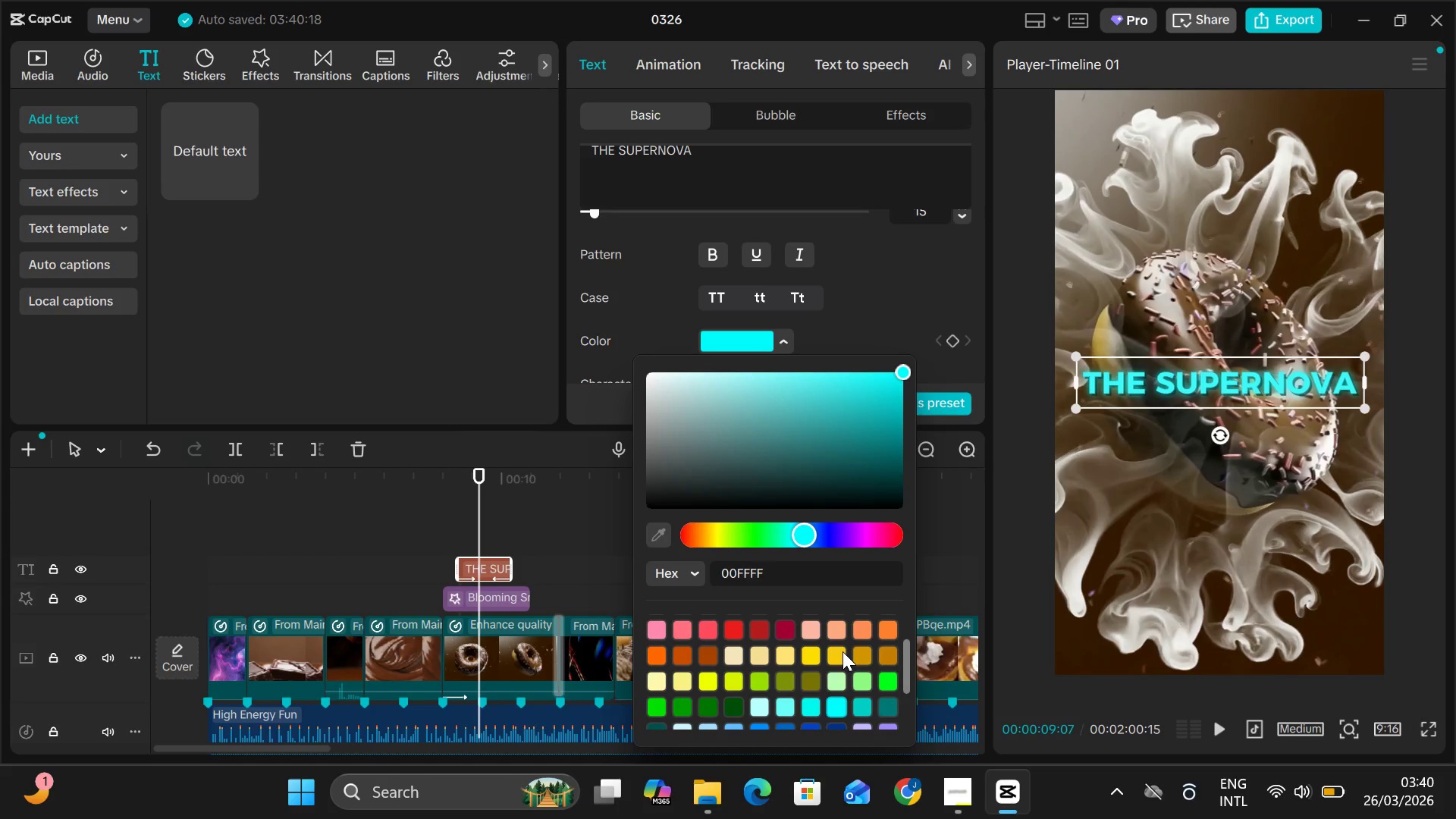 
scroll: coordinate [843, 651], scroll_direction: down, amount: 6.0
 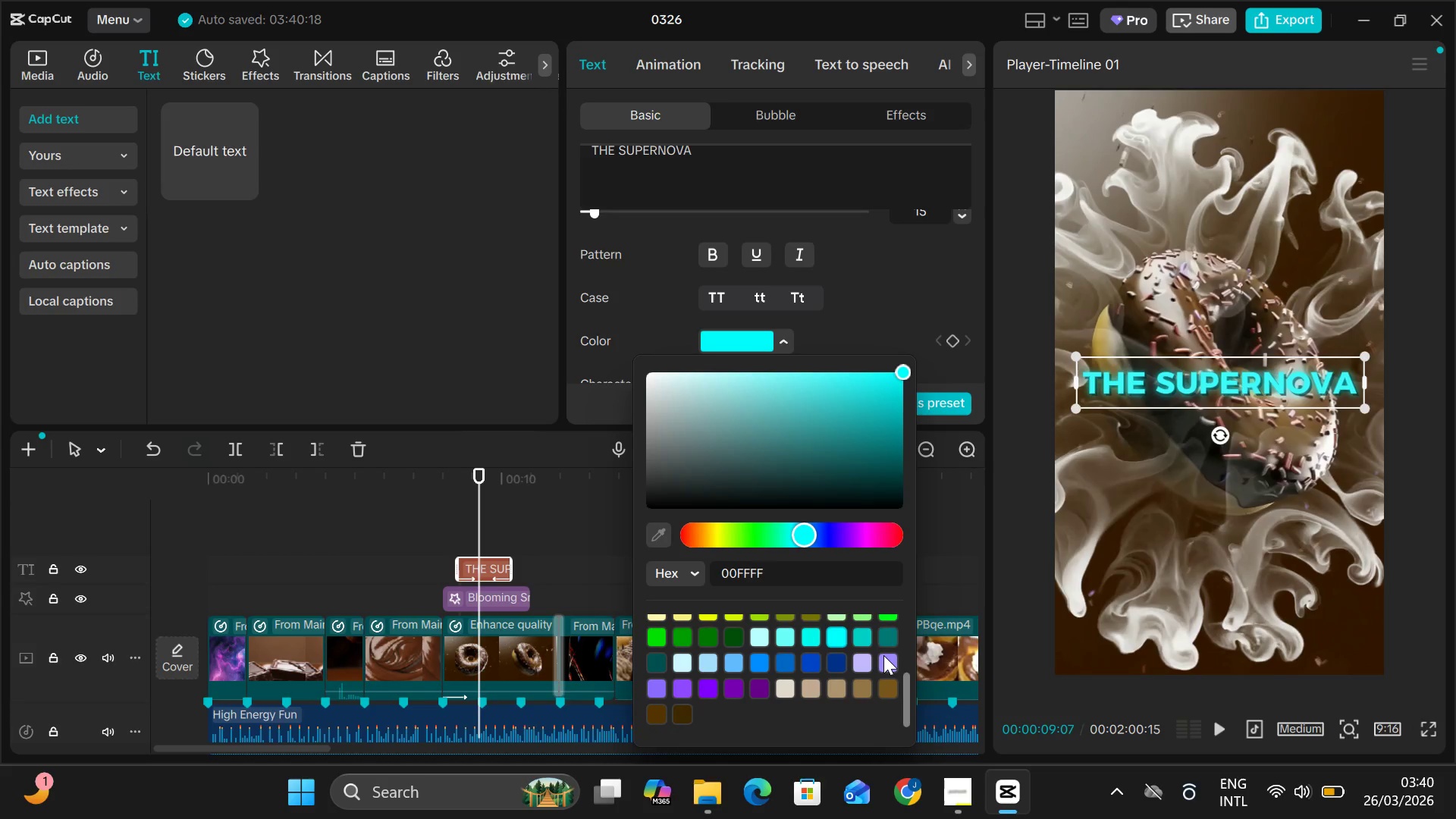 
left_click([883, 655])
 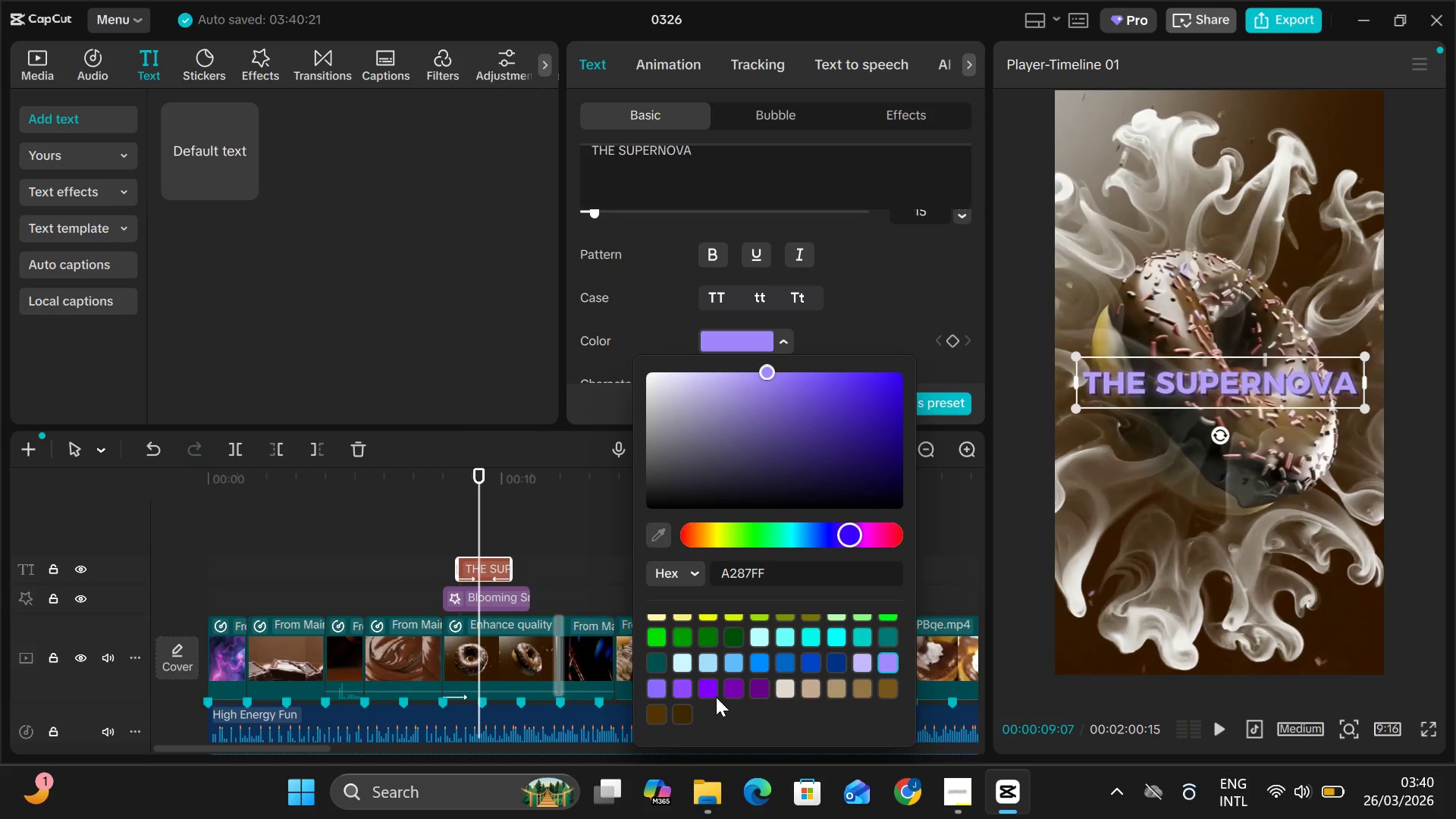 
scroll: coordinate [757, 660], scroll_direction: up, amount: 23.0
 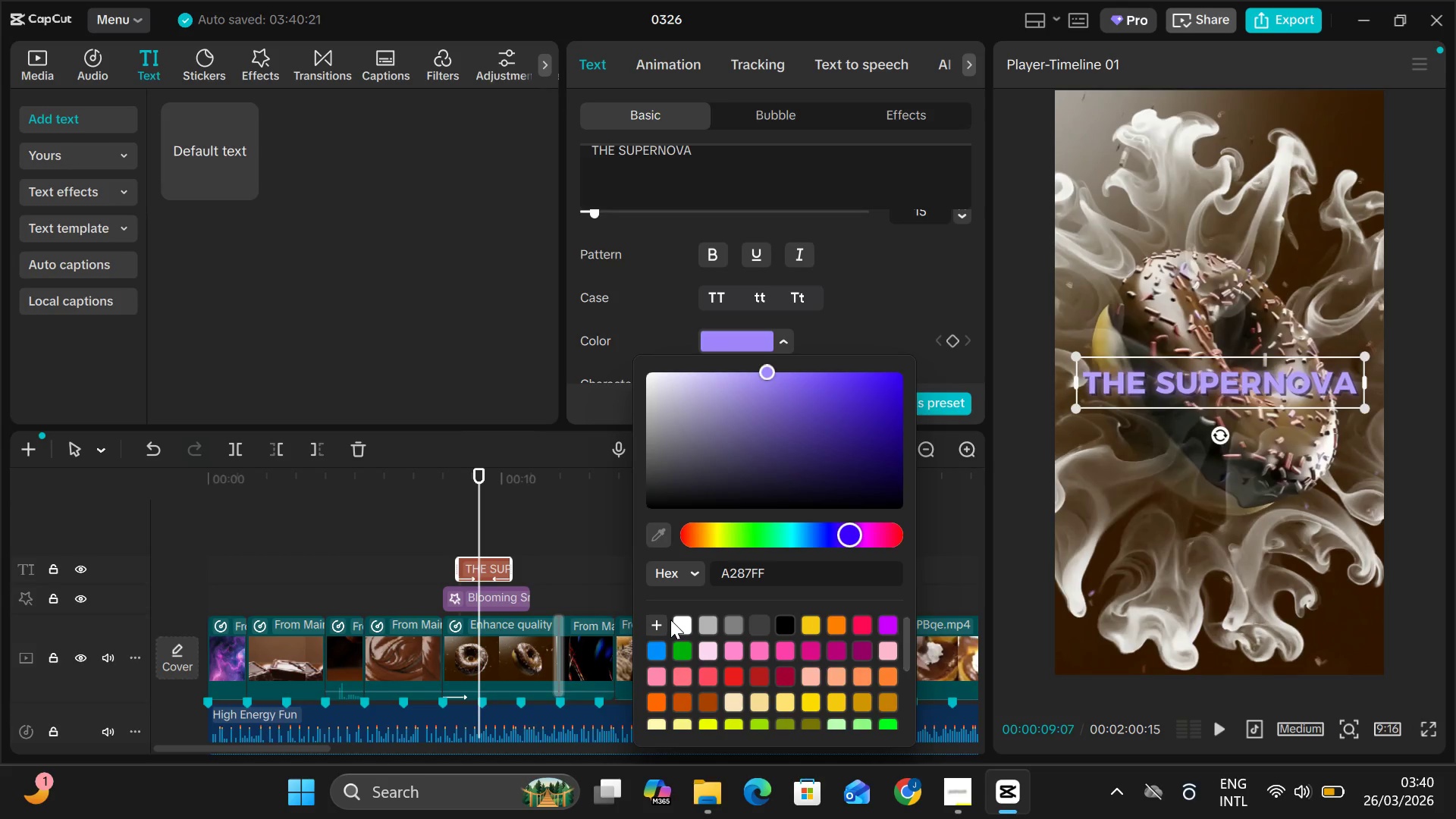 
left_click([670, 620])
 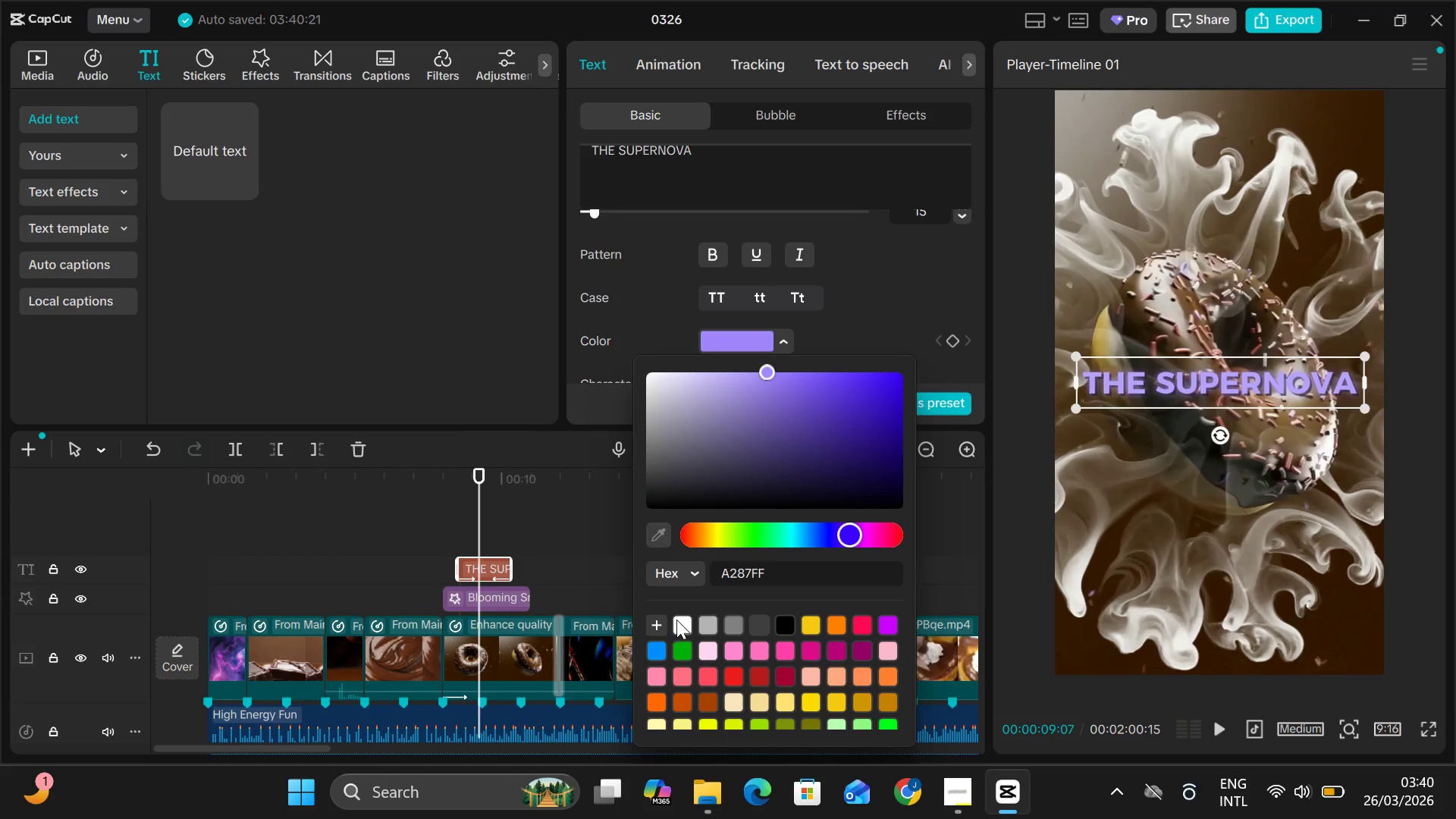 
left_click([684, 624])
 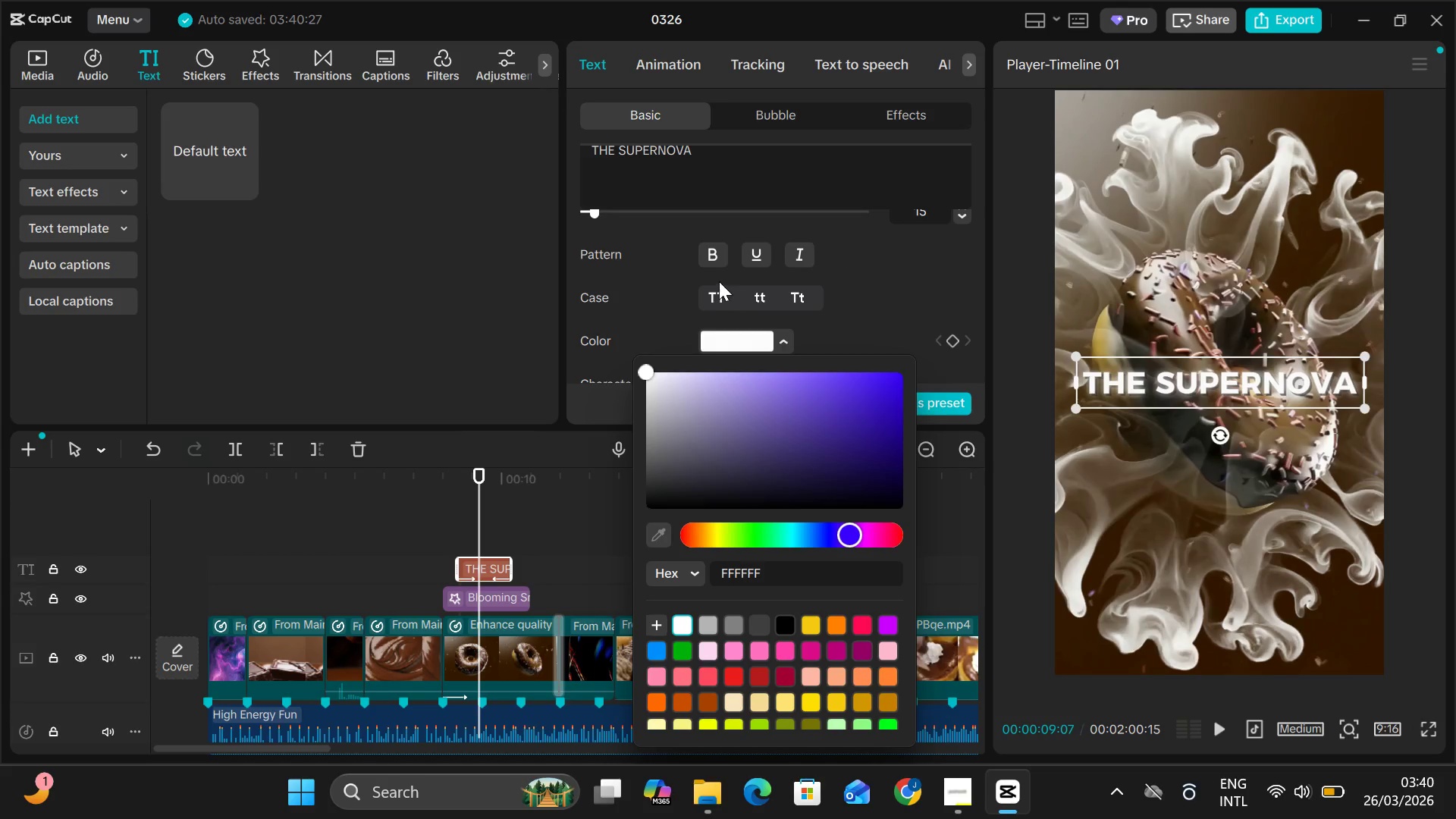 
wait(5.42)
 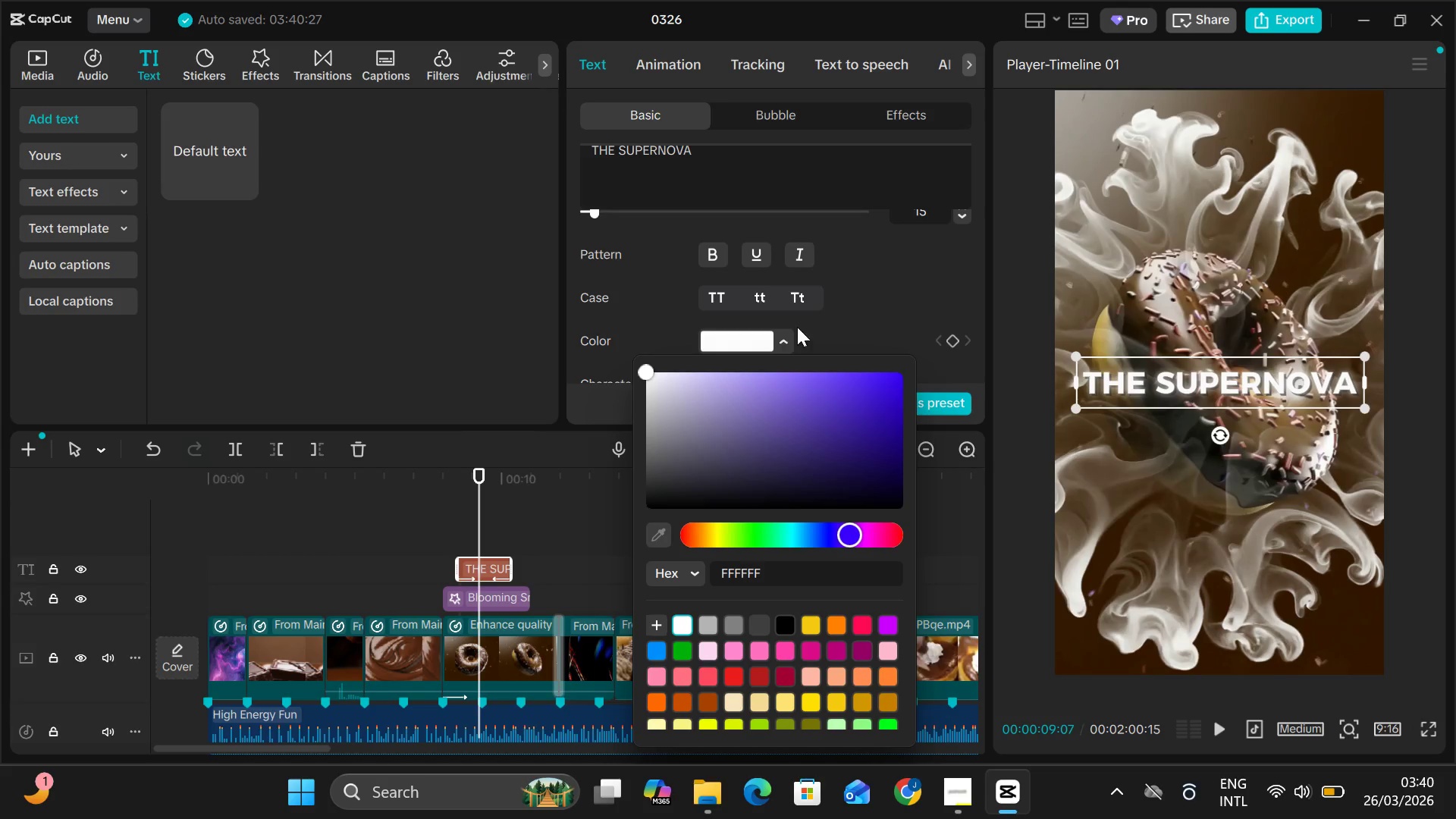 
scroll: coordinate [717, 303], scroll_direction: down, amount: 69.0
 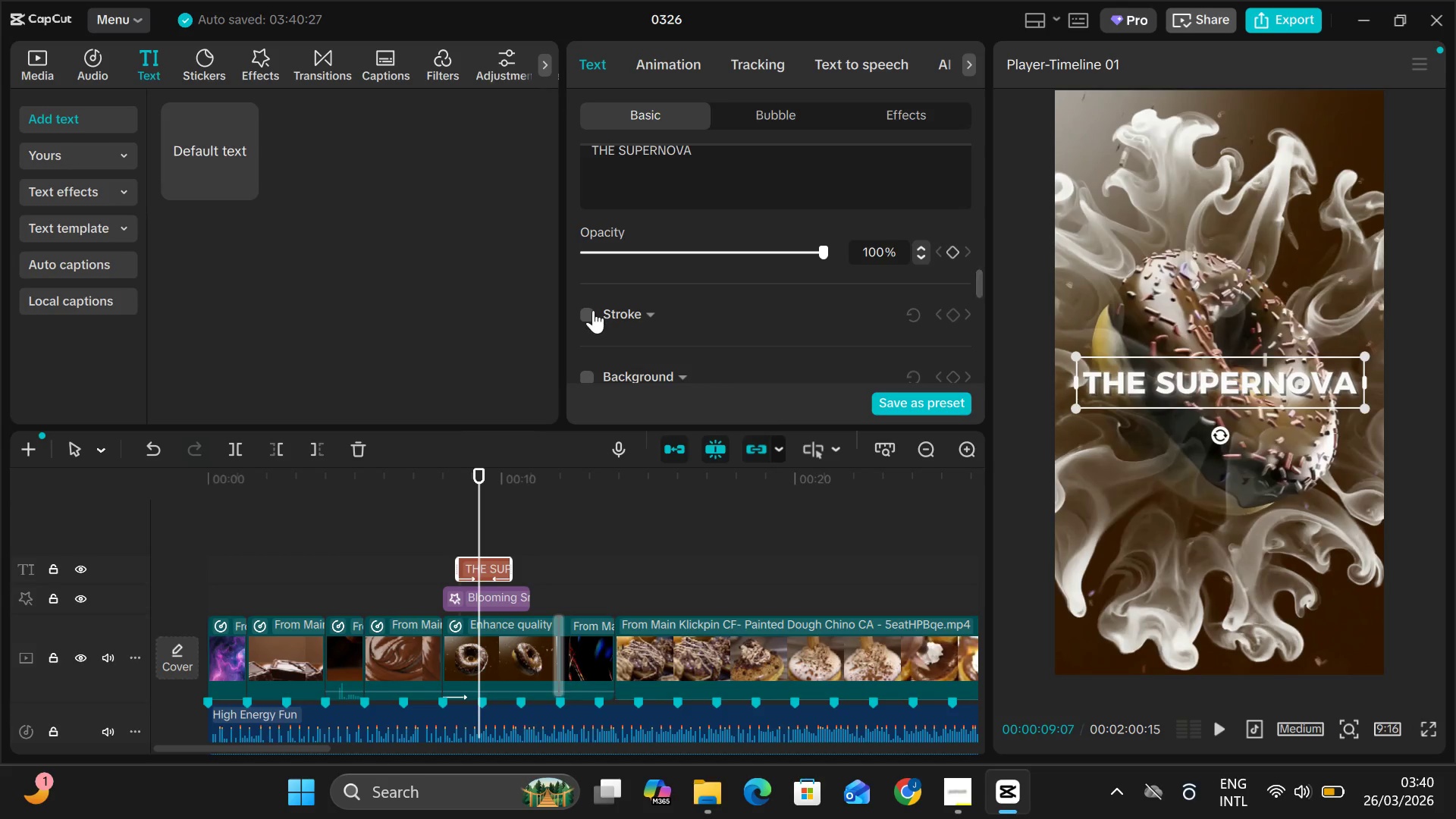 
left_click([593, 310])
 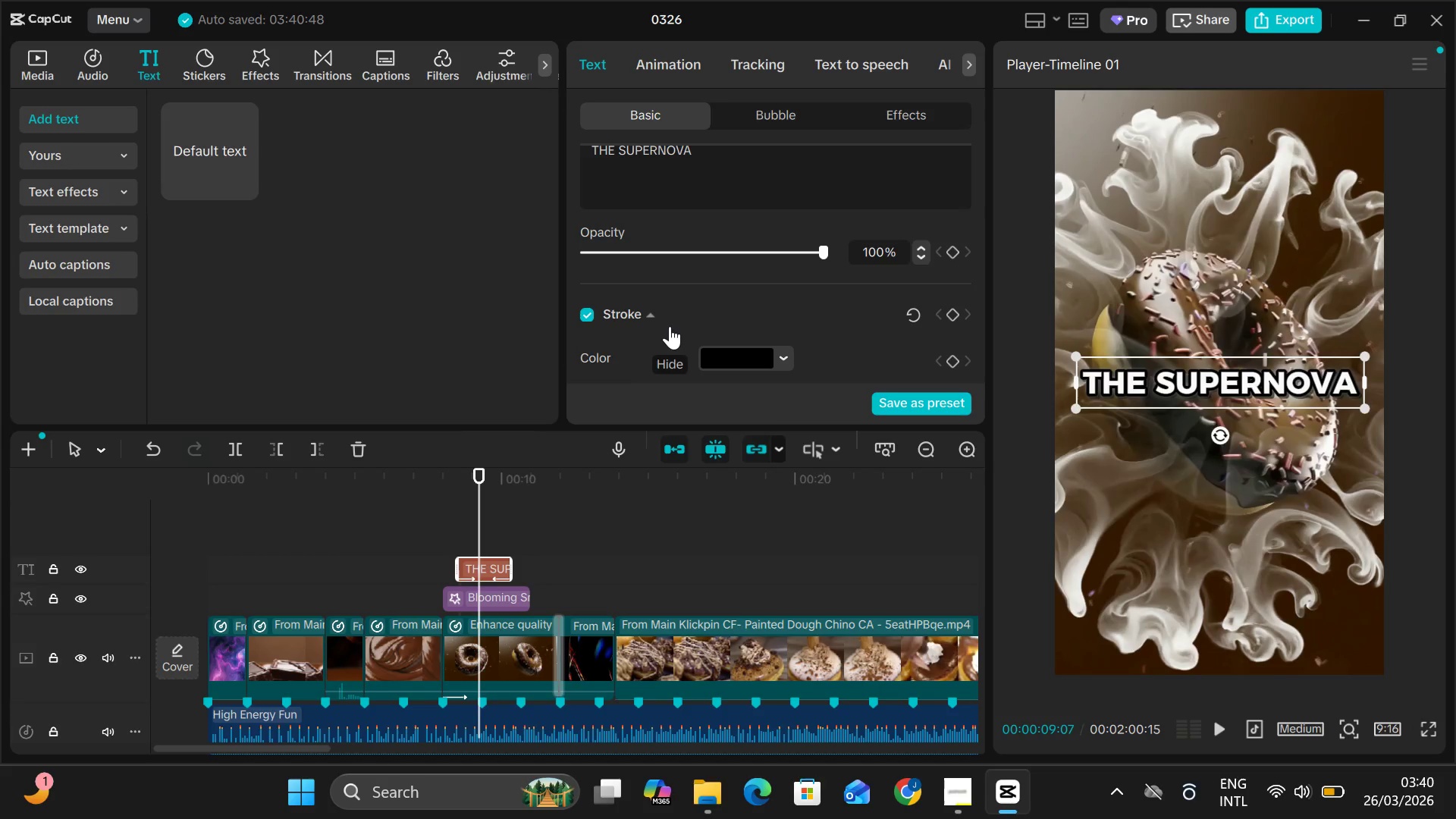 
scroll: coordinate [670, 326], scroll_direction: down, amount: 7.0
 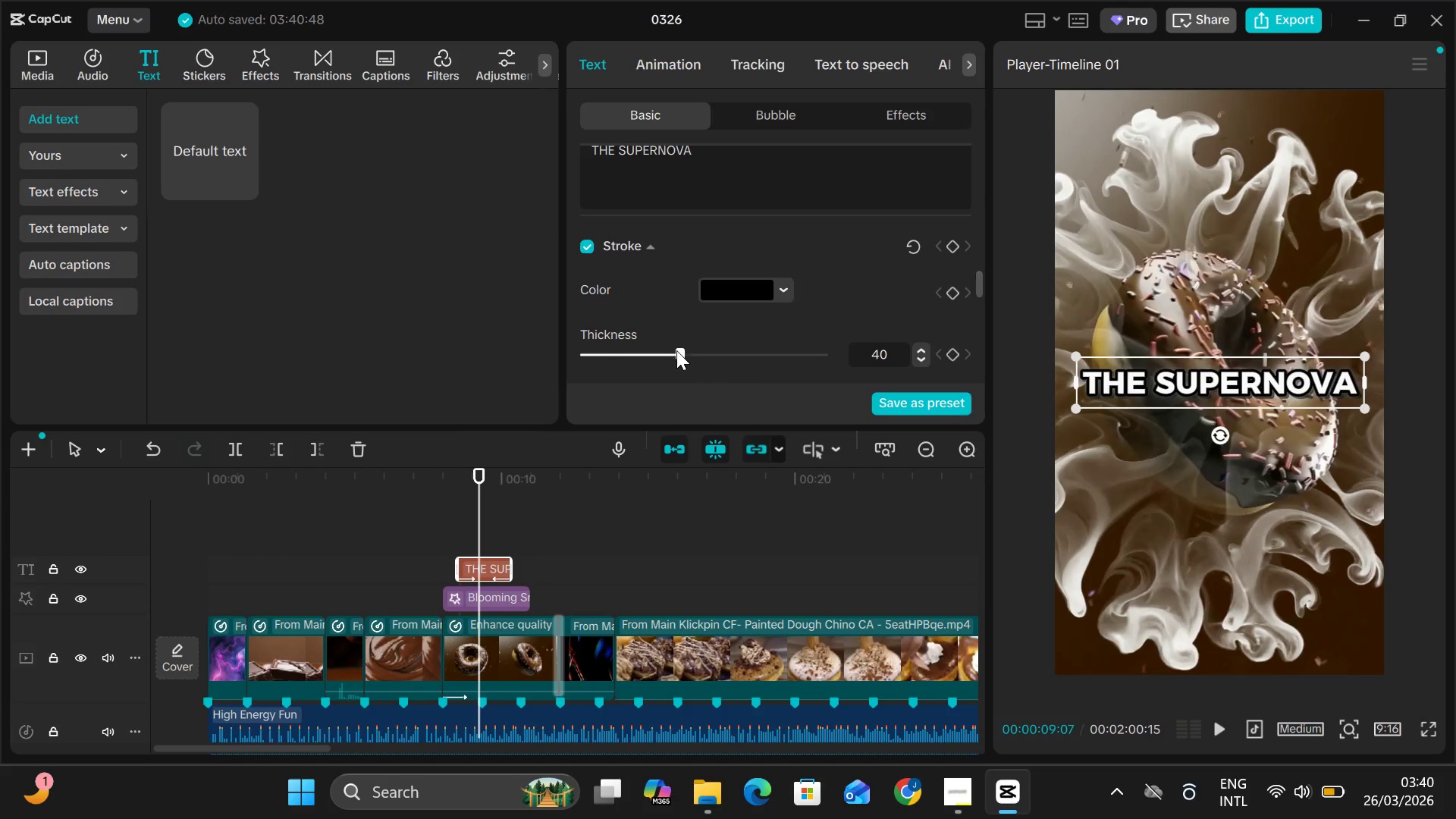 
left_click_drag(start_coordinate=[676, 348], to_coordinate=[612, 366])
 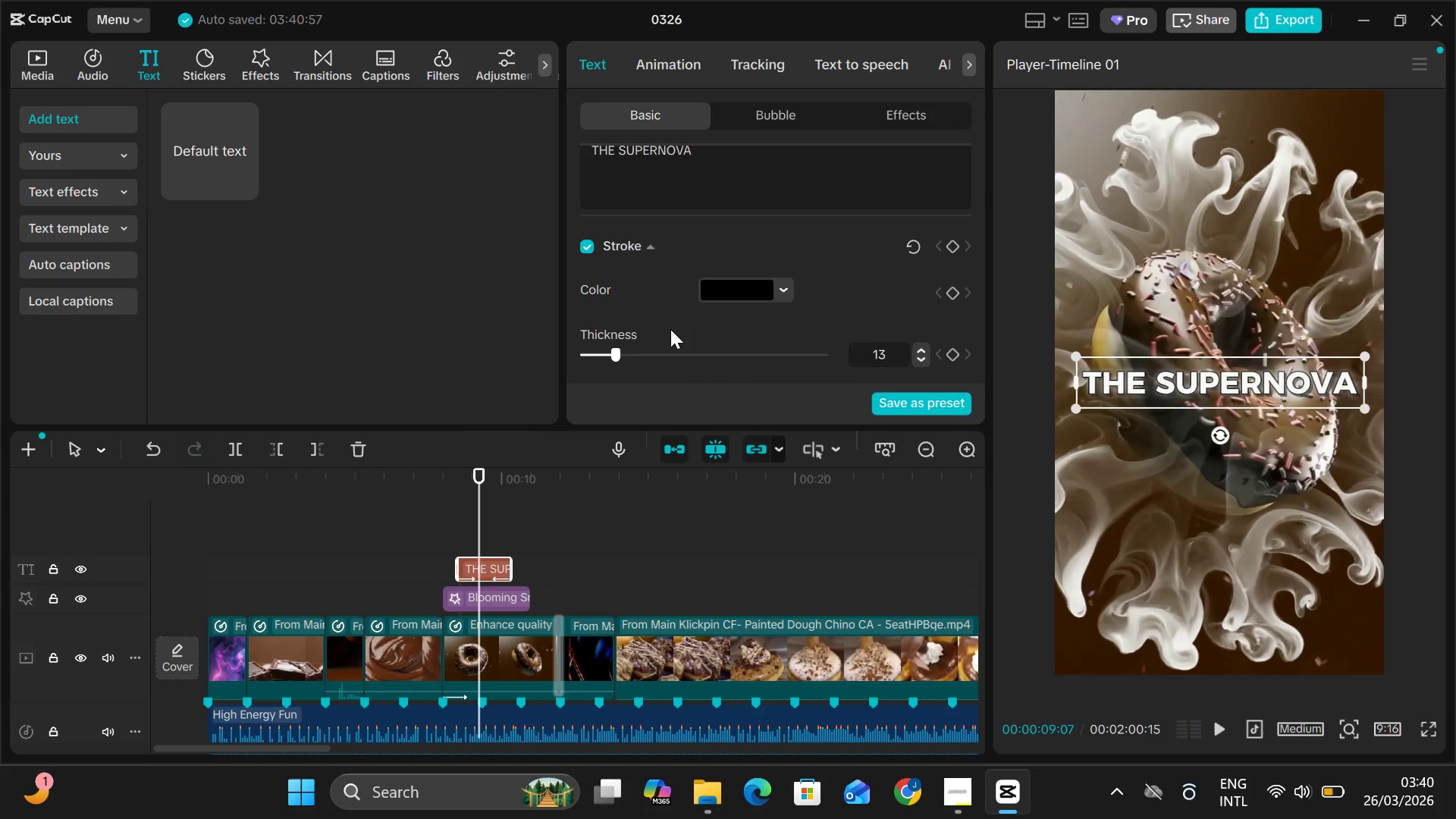 
scroll: coordinate [670, 329], scroll_direction: down, amount: 7.0
 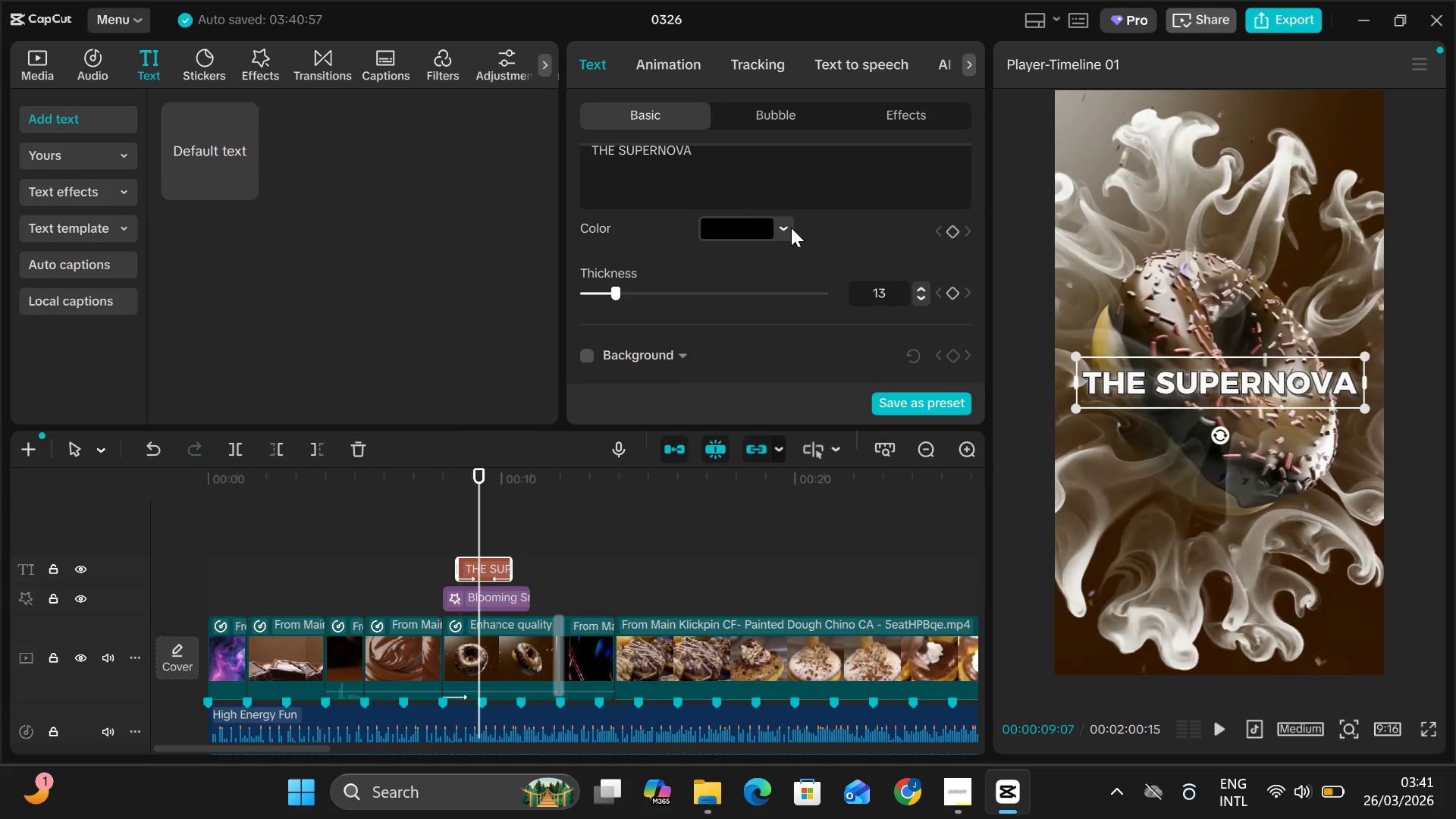 
left_click([784, 226])
 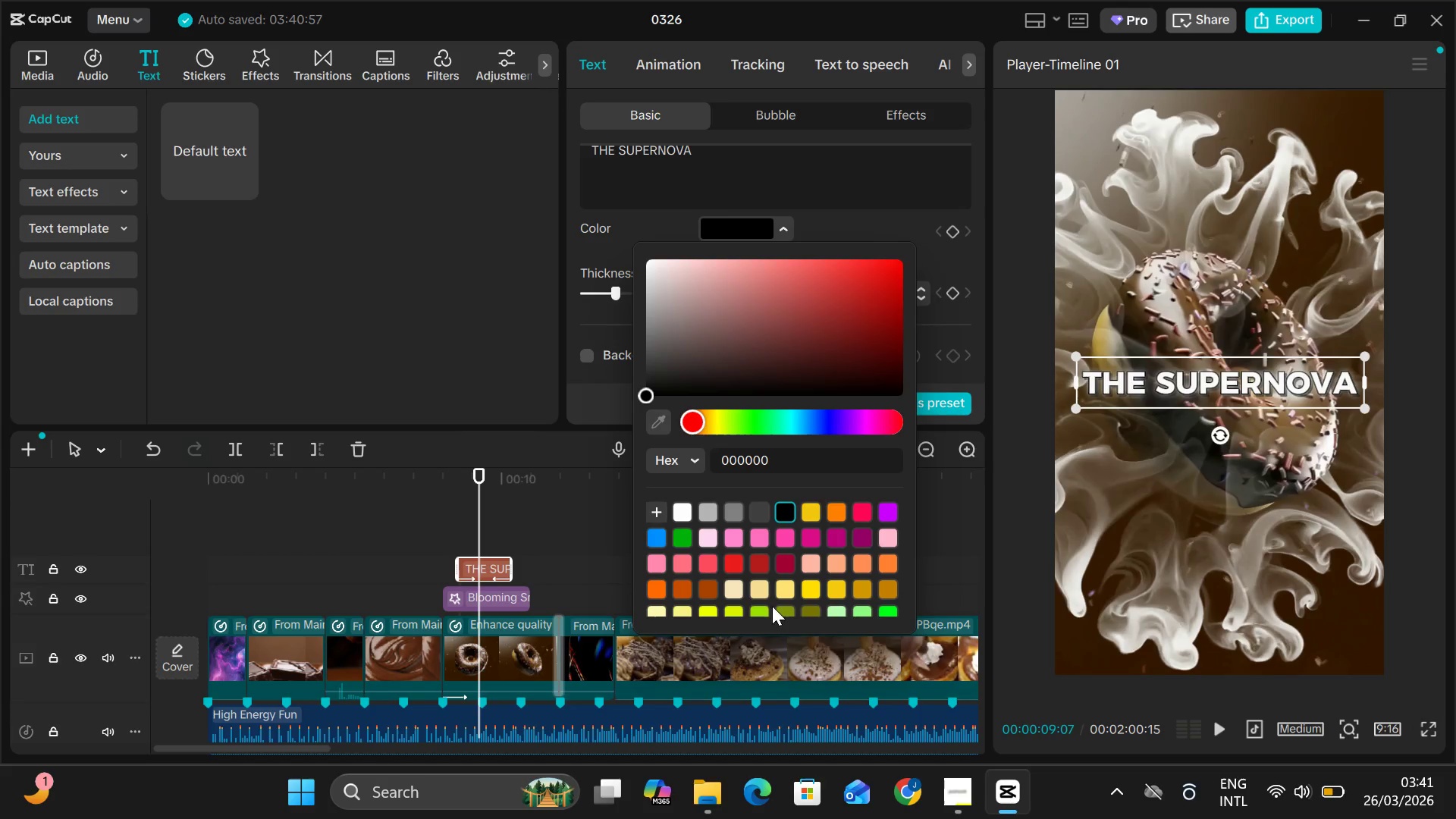 
scroll: coordinate [764, 550], scroll_direction: down, amount: 2.0
 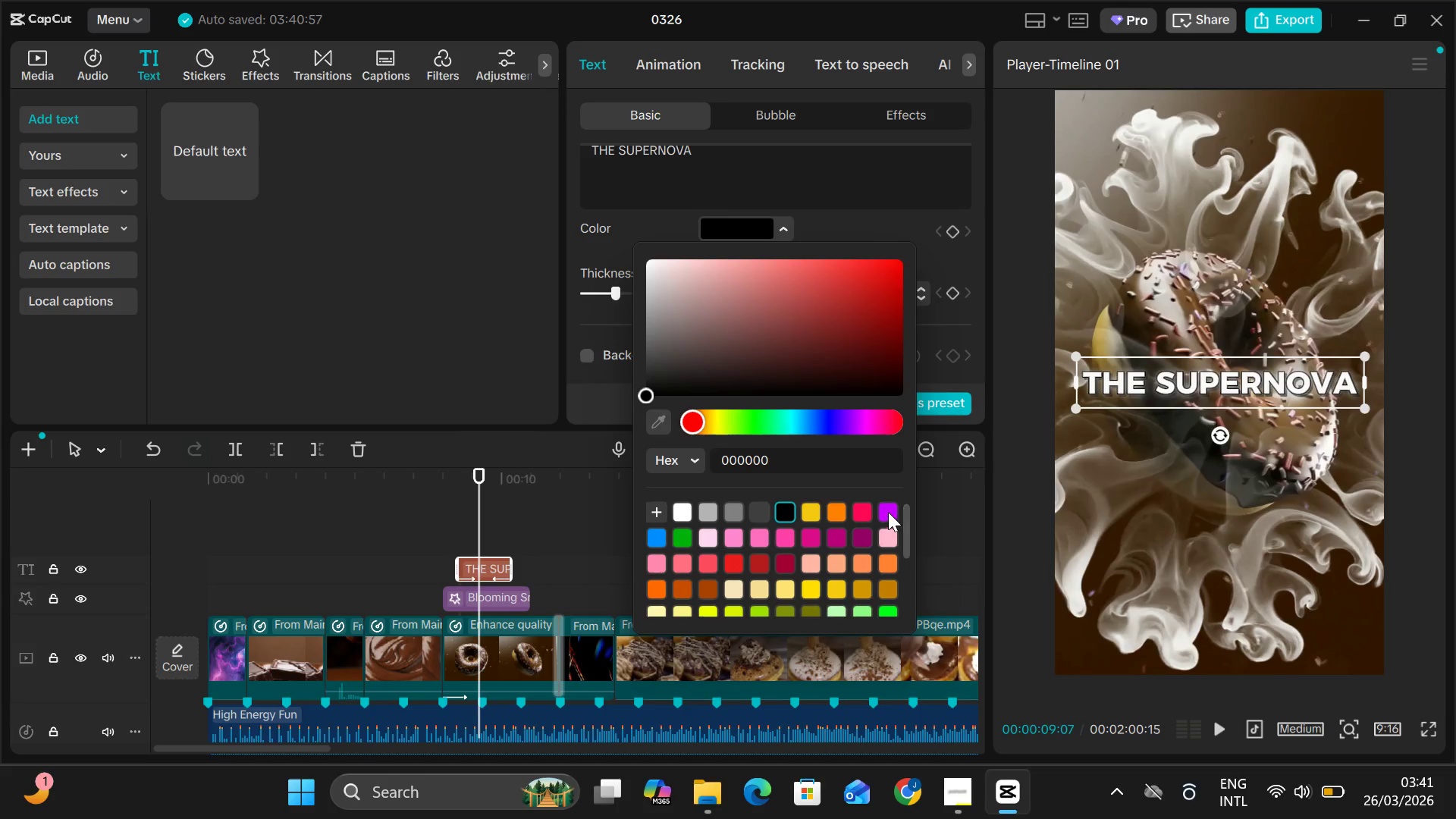 
left_click([888, 512])
 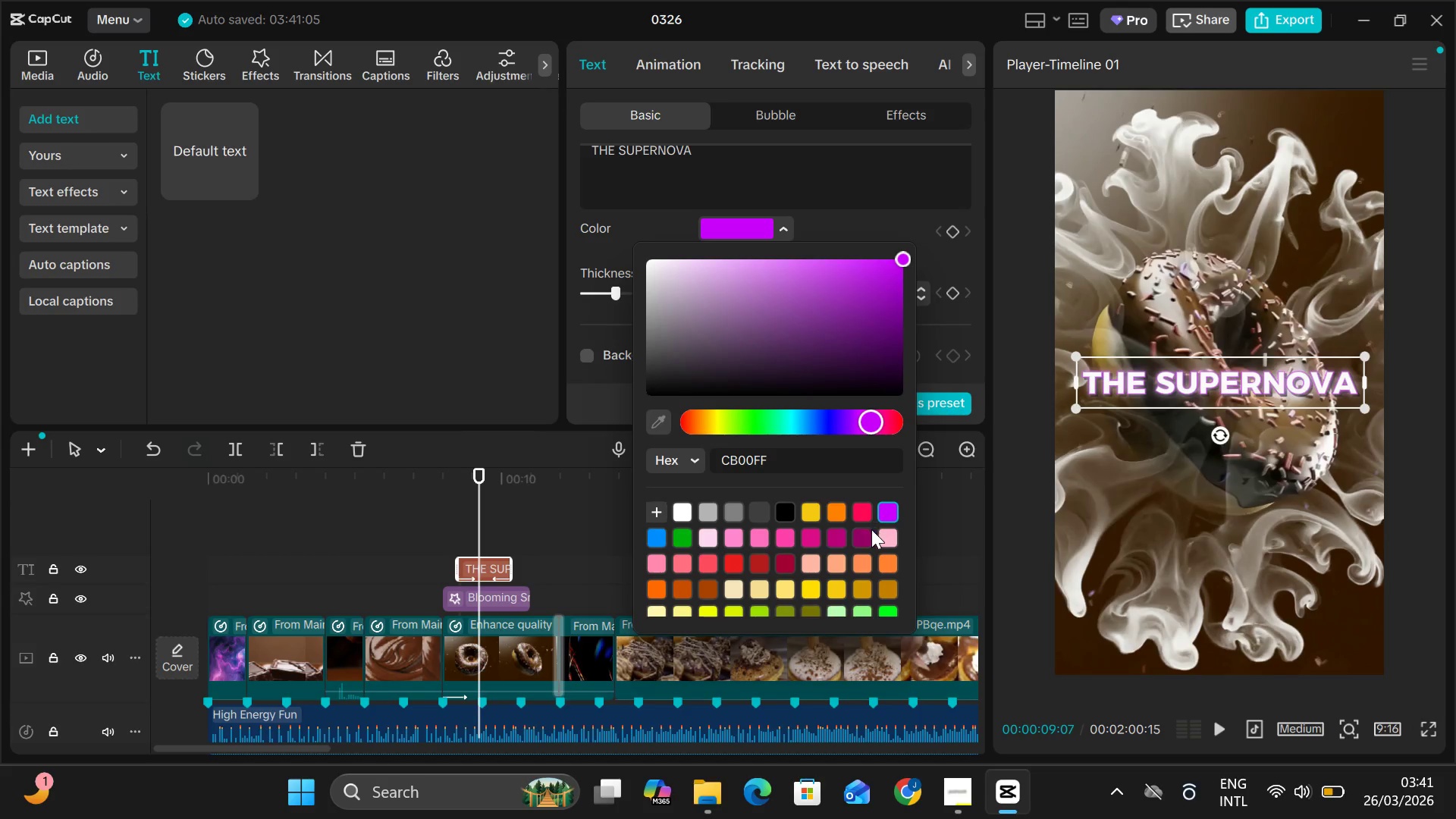 
scroll: coordinate [842, 548], scroll_direction: down, amount: 14.0
 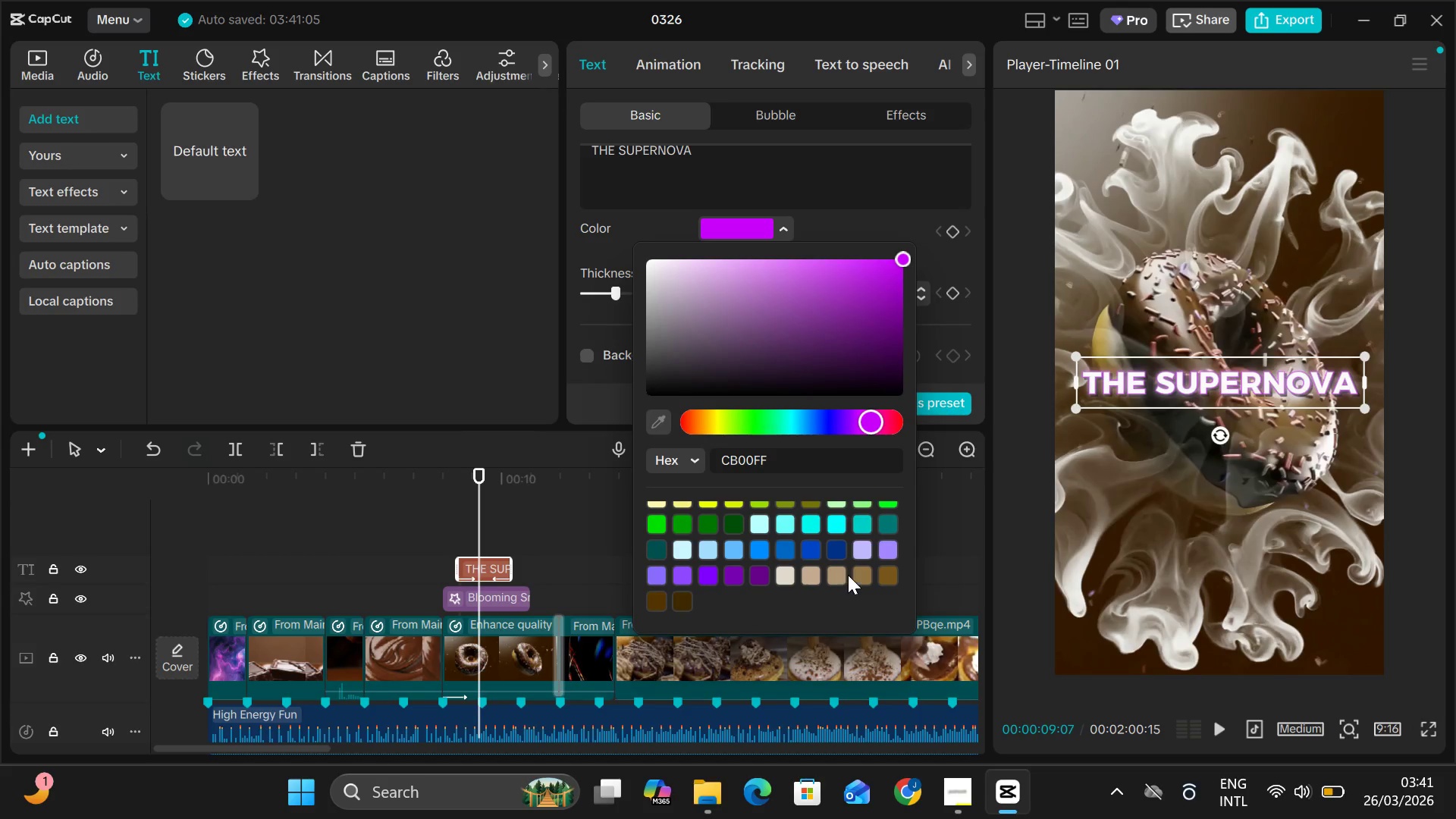 
left_click([858, 576])
 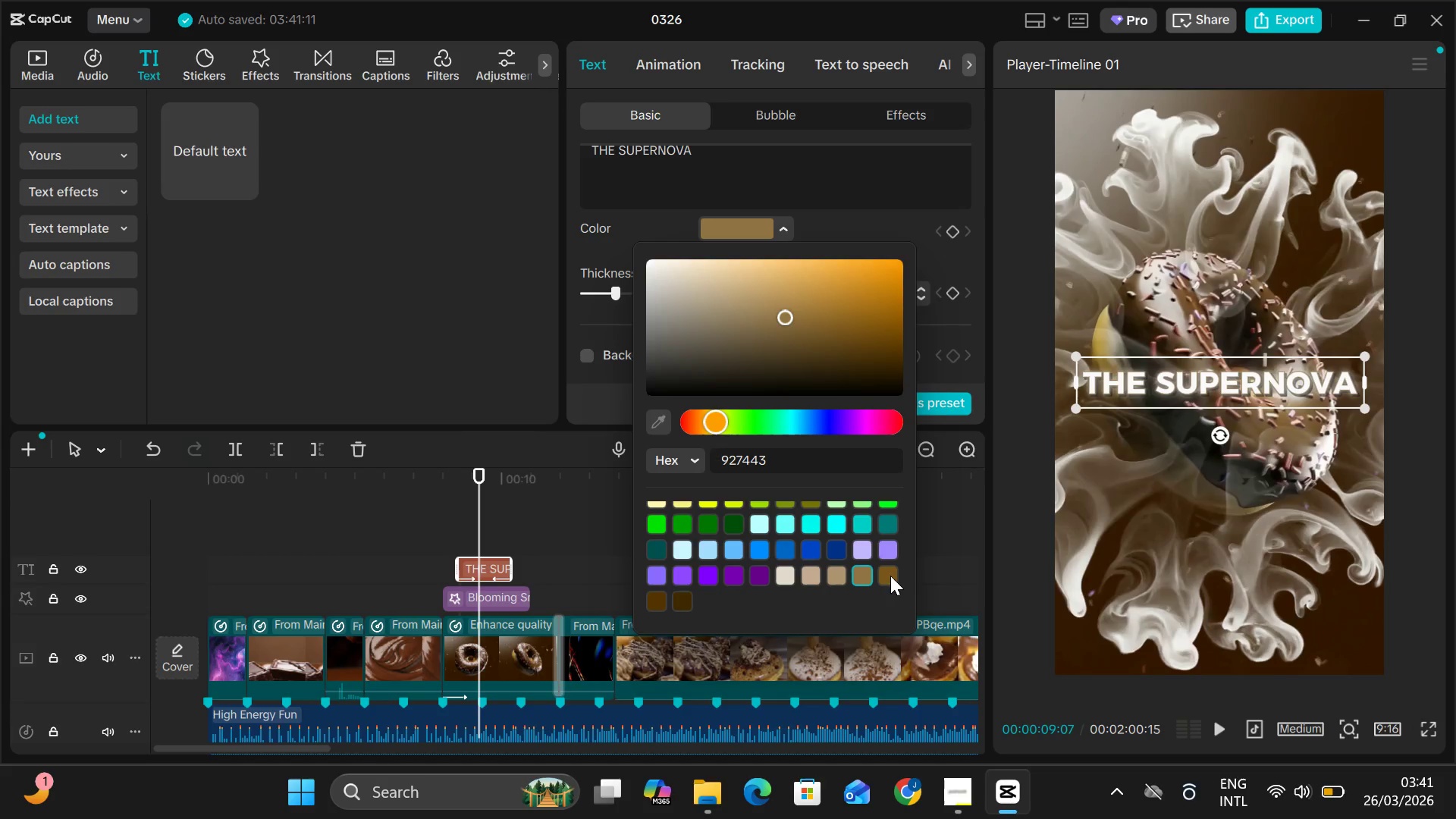 
left_click([892, 576])
 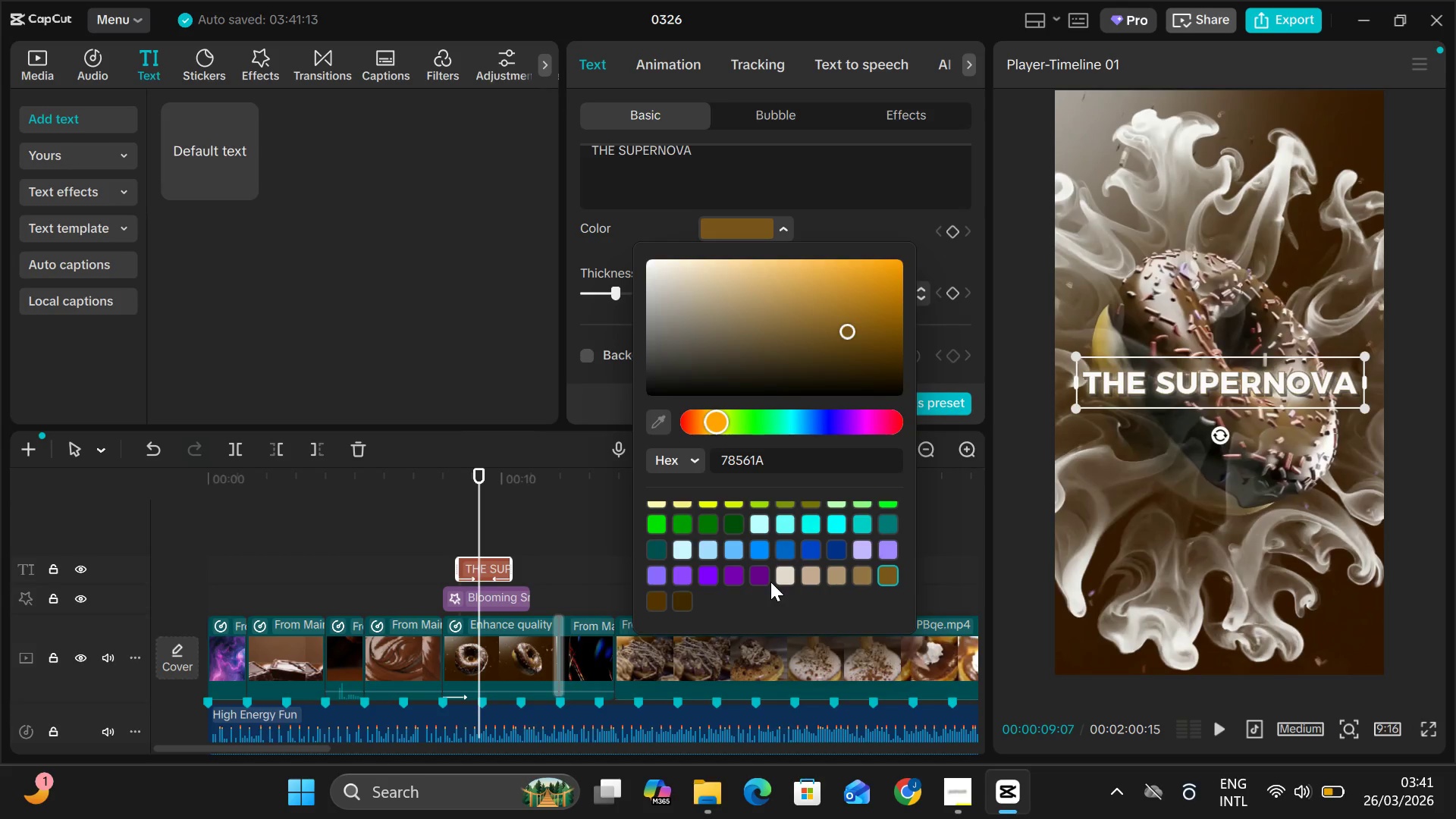 
left_click([689, 598])
 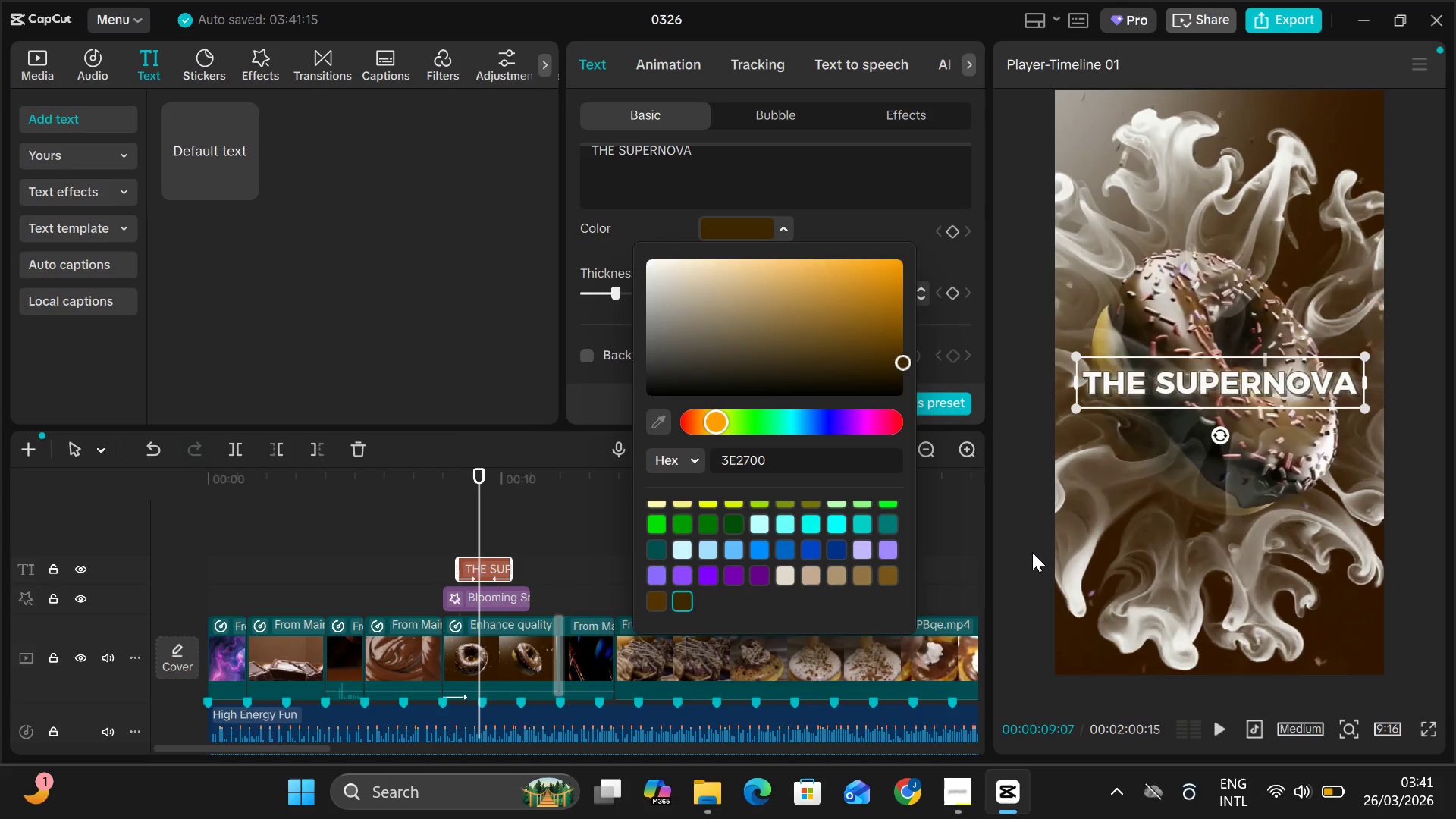 
scroll: coordinate [918, 538], scroll_direction: none, amount: 0.0
 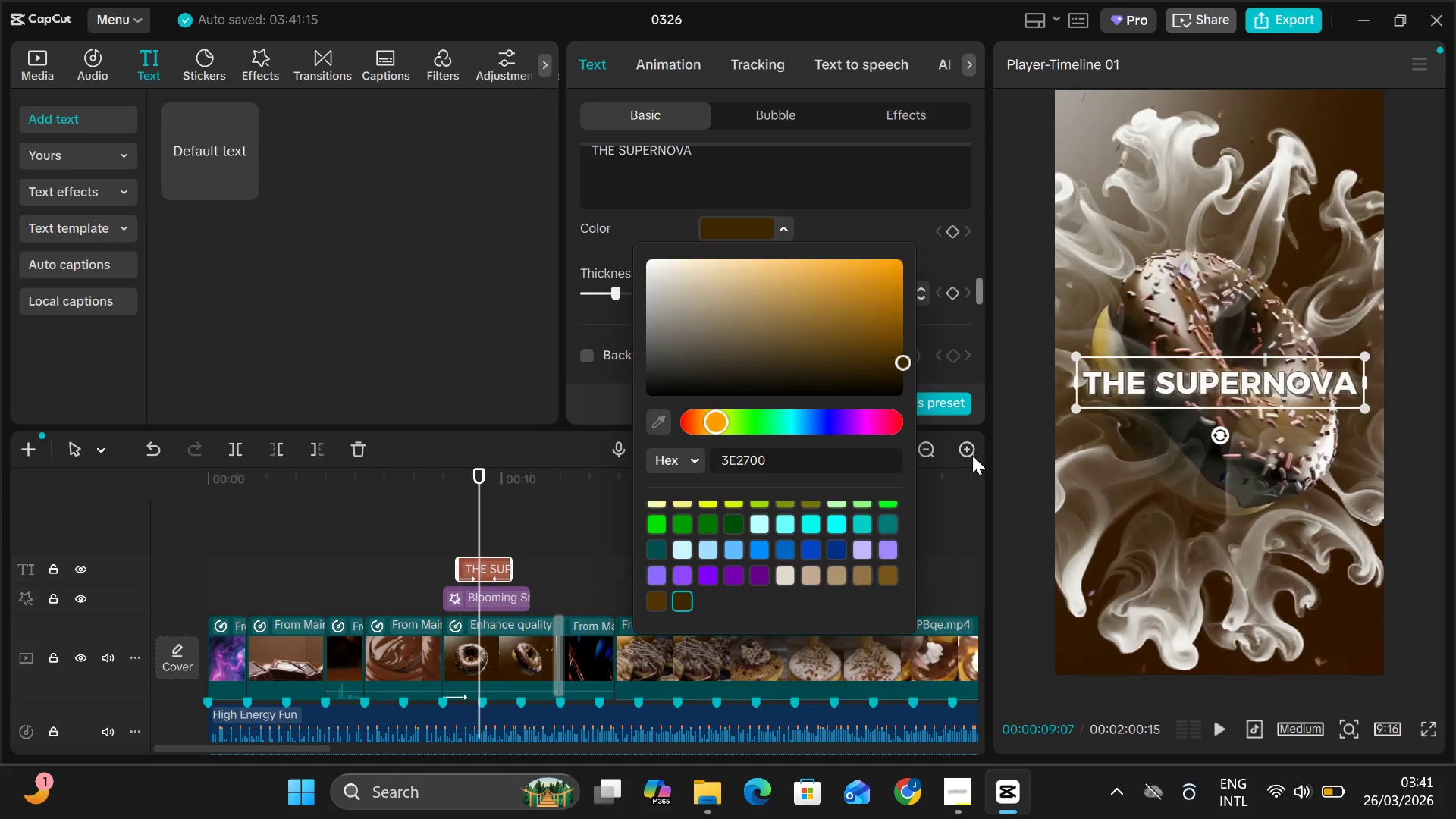 
left_click([949, 504])
 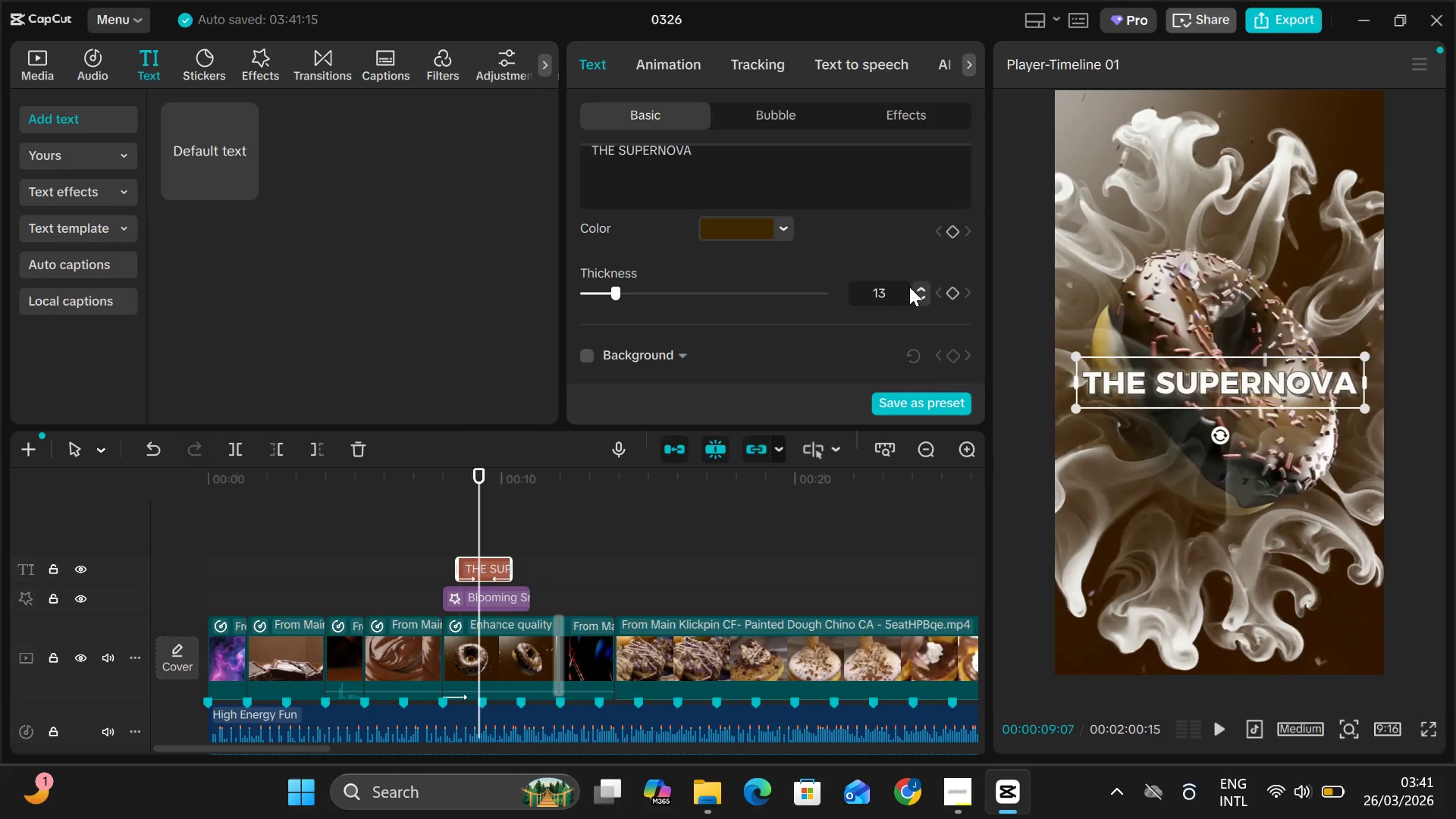 
left_click([921, 289])
 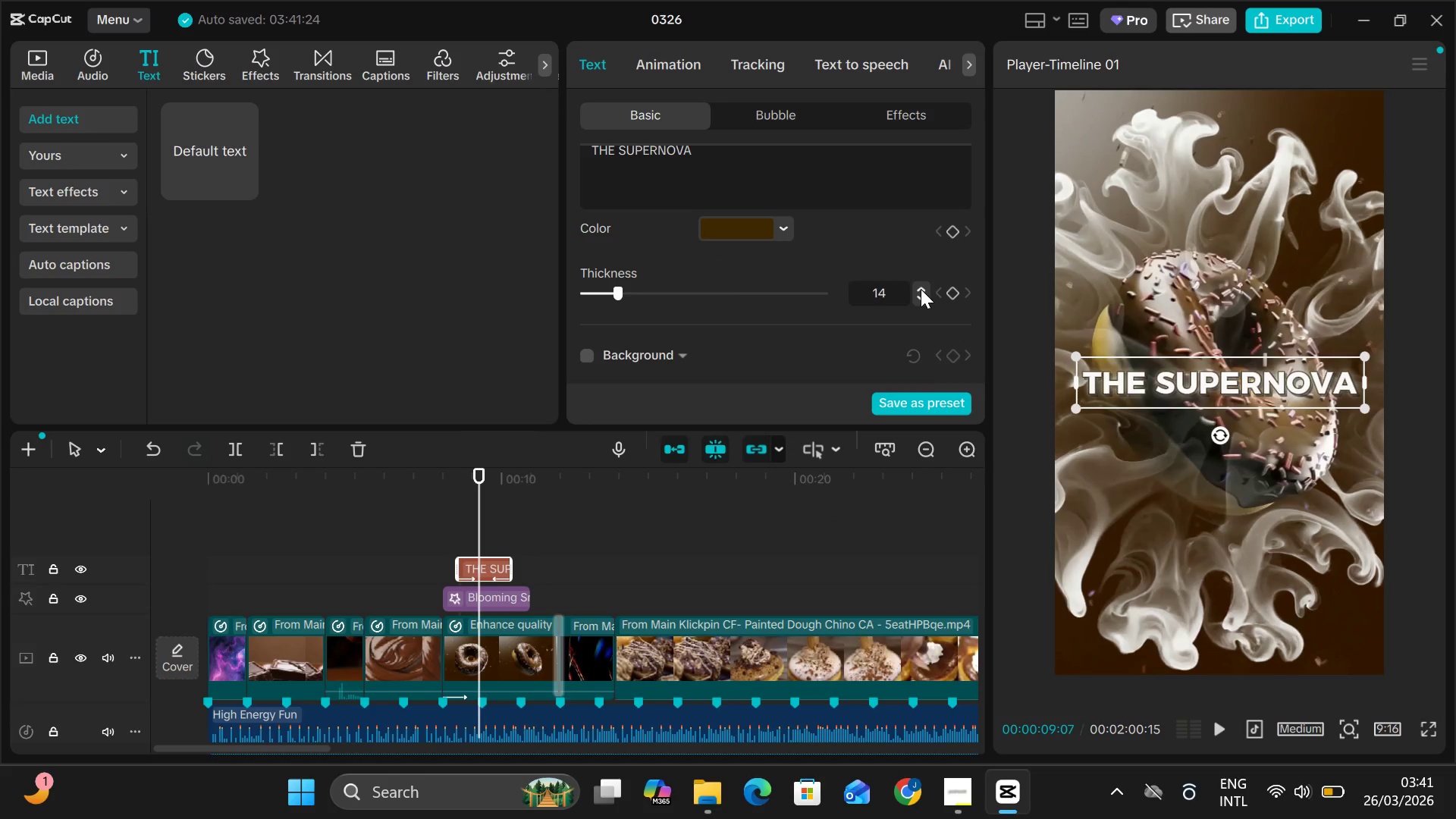 
left_click([921, 289])
 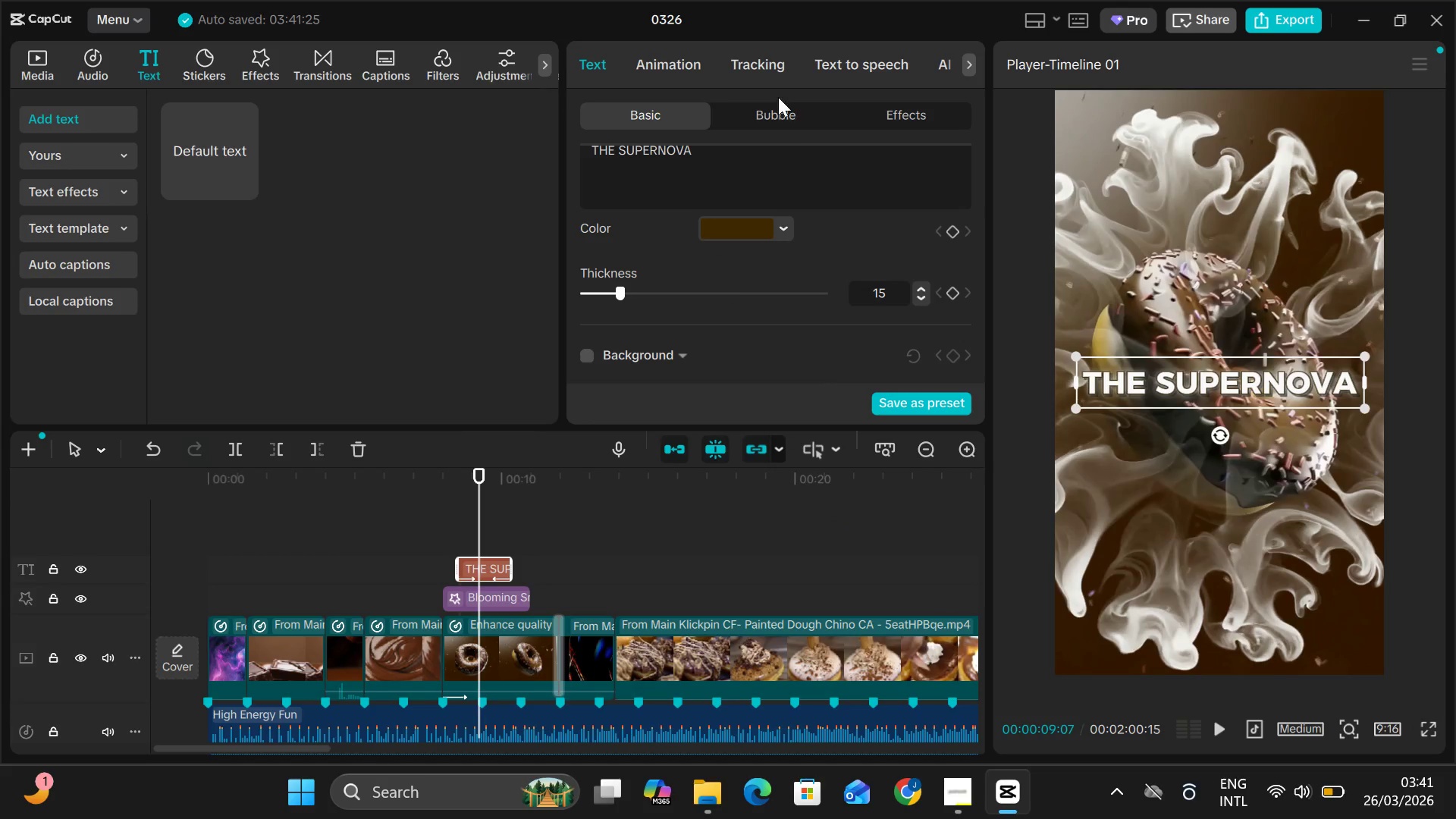 
left_click([696, 55])
 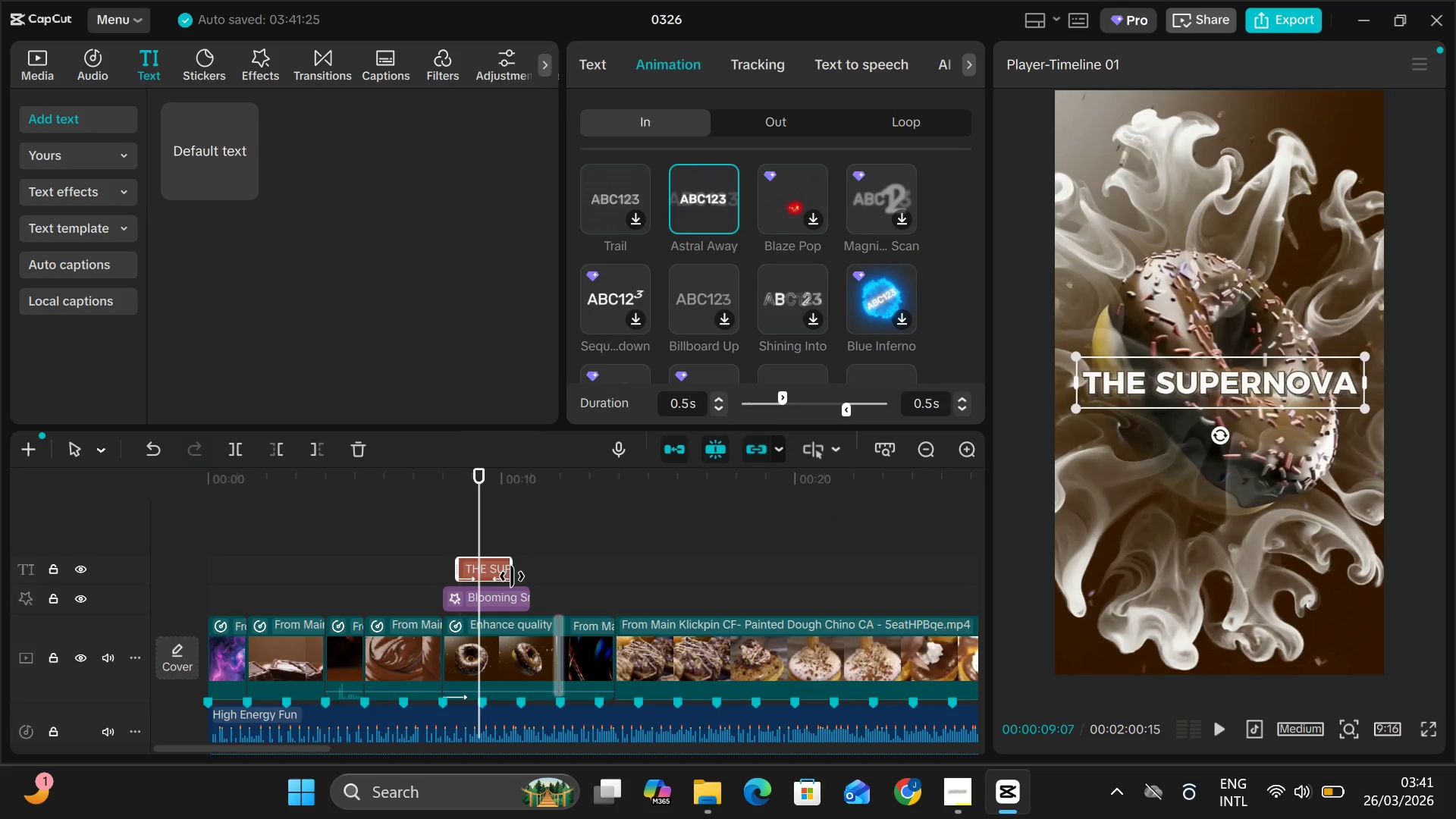 
left_click_drag(start_coordinate=[510, 574], to_coordinate=[517, 578])
 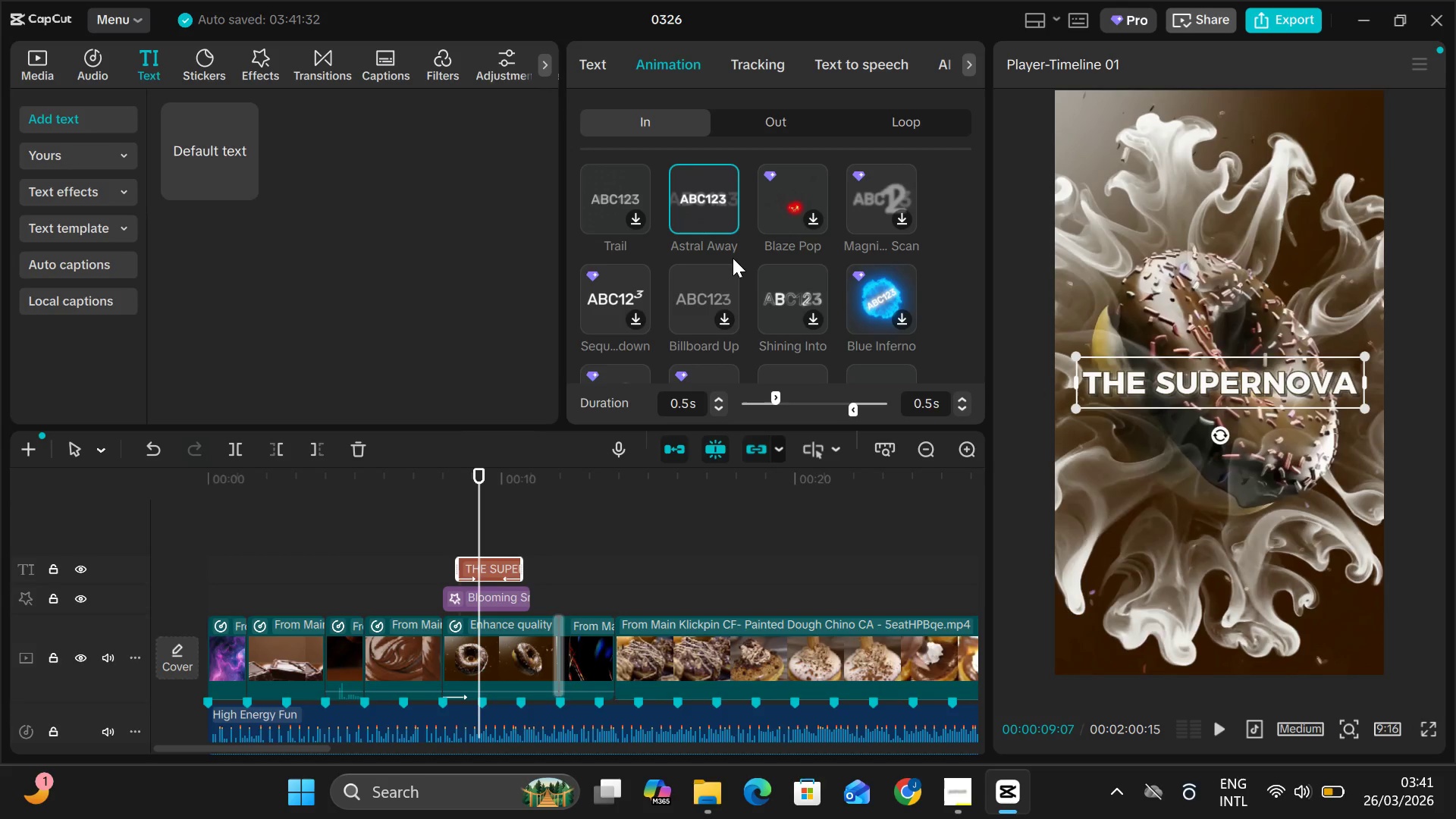 
left_click([696, 291])
 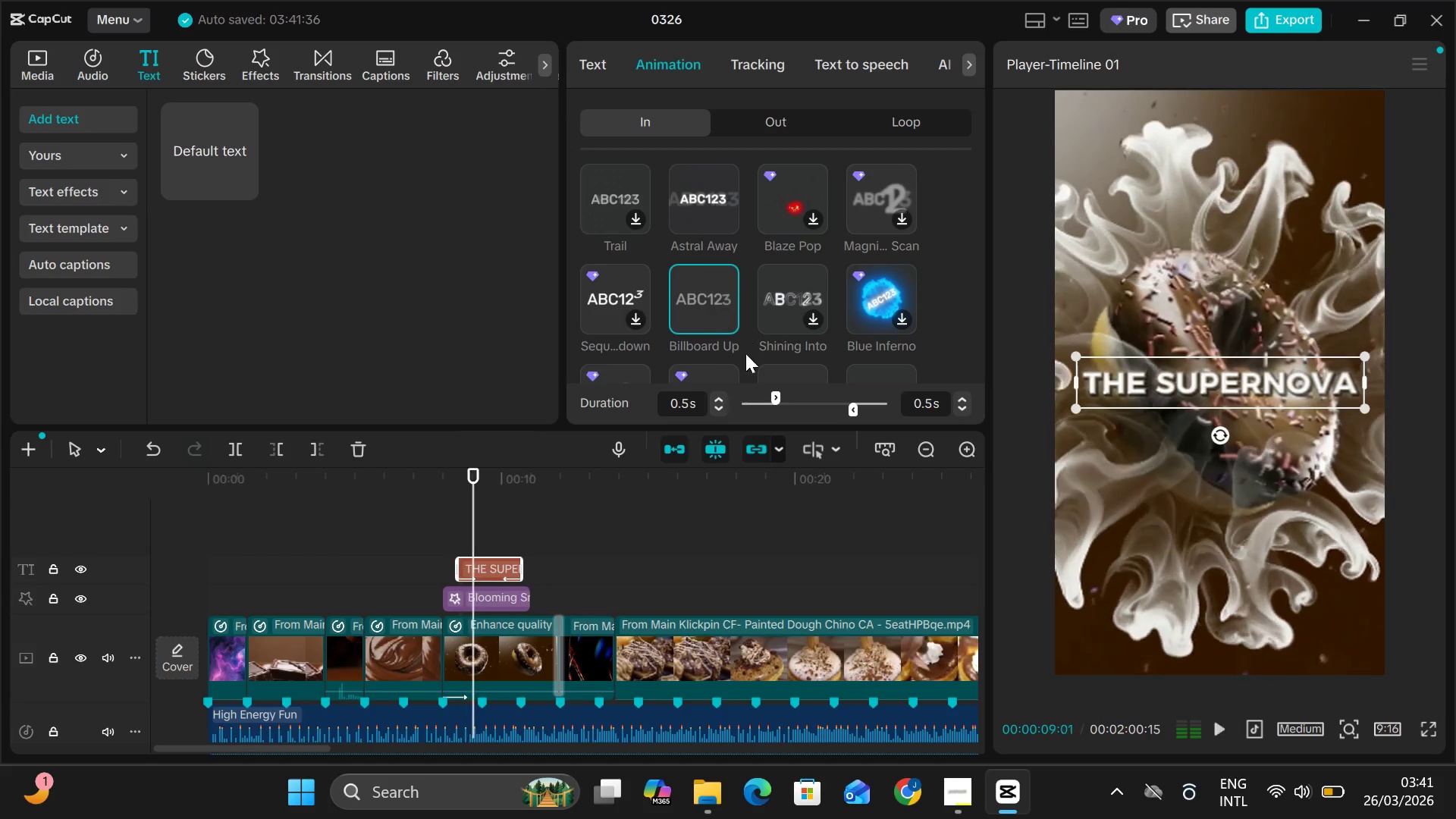 
left_click_drag(start_coordinate=[772, 393], to_coordinate=[807, 406])
 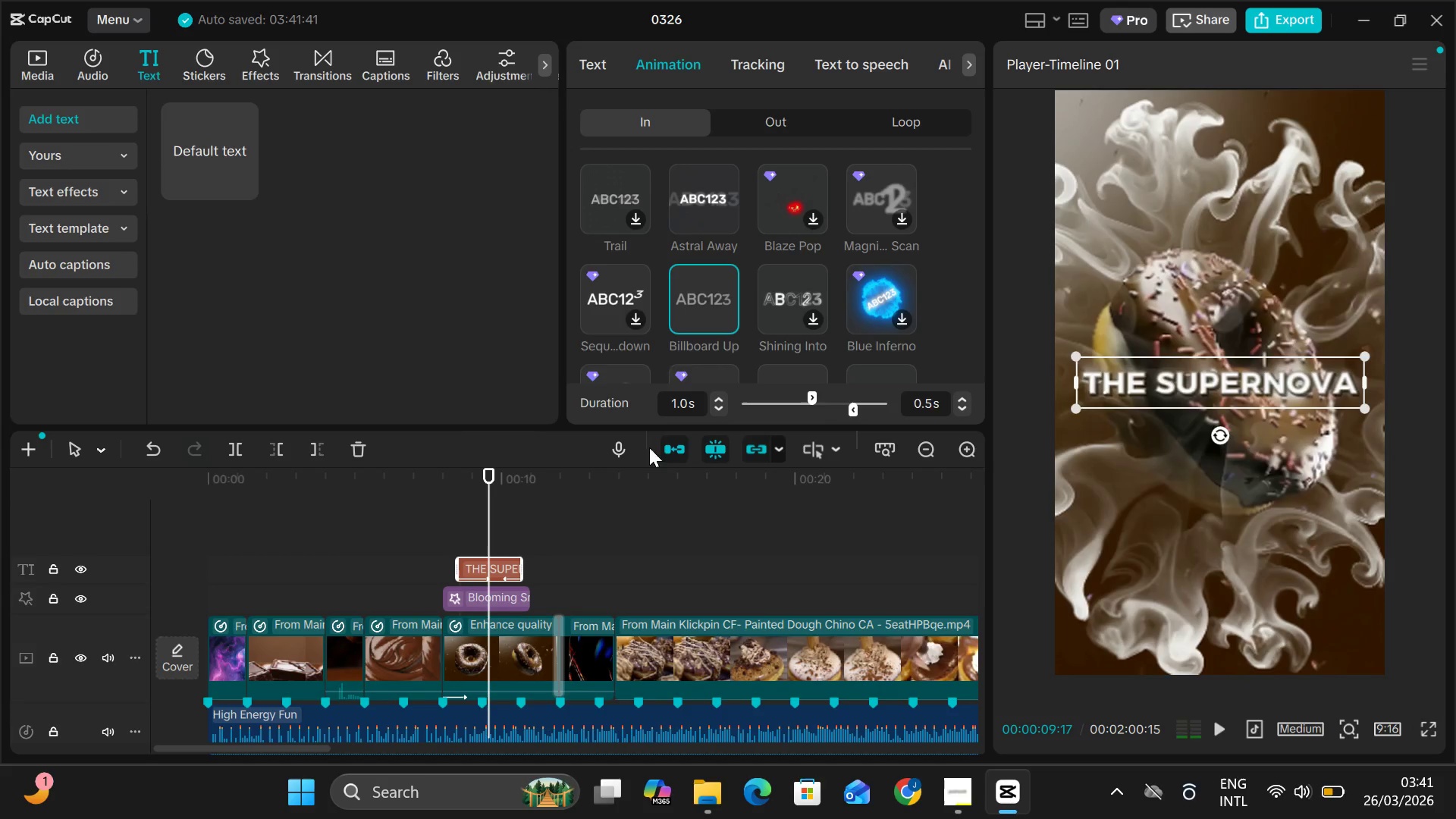 
scroll: coordinate [730, 318], scroll_direction: down, amount: 2.0
 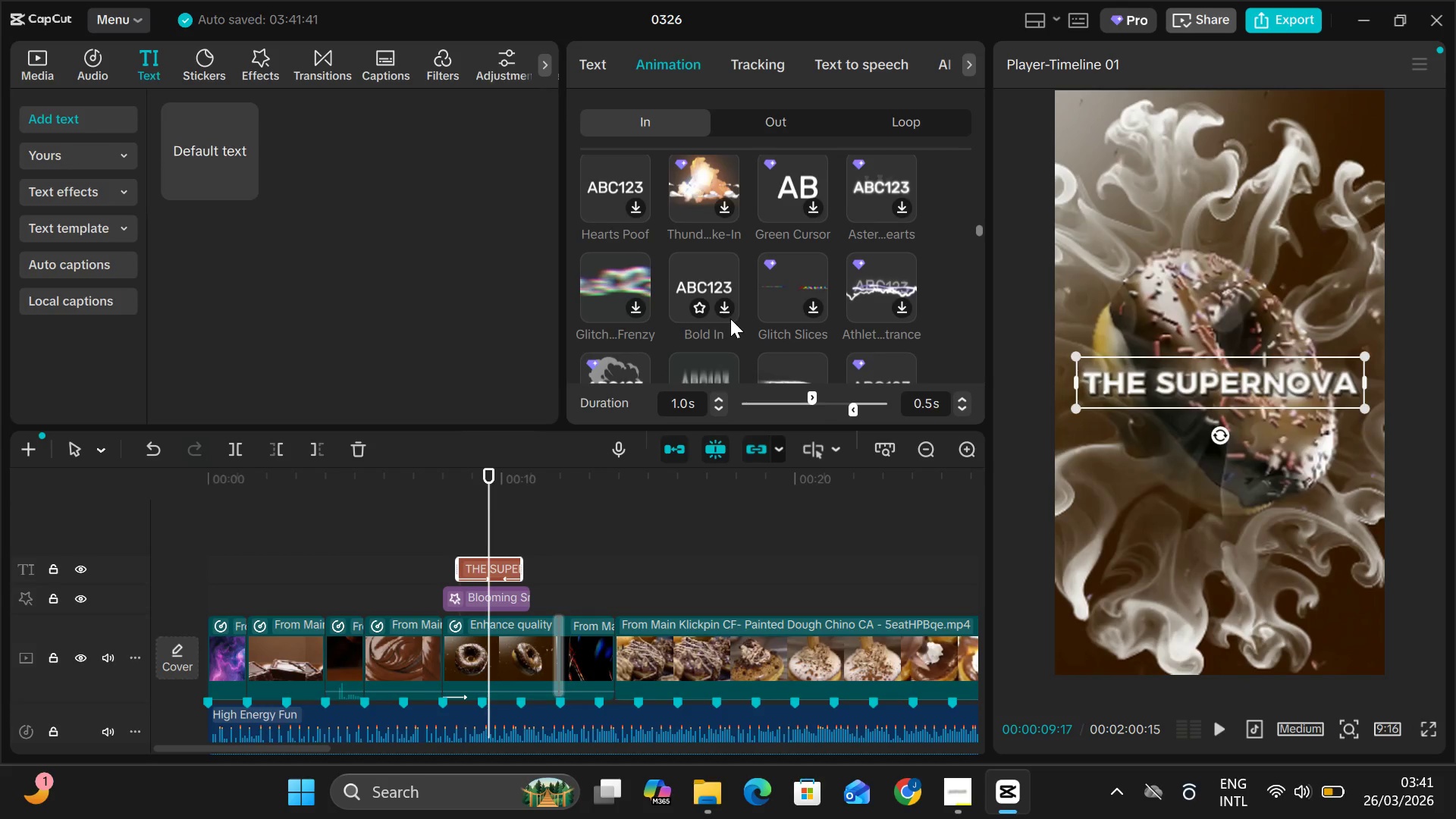 
scroll: coordinate [730, 318], scroll_direction: none, amount: 0.0
 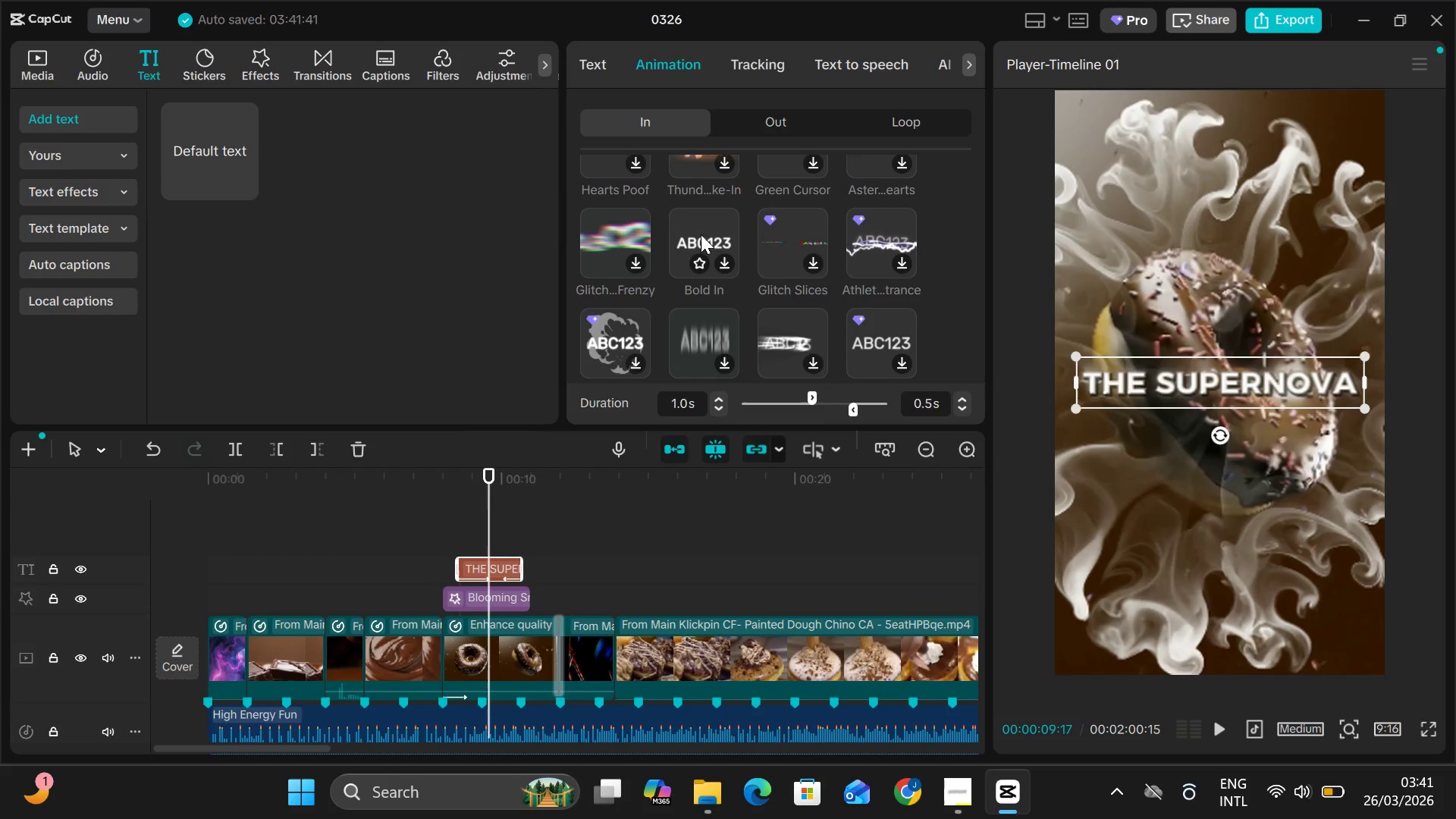 
left_click([701, 234])
 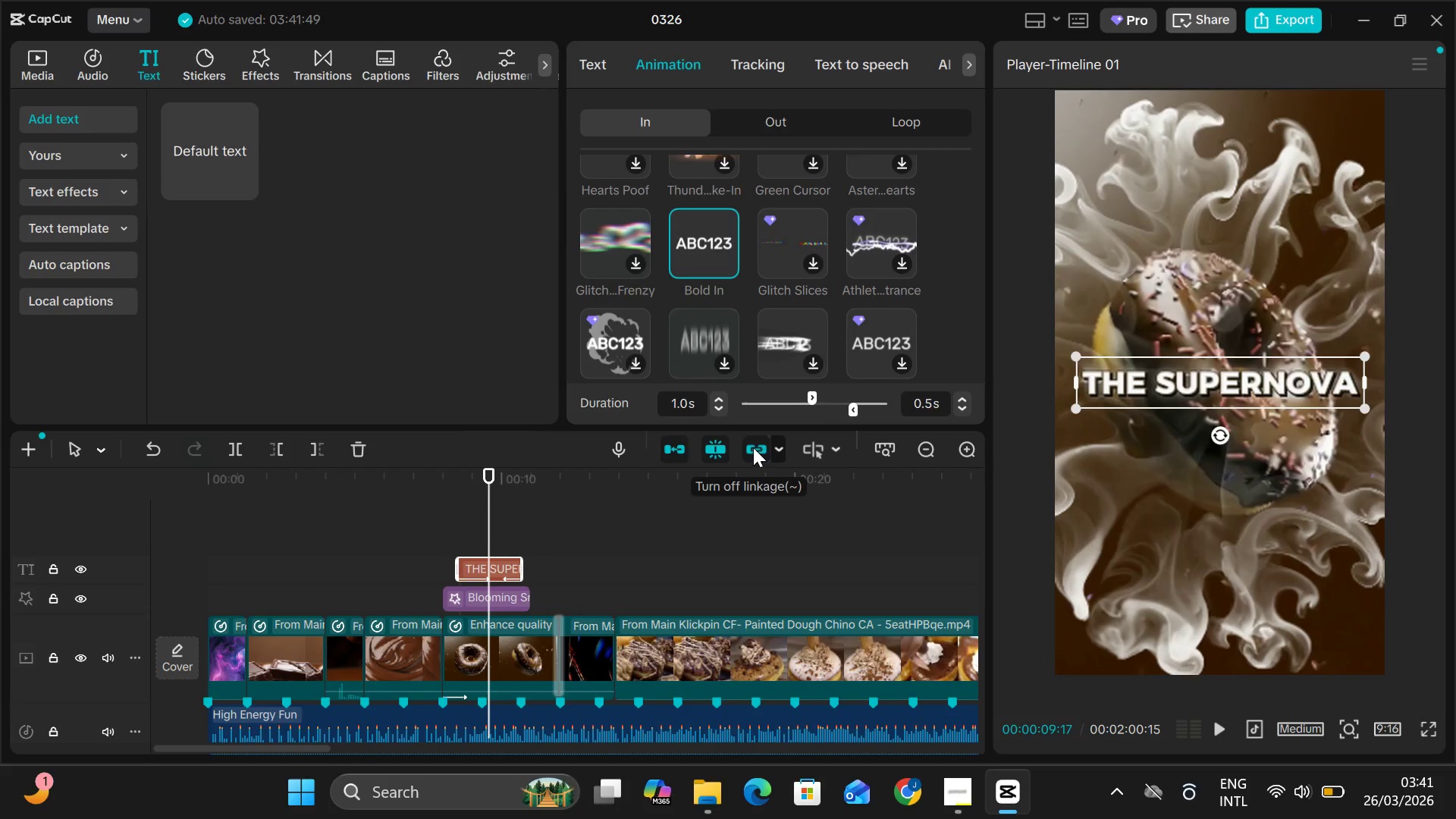 
wait(8.91)
 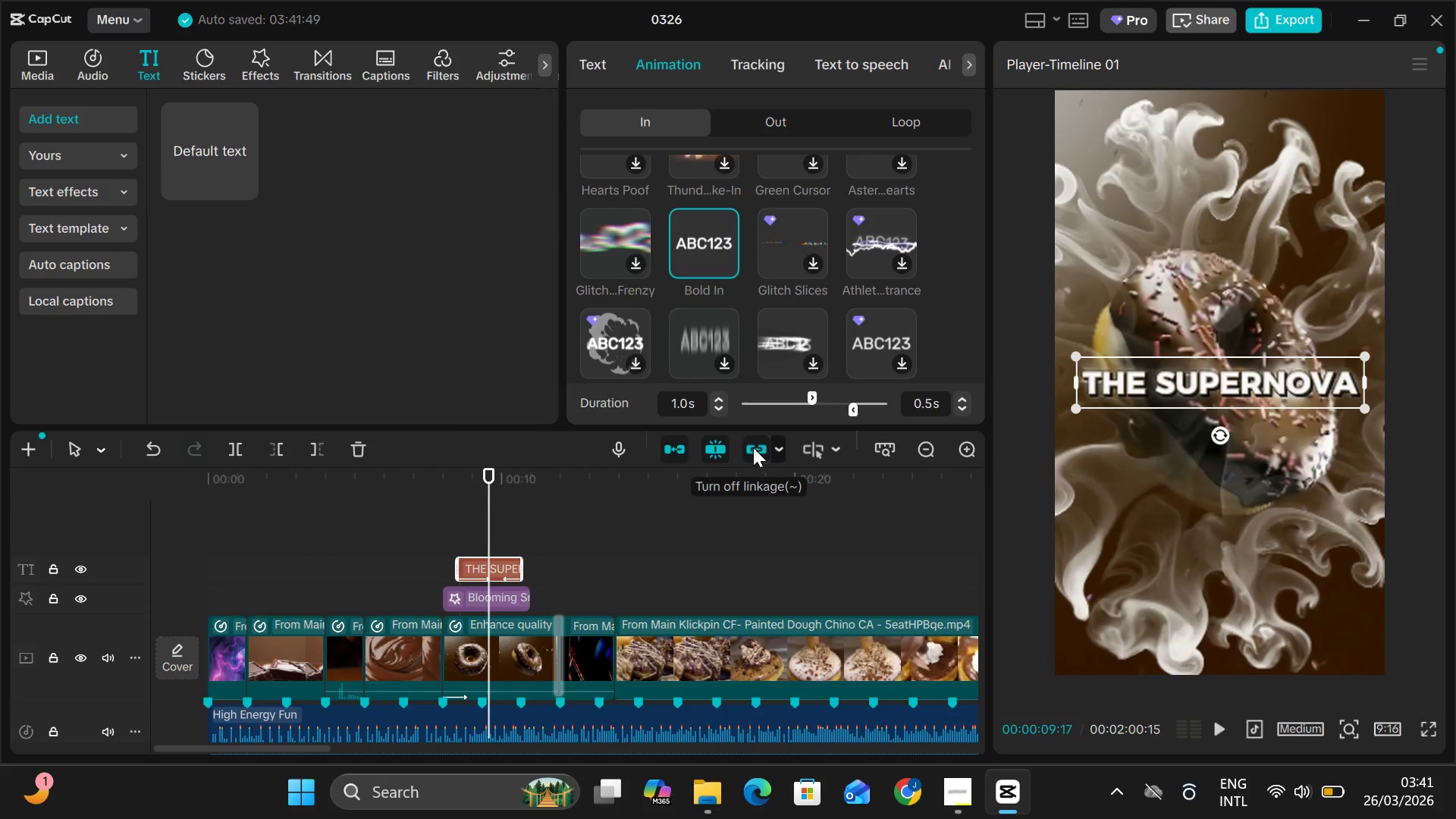 
left_click([569, 542])
 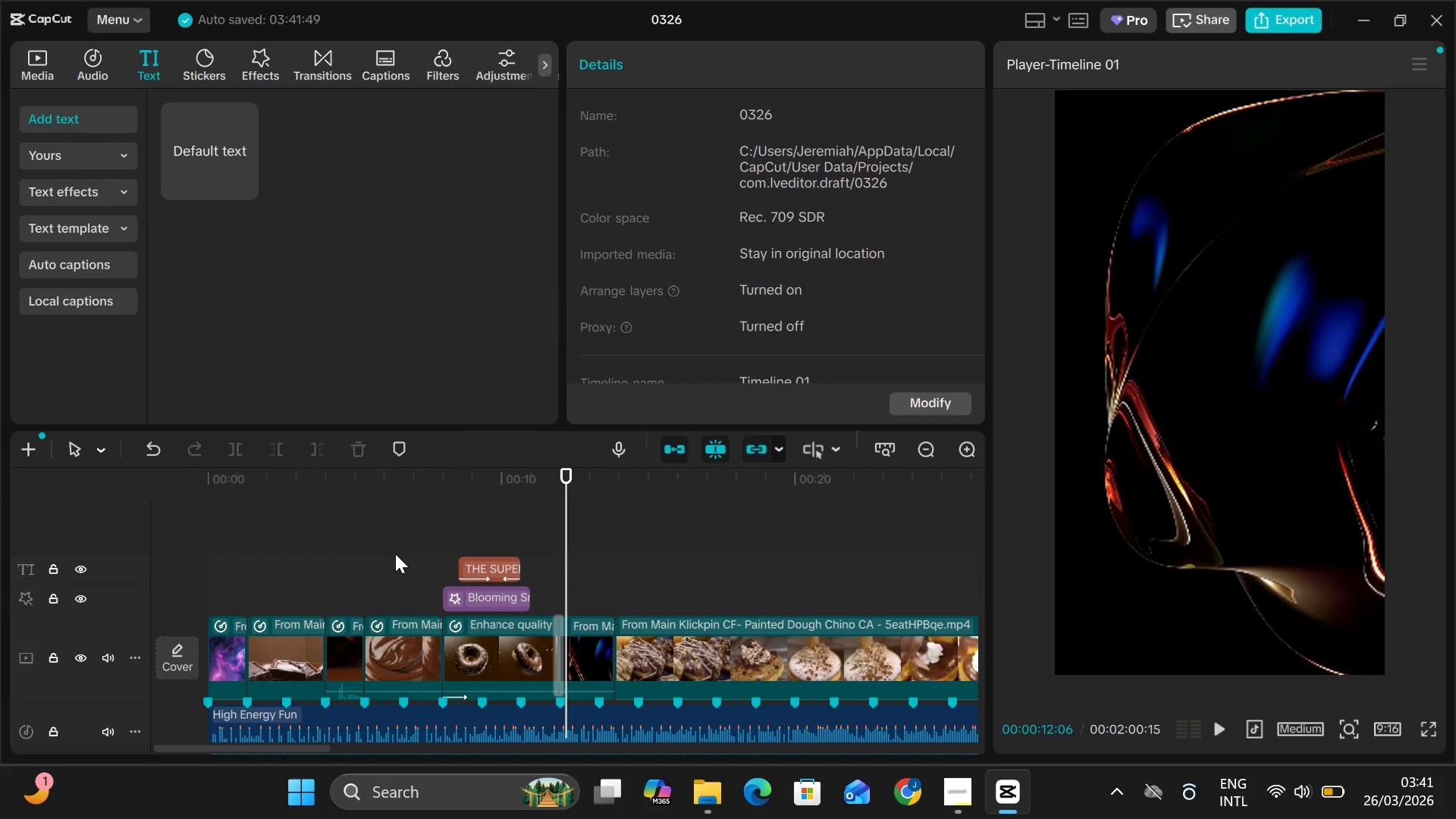 
left_click([413, 540])
 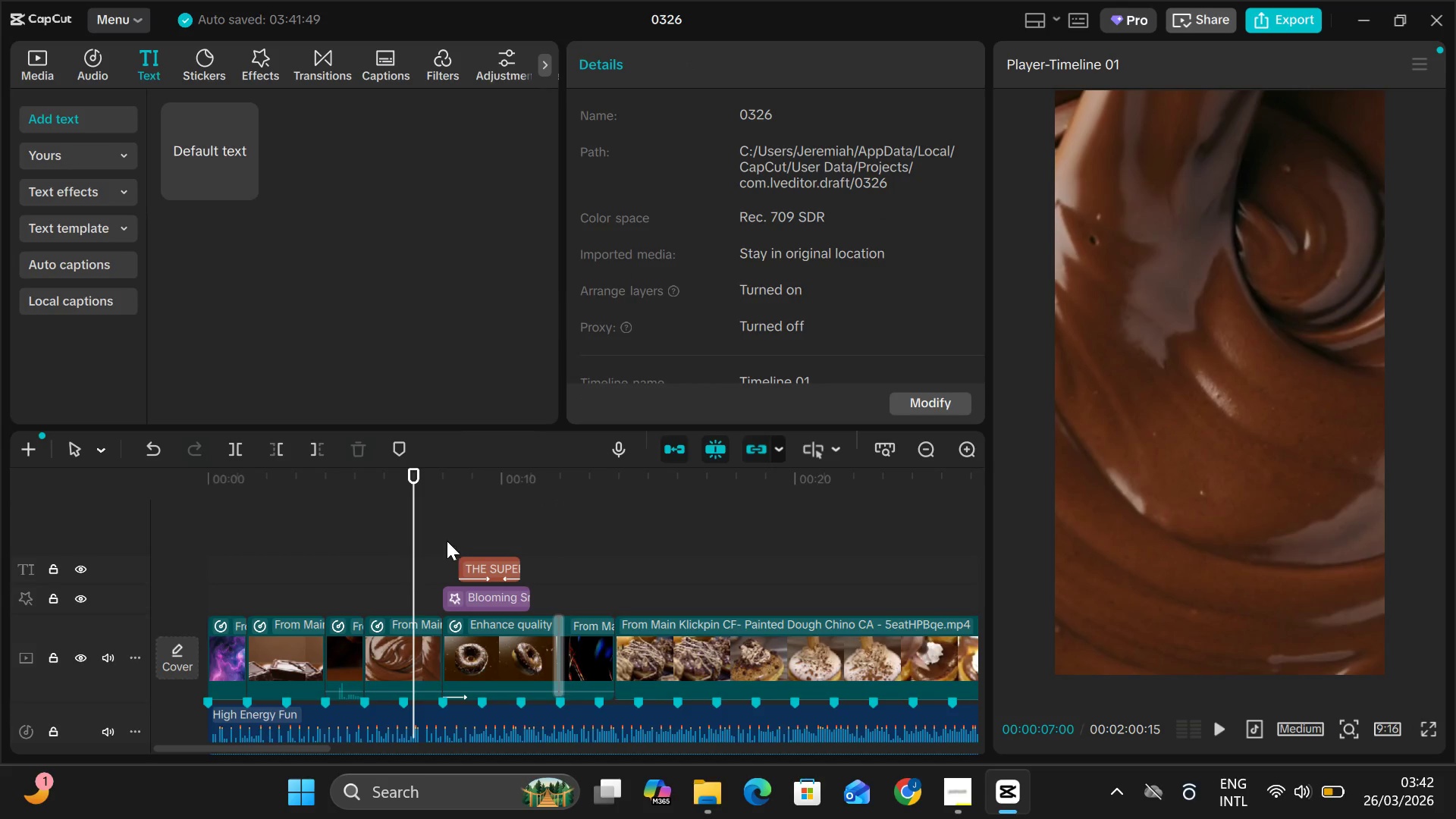 
key(Space)
 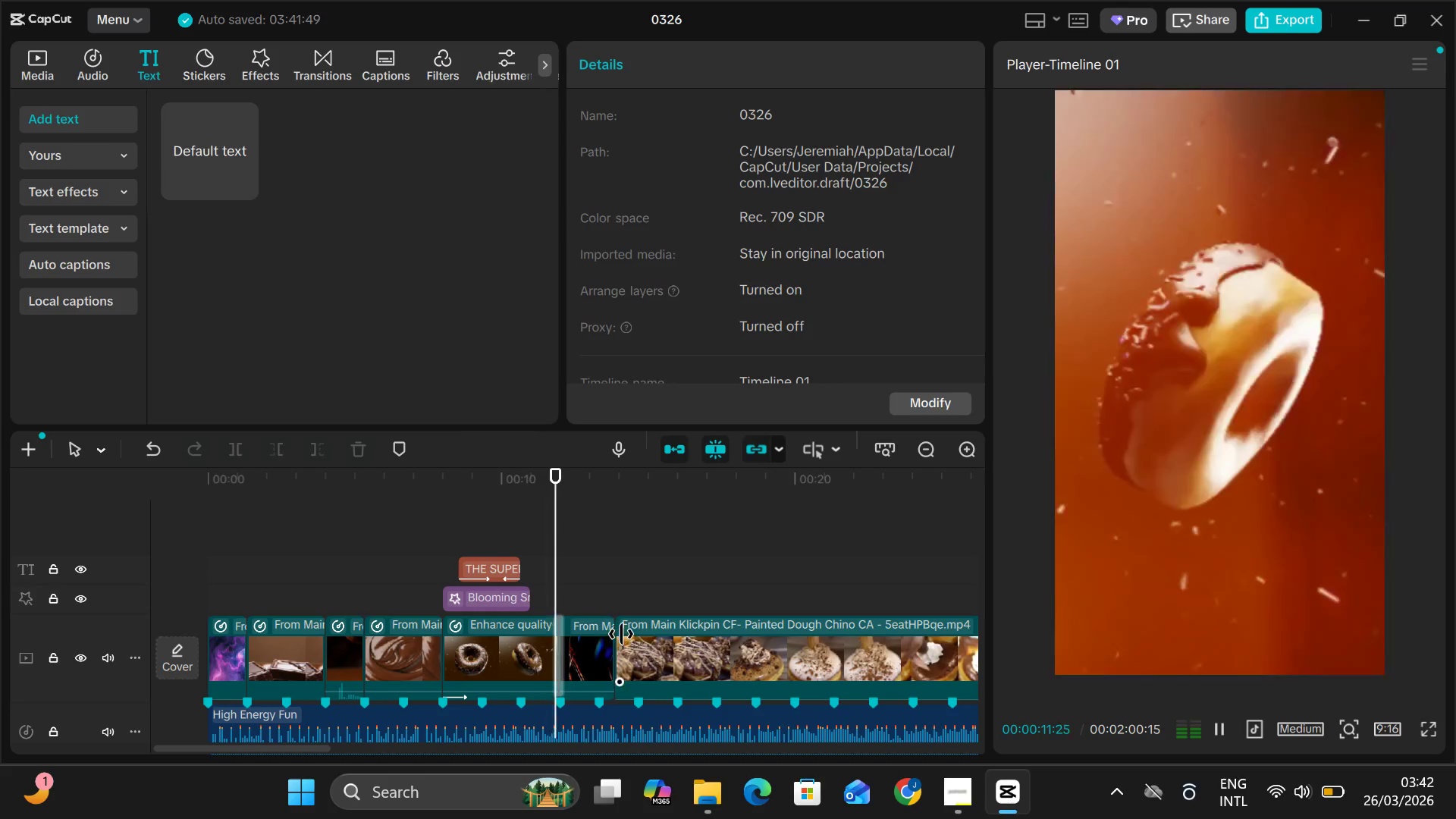 
wait(6.56)
 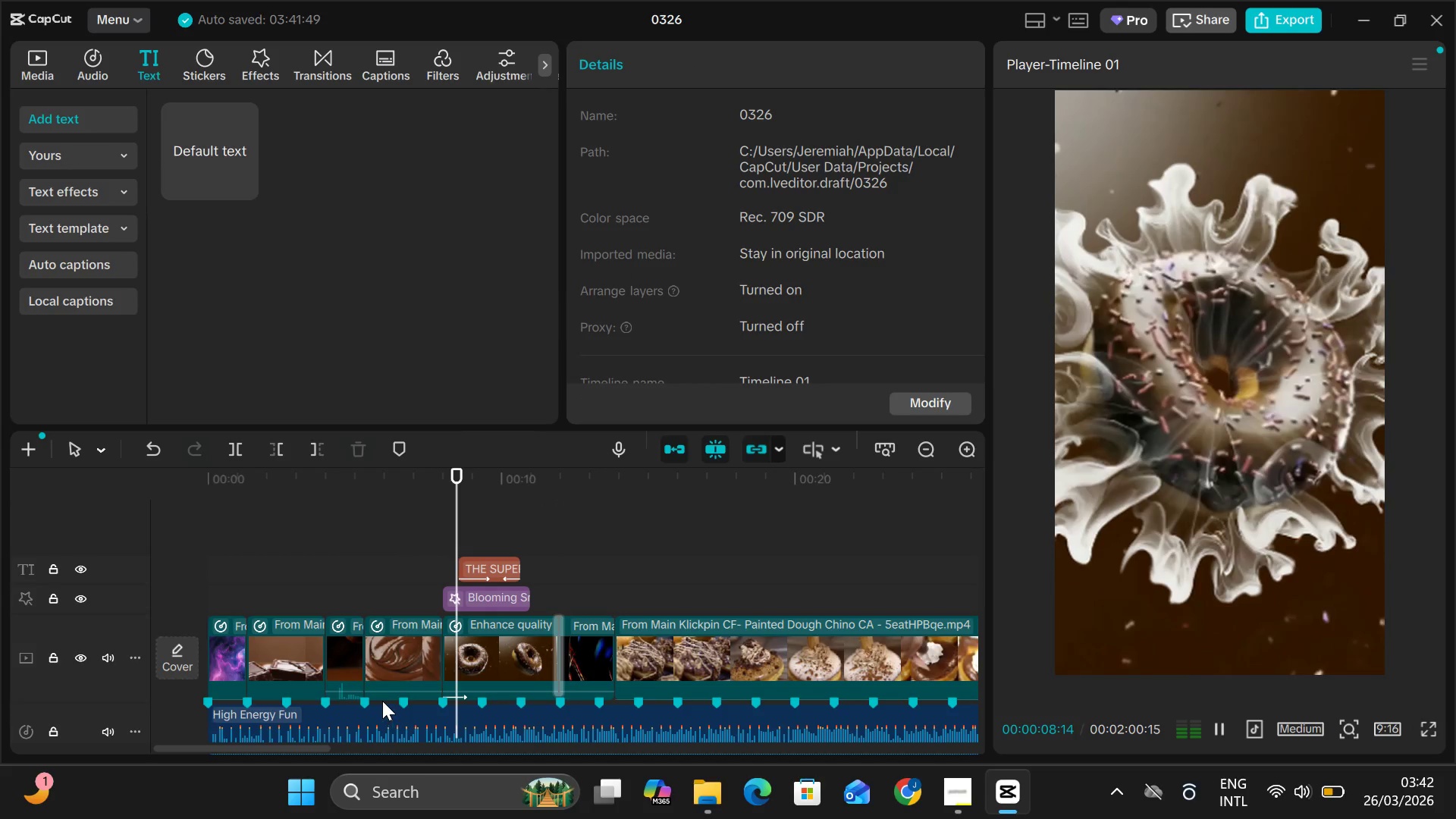 
left_click([424, 525])
 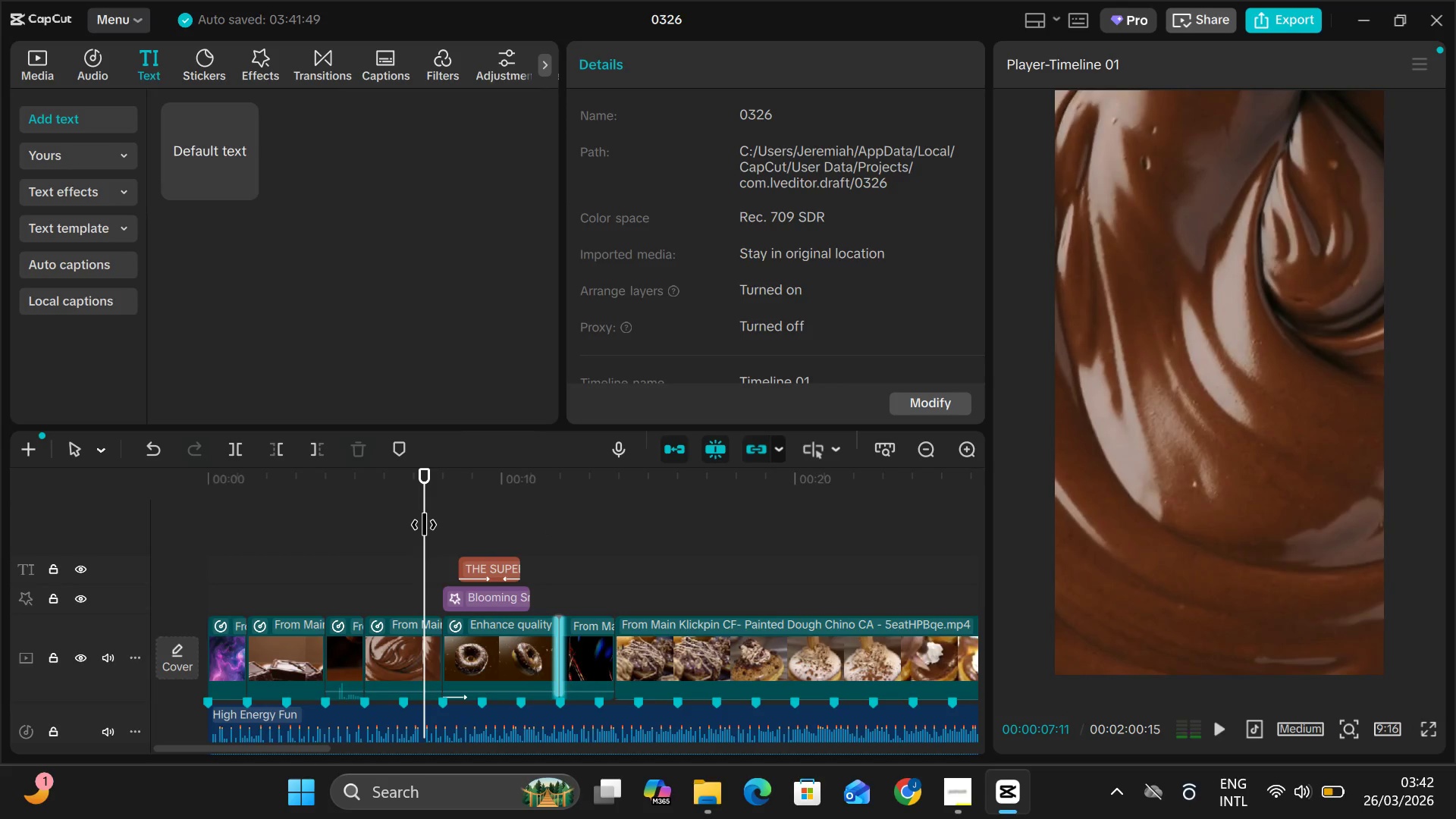 
key(Space)
 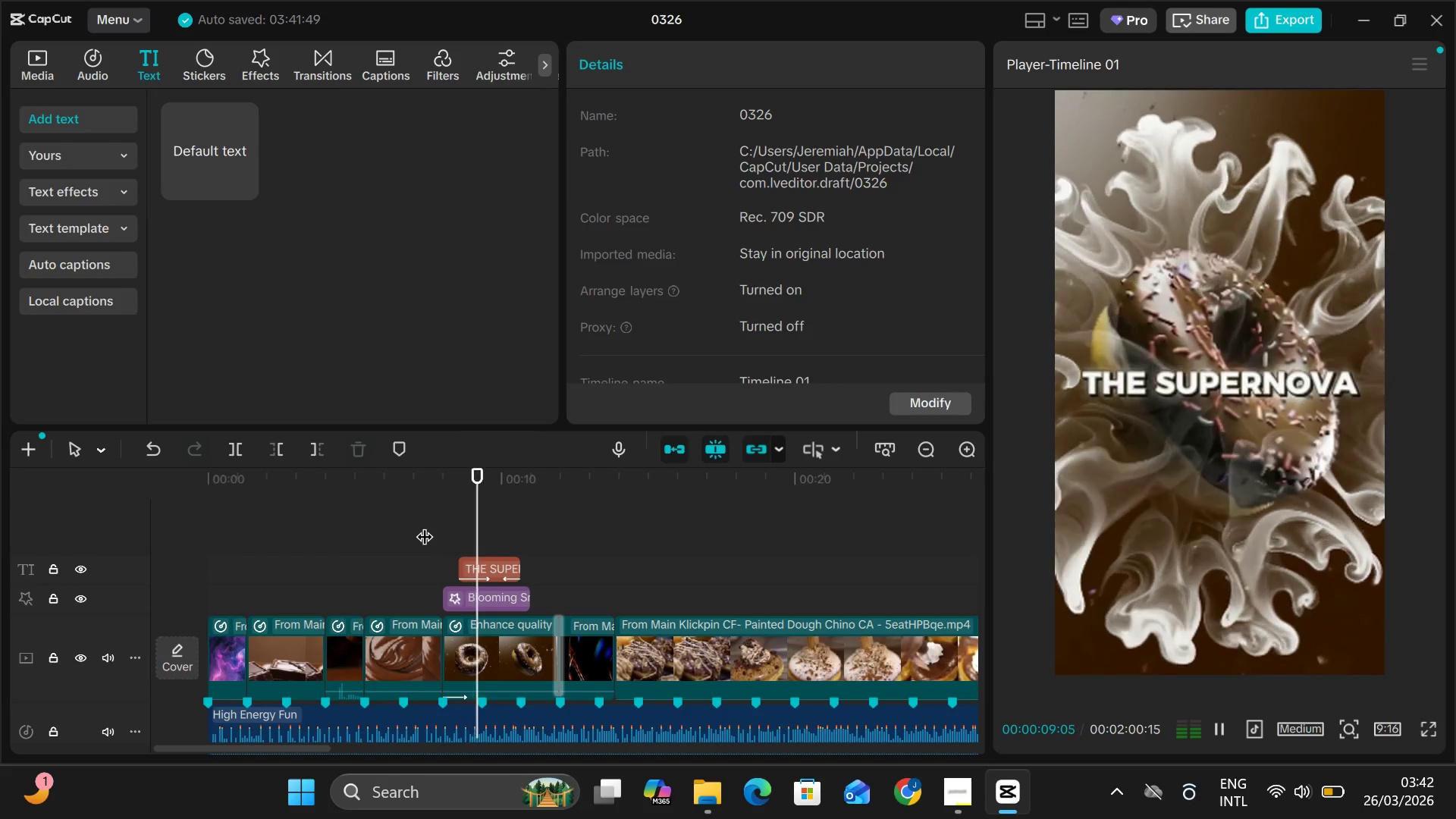 
key(Space)
 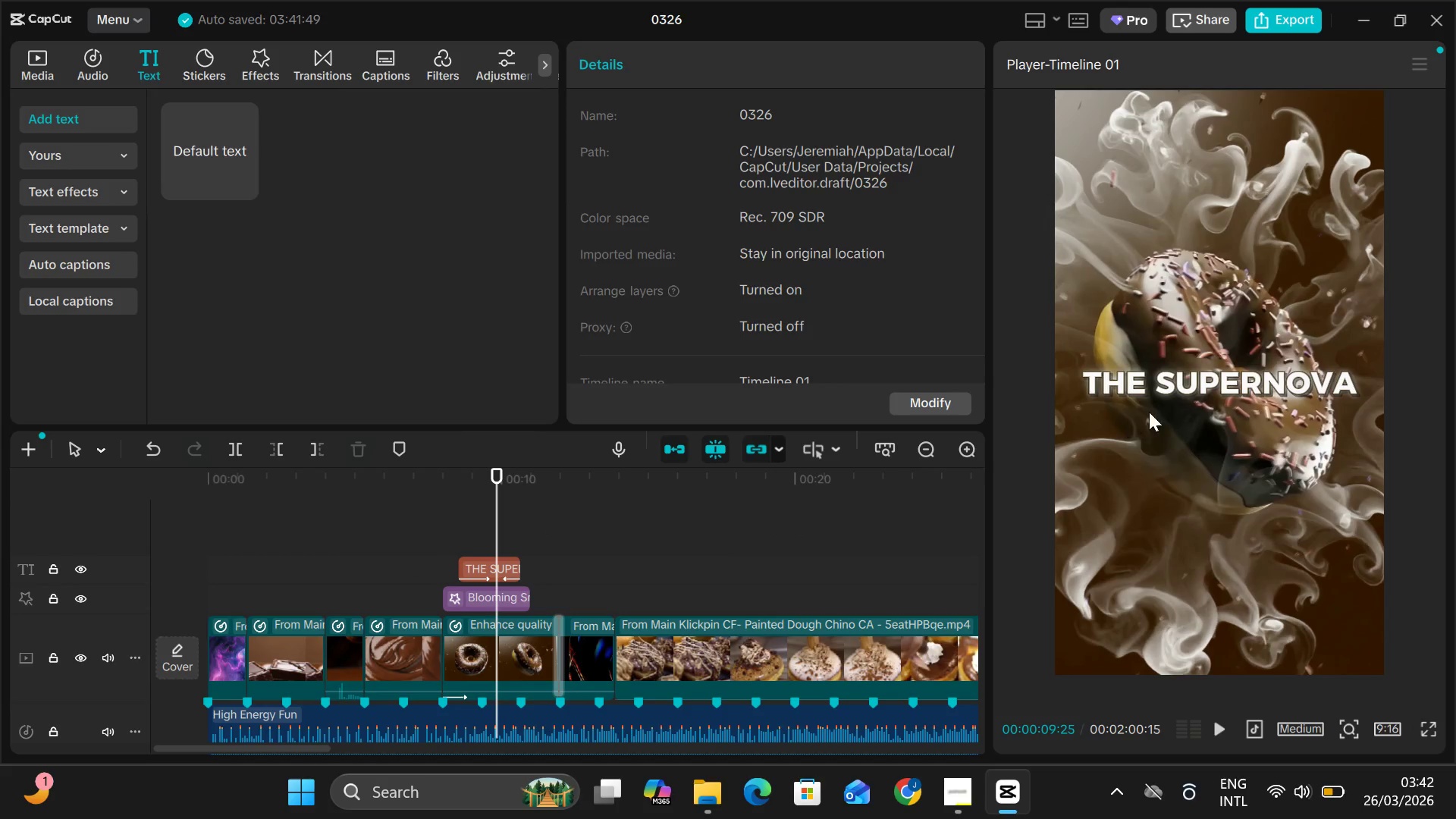 
left_click([1173, 389])
 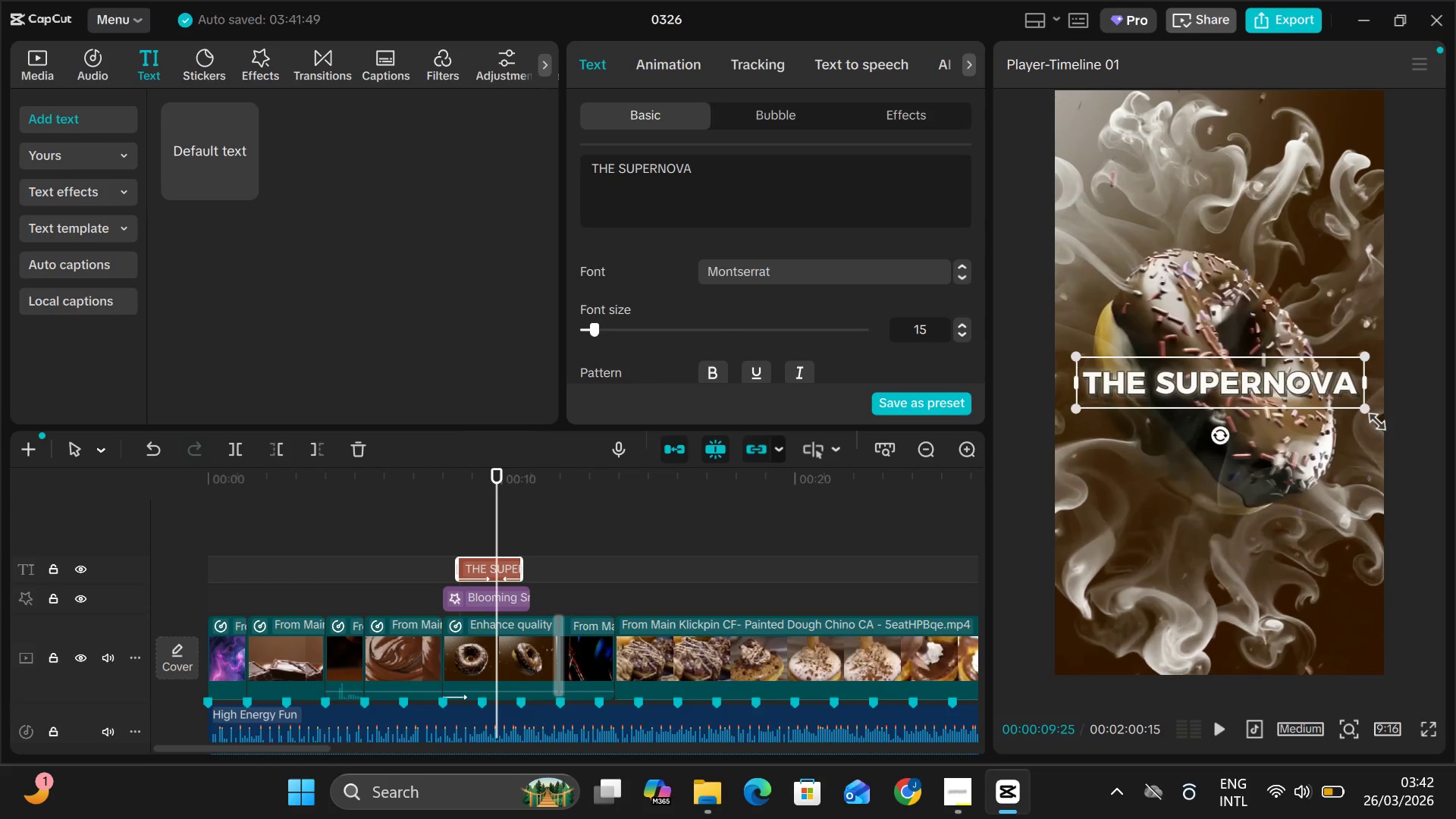 
left_click_drag(start_coordinate=[1363, 412], to_coordinate=[1397, 422])
 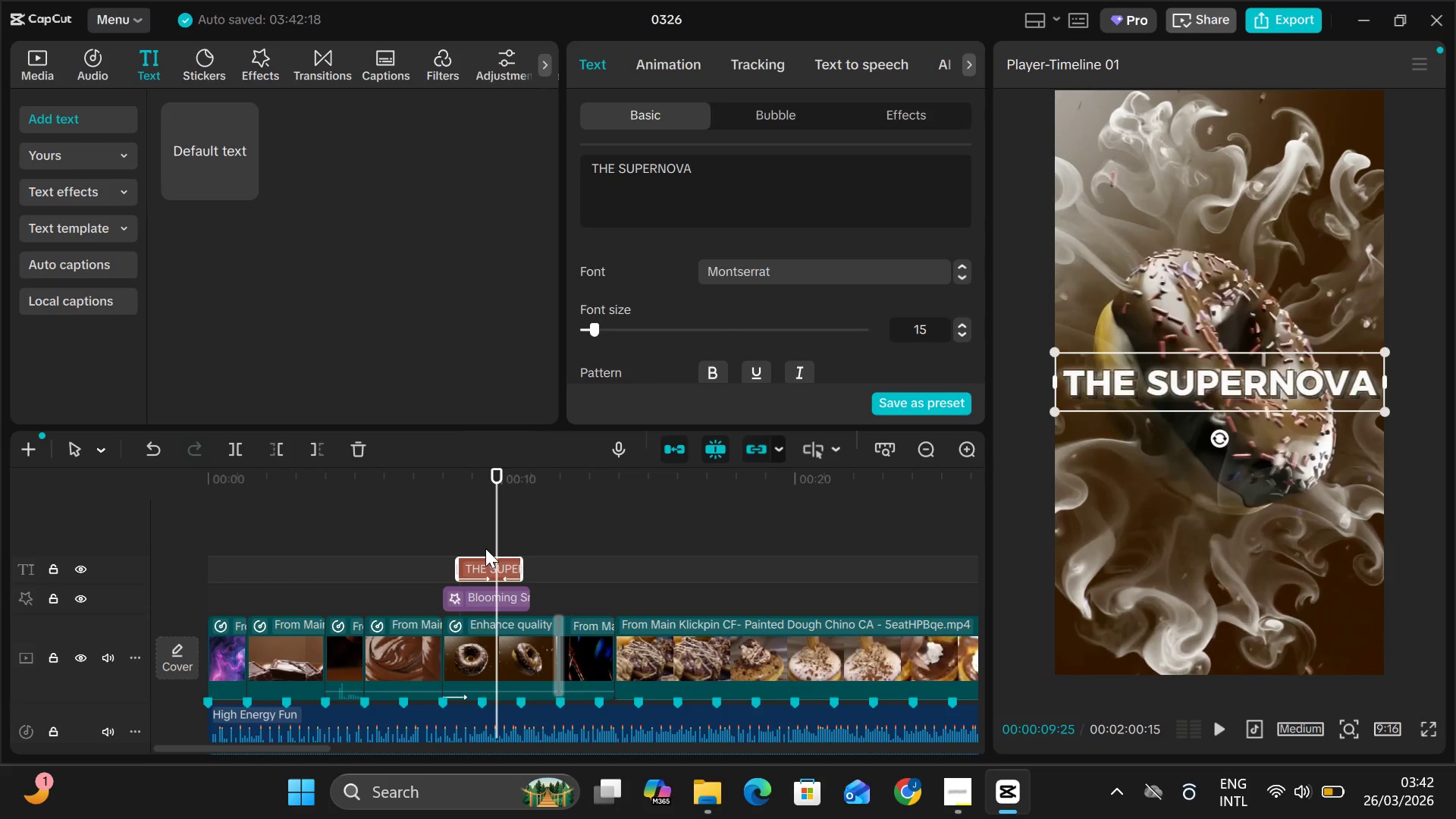 
left_click([448, 502])
 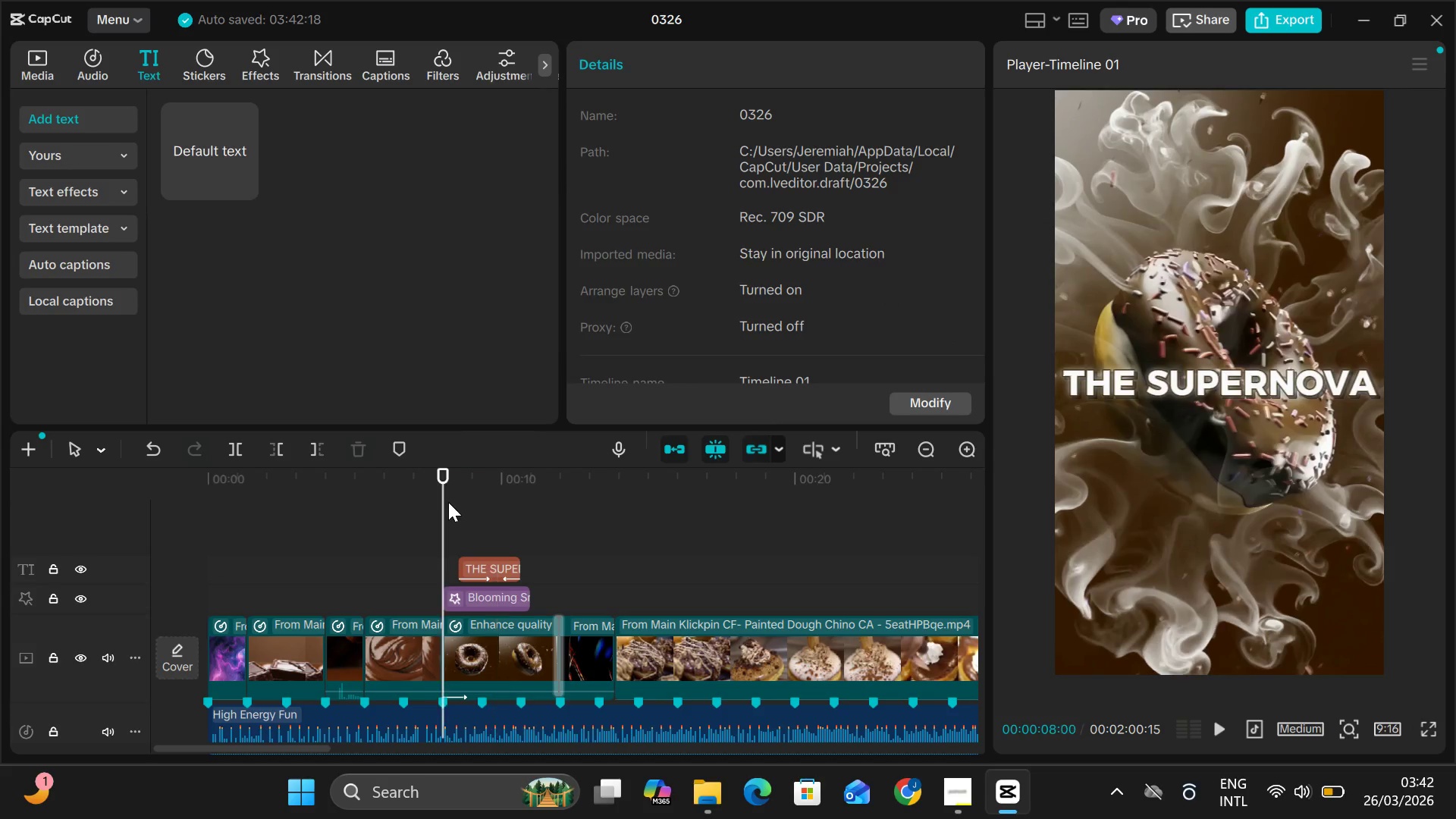 
key(Space)
 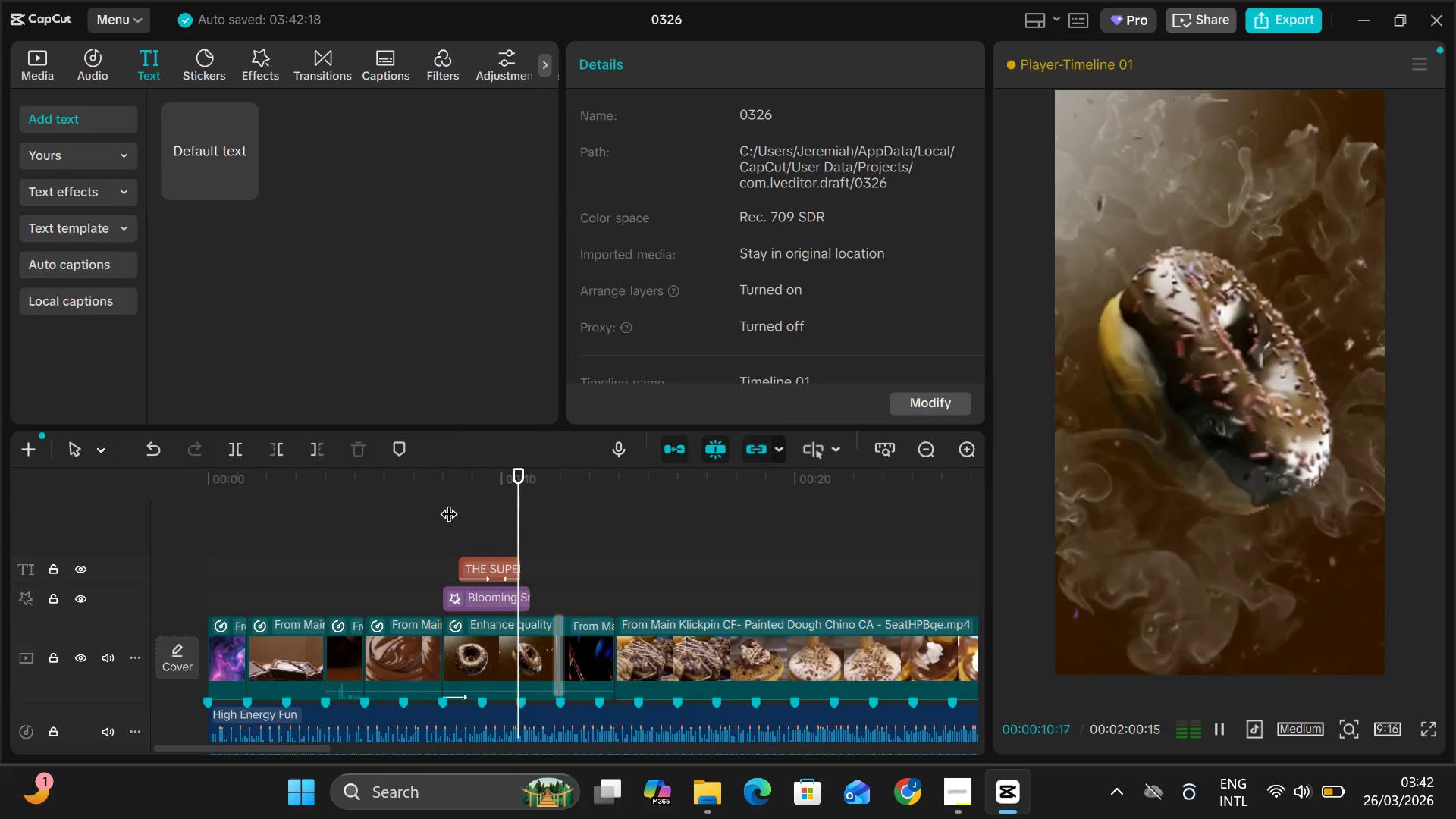 
key(Space)
 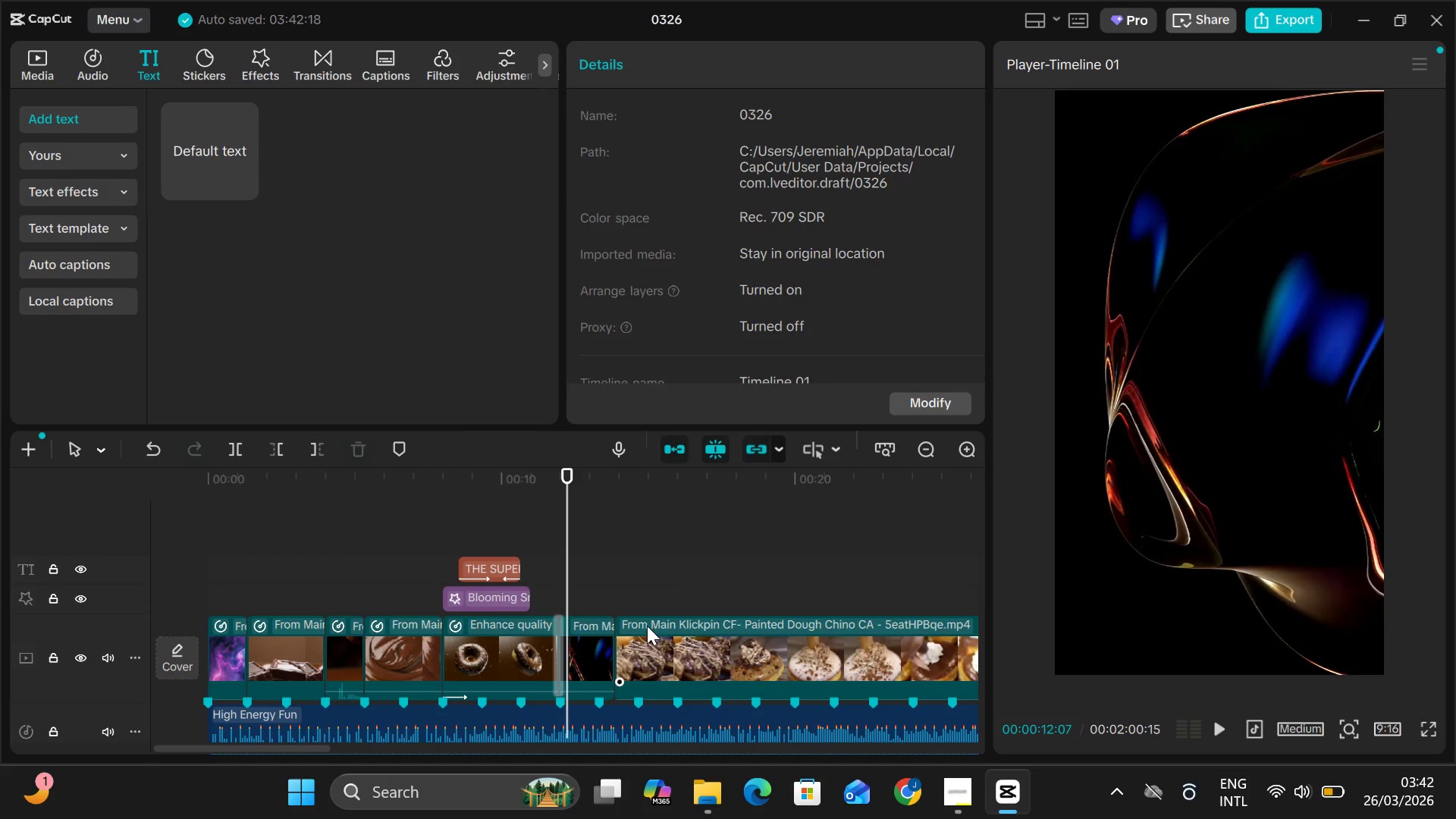 
wait(12.11)
 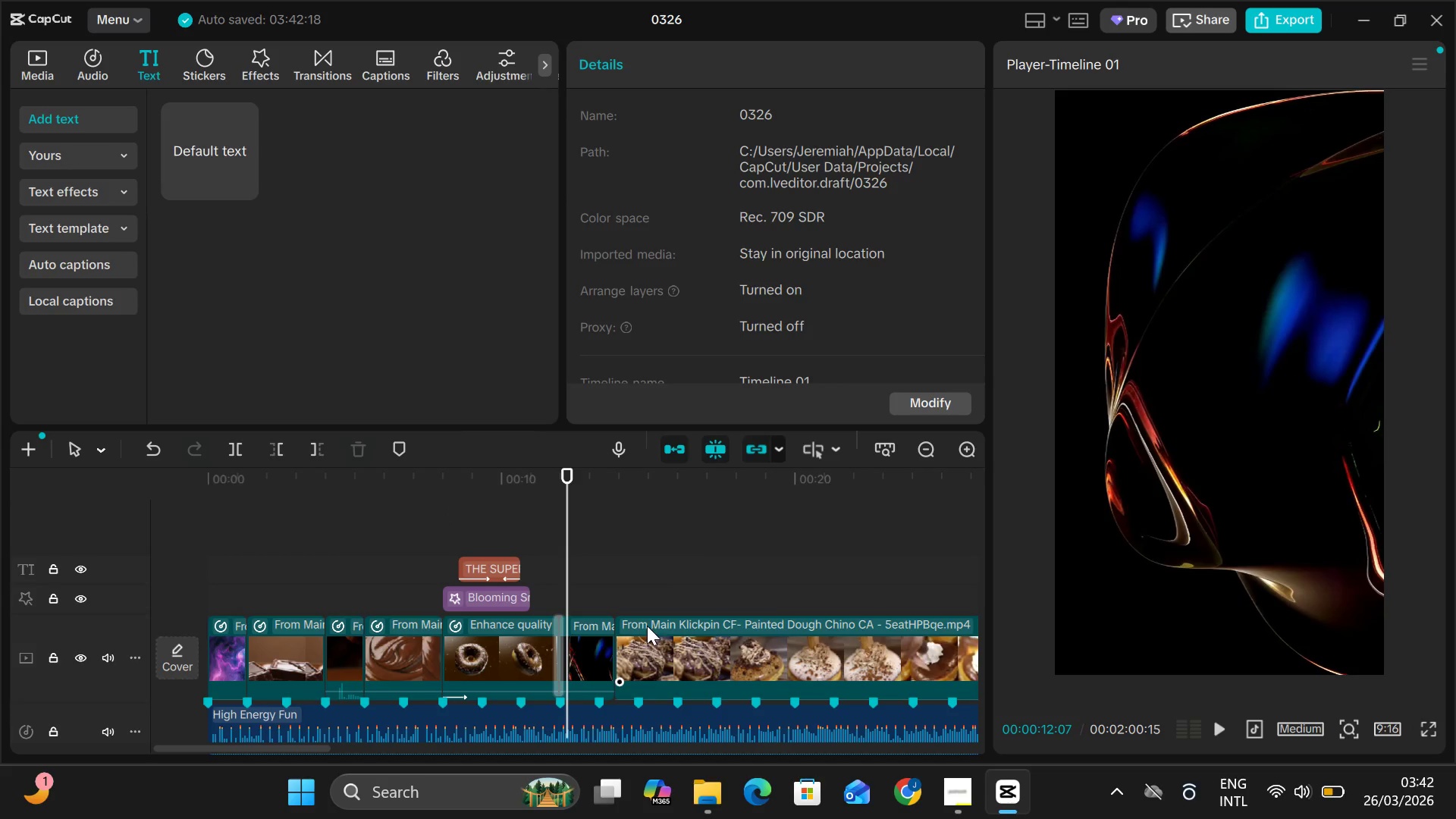 
left_click([495, 565])
 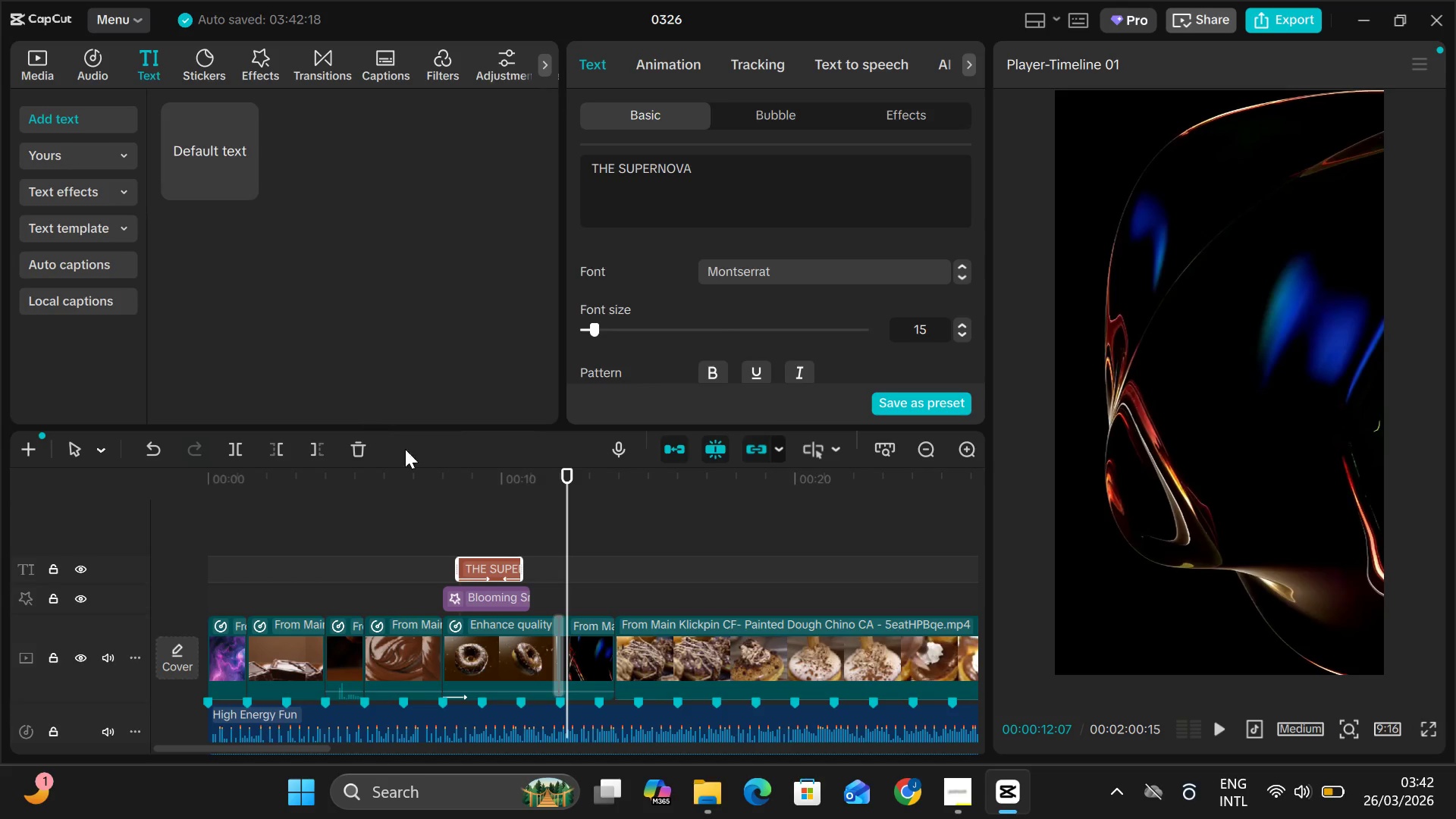 
wait(22.62)
 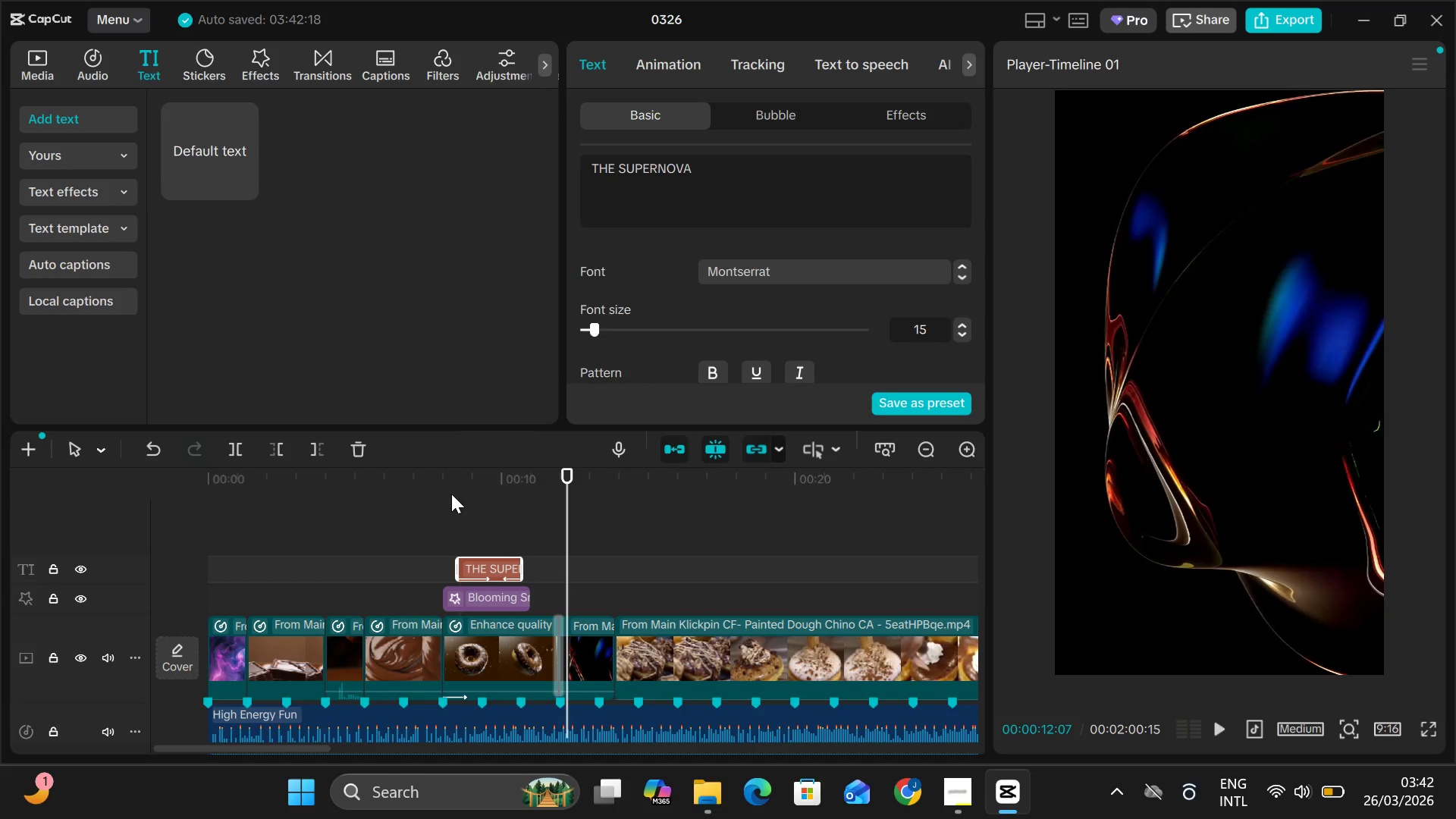 
key(Control+C)
 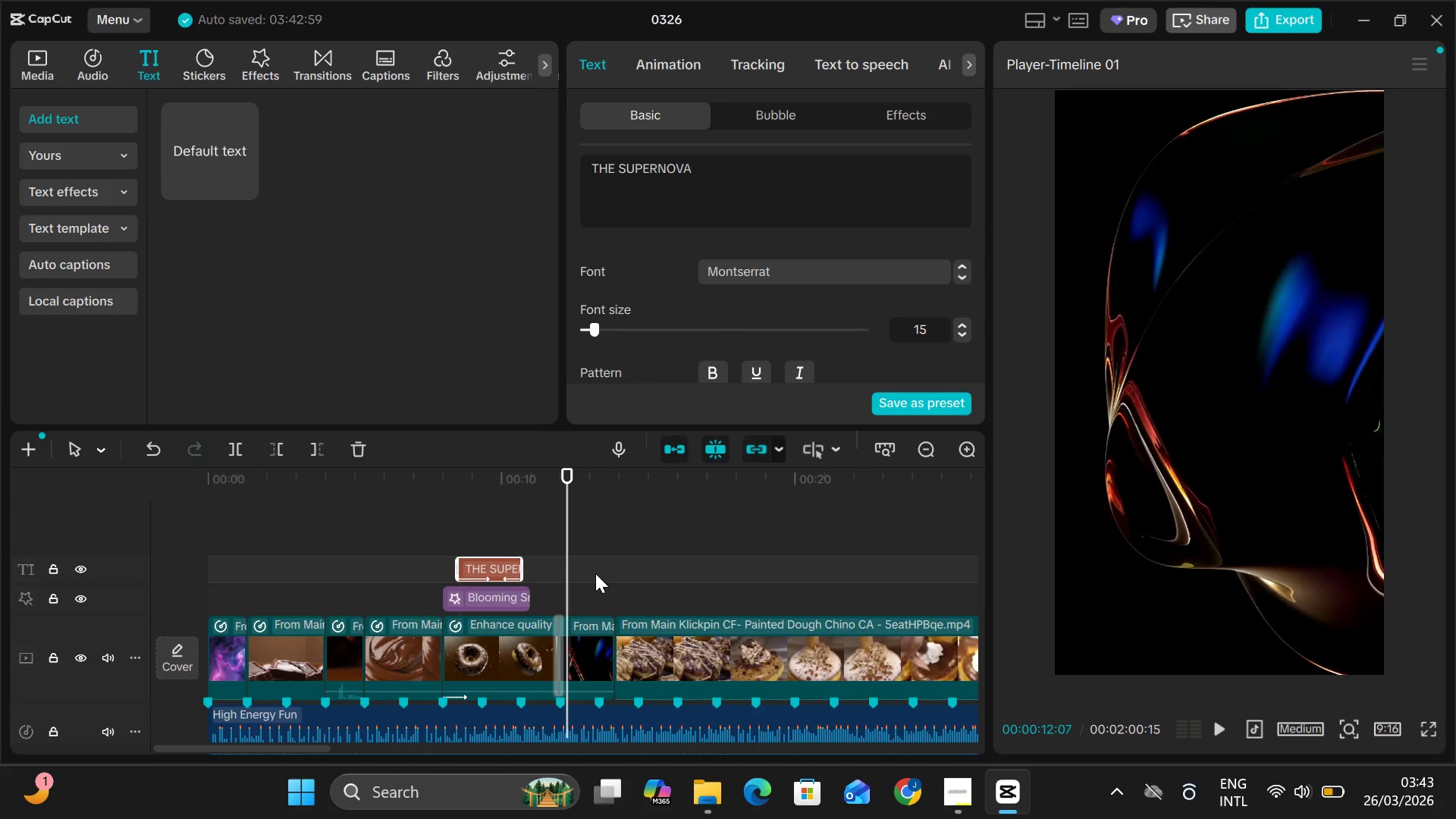 
key(Control+V)
 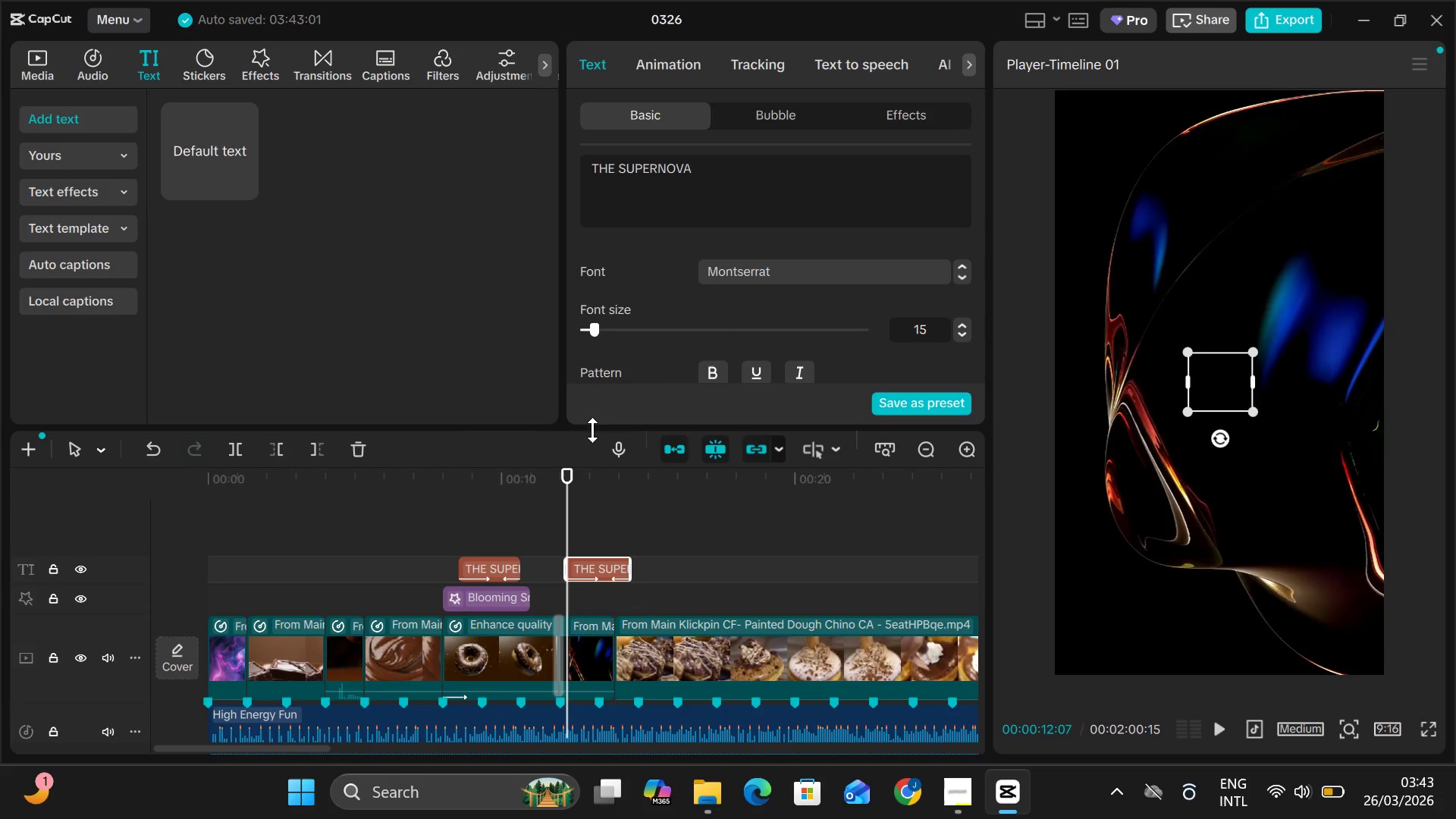 
left_click([719, 181])
 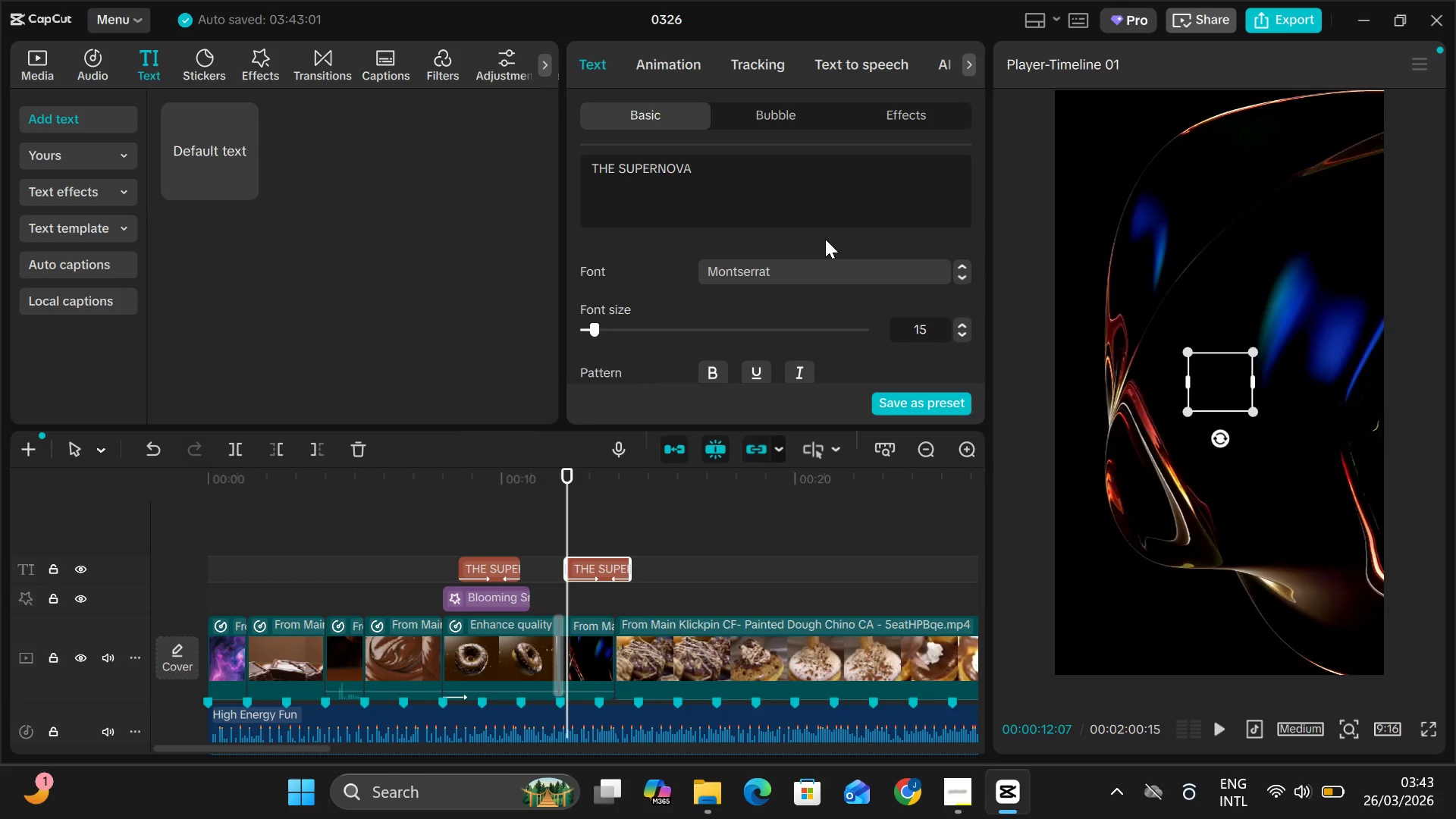 
hold_key(key=Backspace, duration=0.64)
 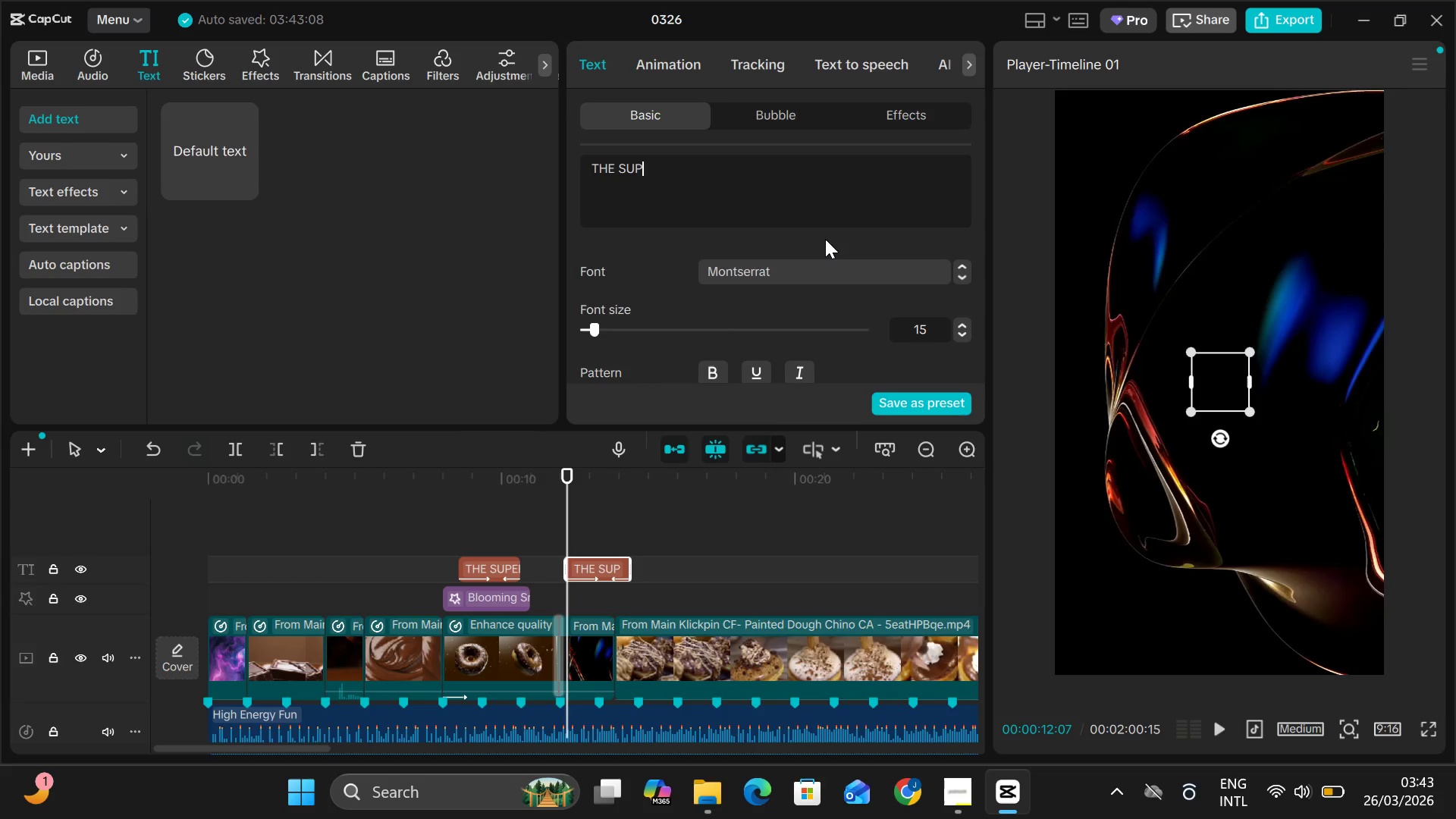 
key(Backspace)
key(Backspace)
type(ATURDAY)
key(Backspace)
type(Y O)
key(Backspace)
 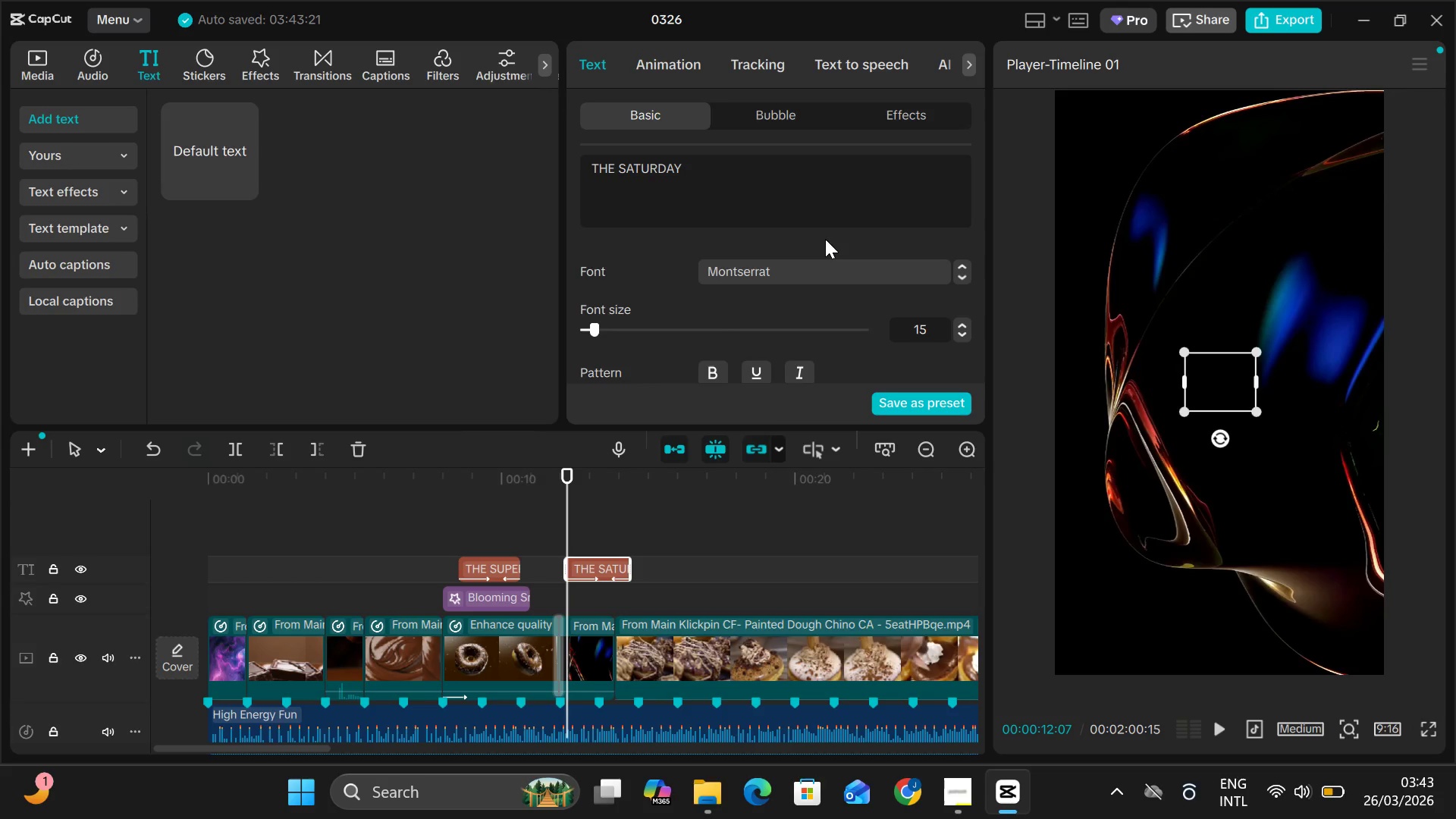 
key(Enter)
 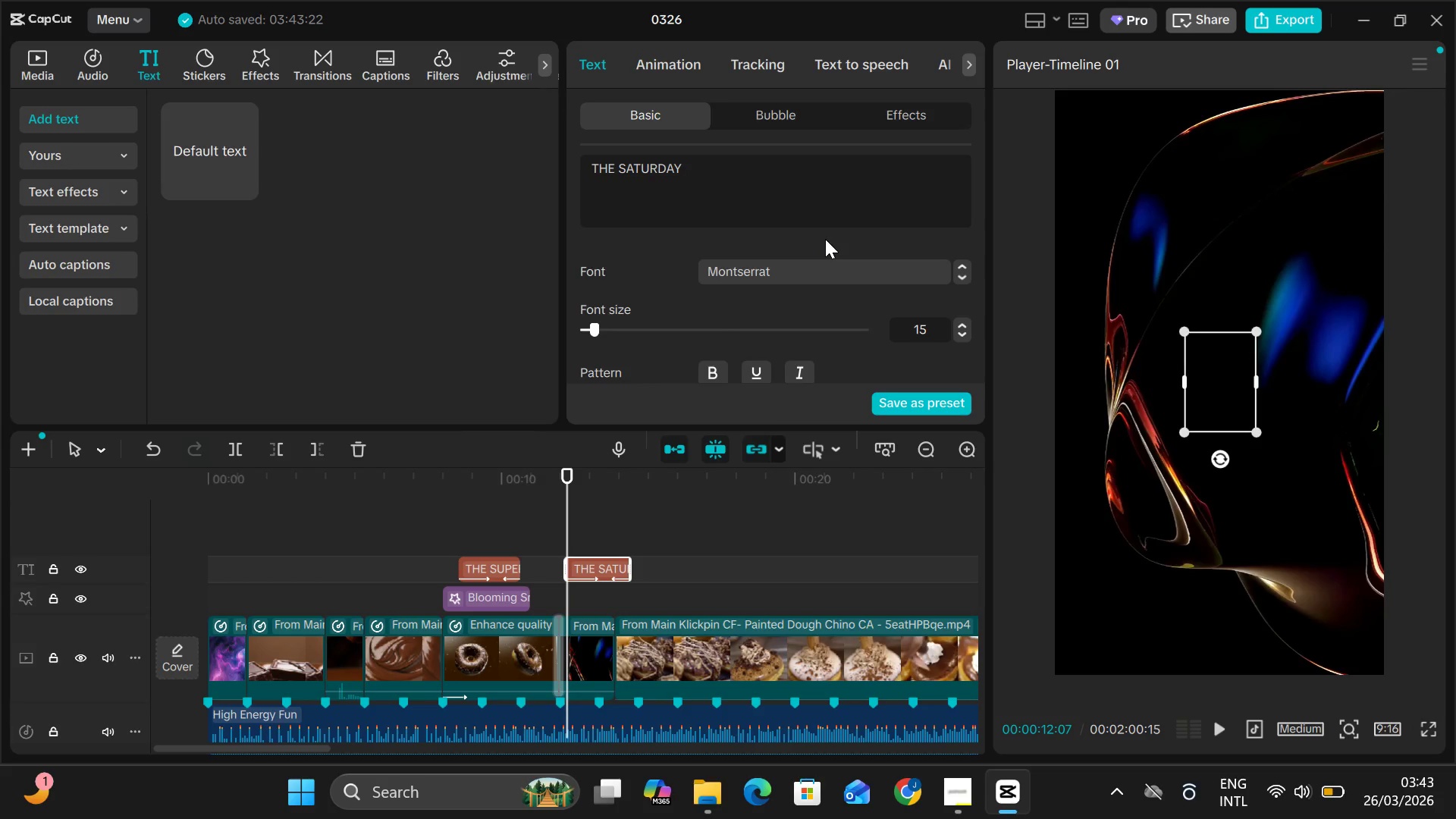 
type(ONLY)
 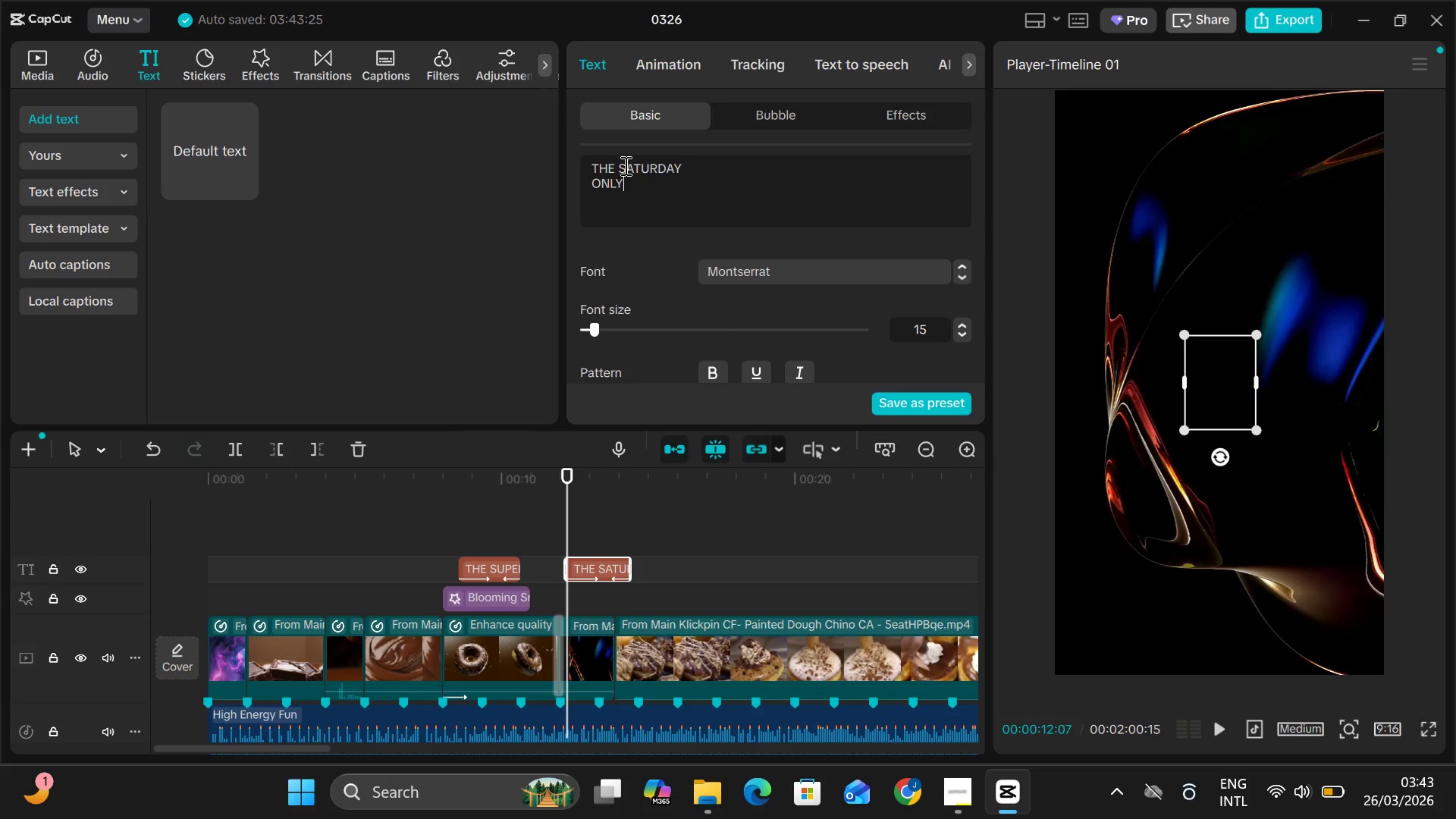 
left_click([615, 165])
 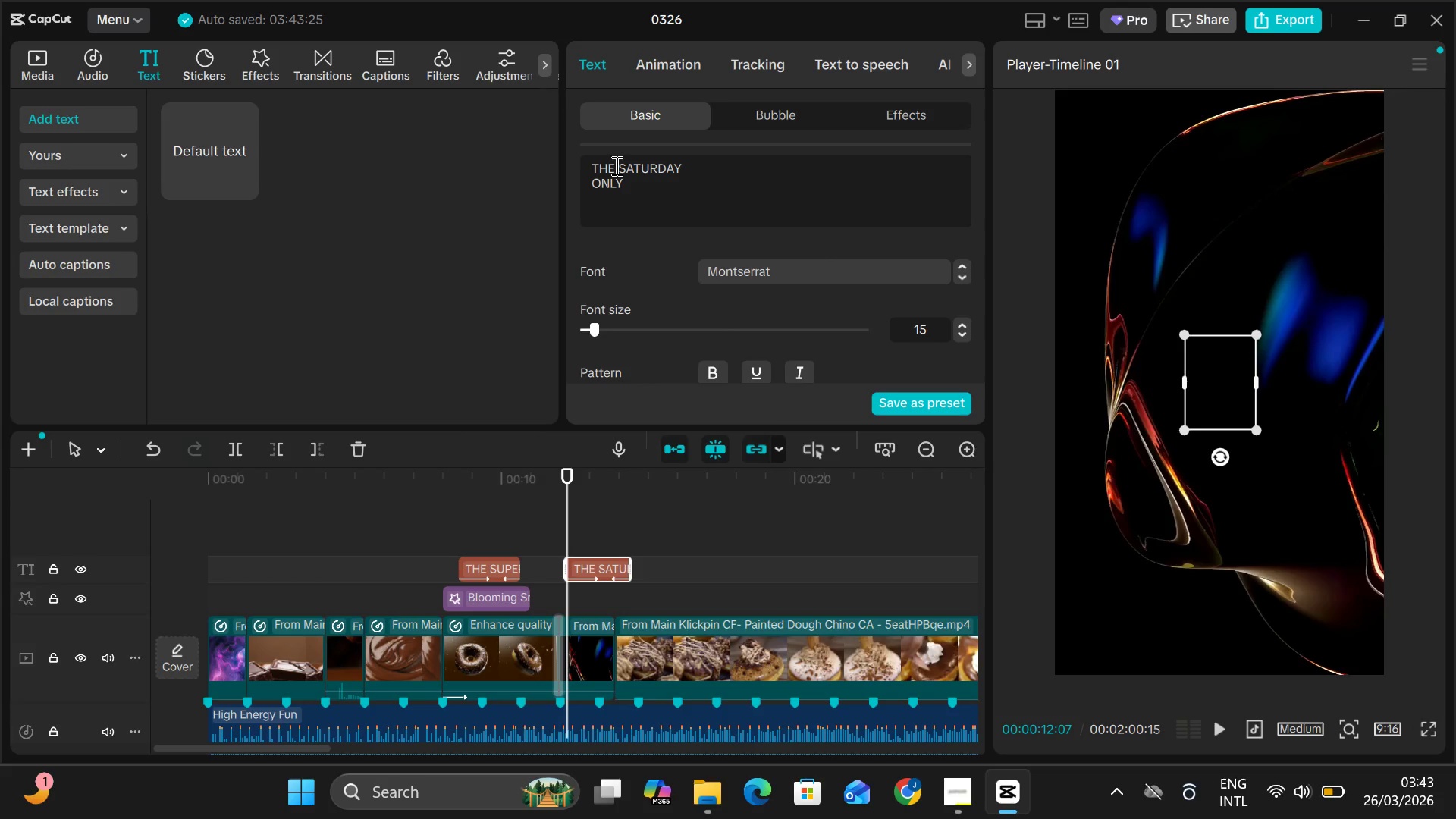 
key(Backspace)
type(IS)
 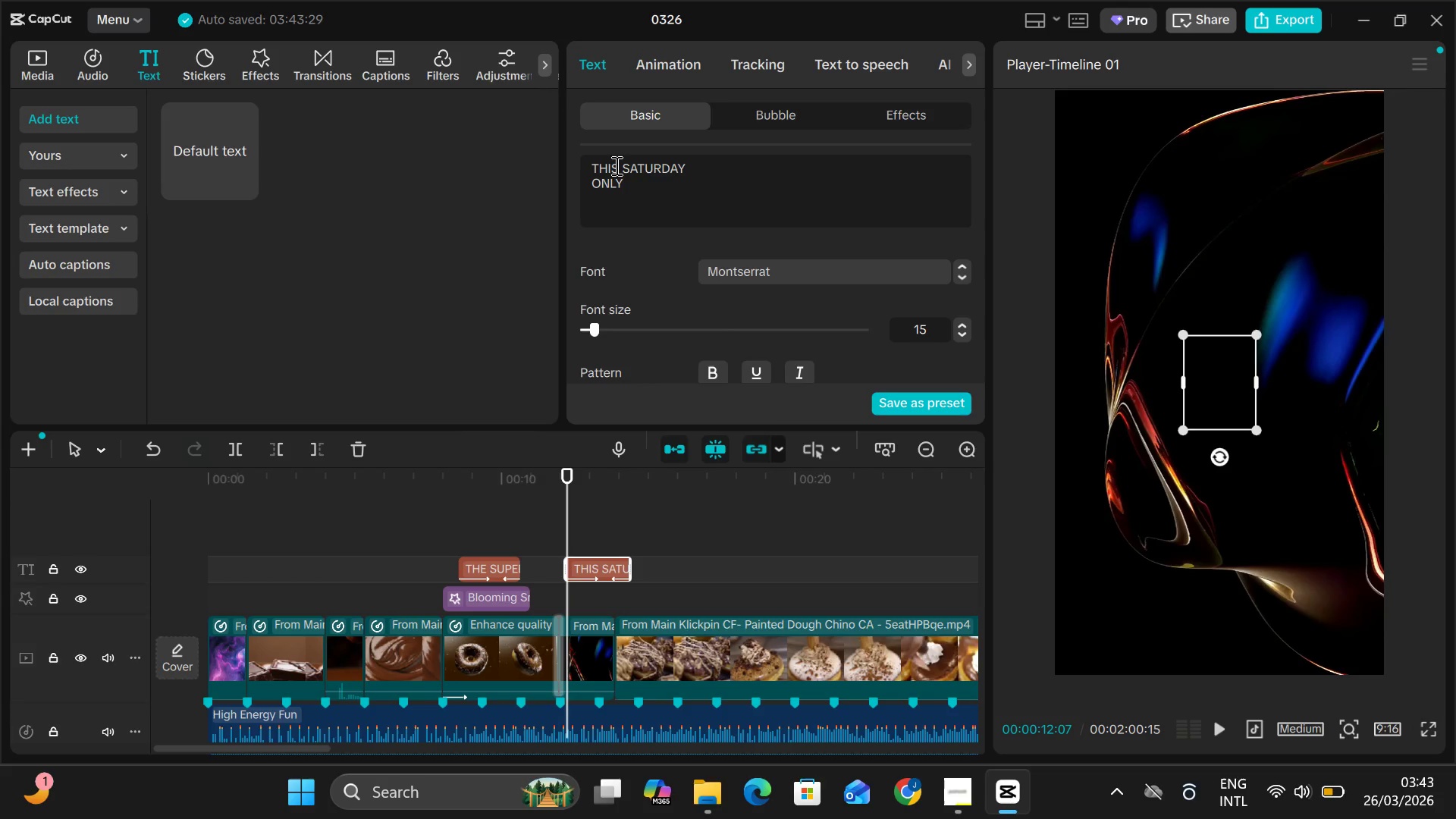 
key(Enter)
 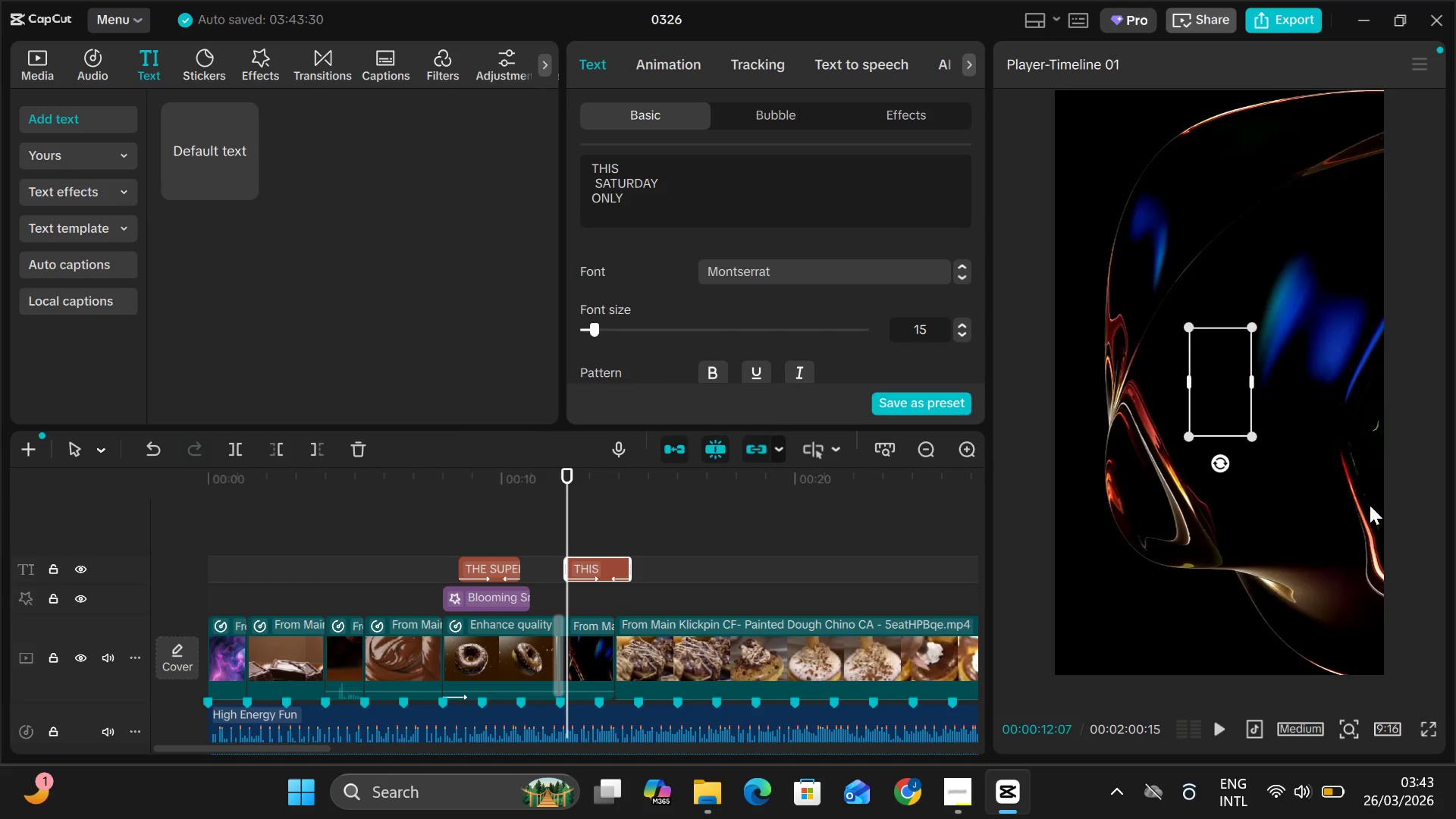 
left_click_drag(start_coordinate=[1253, 441], to_coordinate=[1380, 677])
 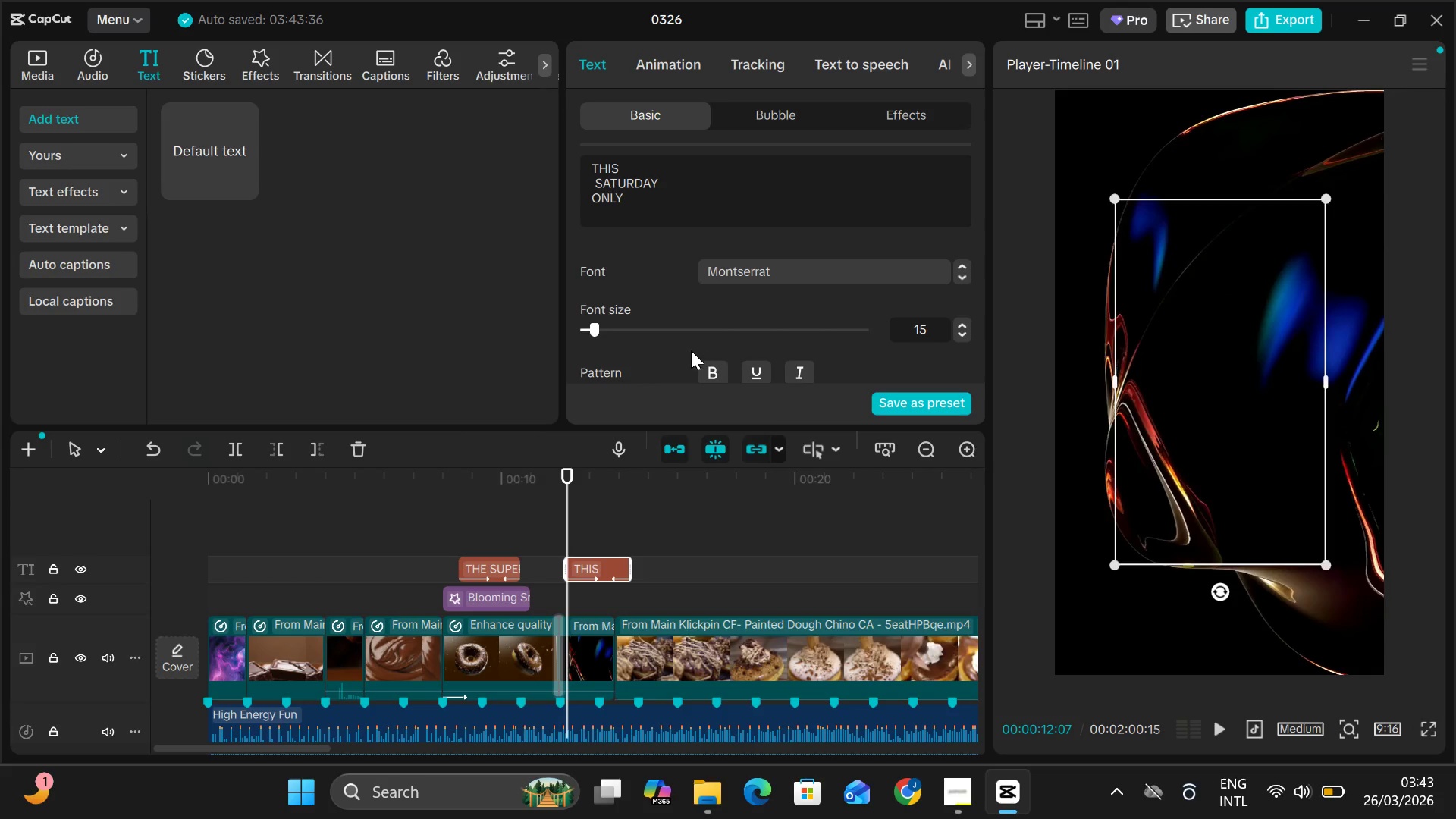 
scroll: coordinate [679, 331], scroll_direction: down, amount: 2.0
 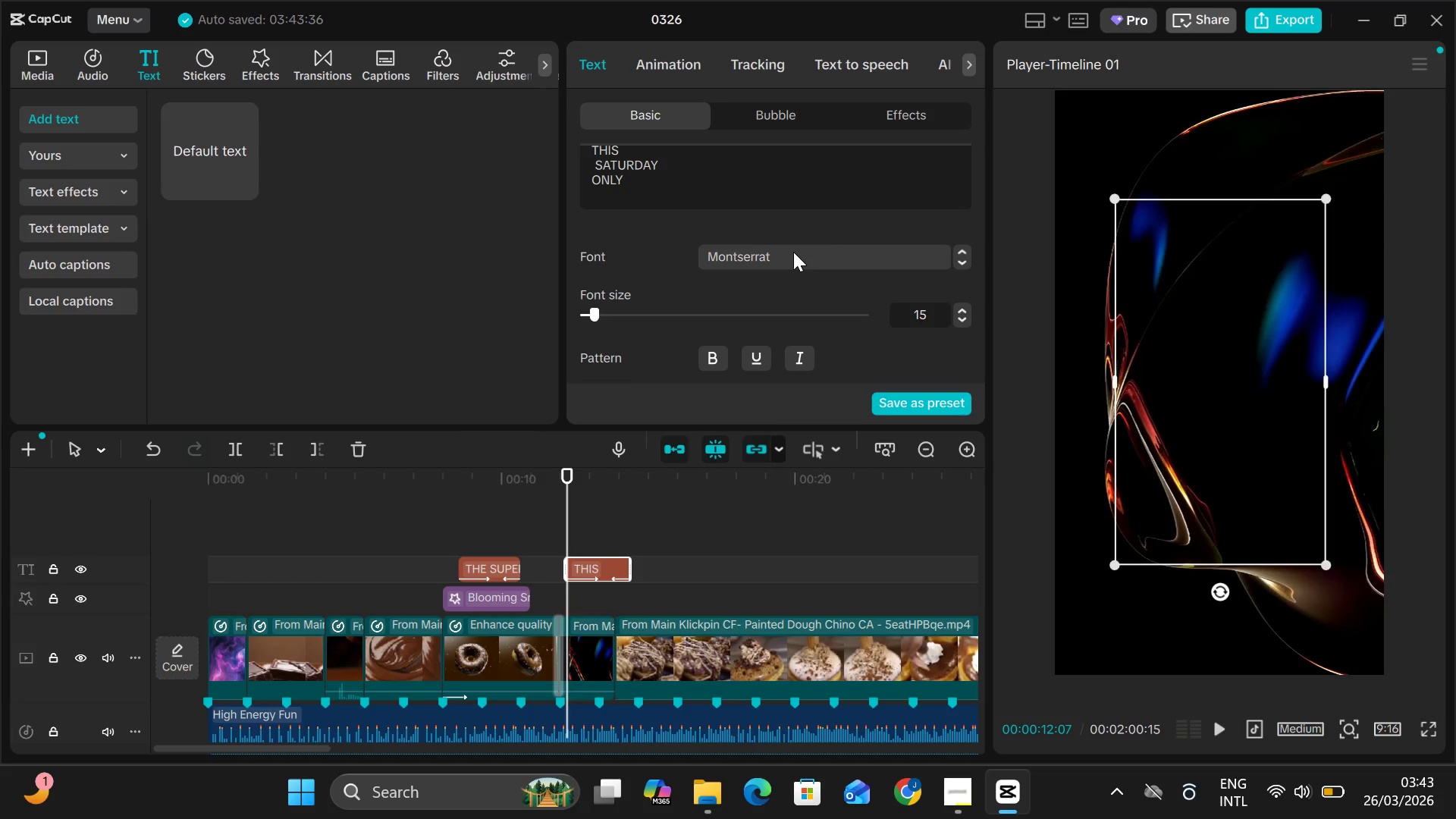 
left_click([793, 252])
 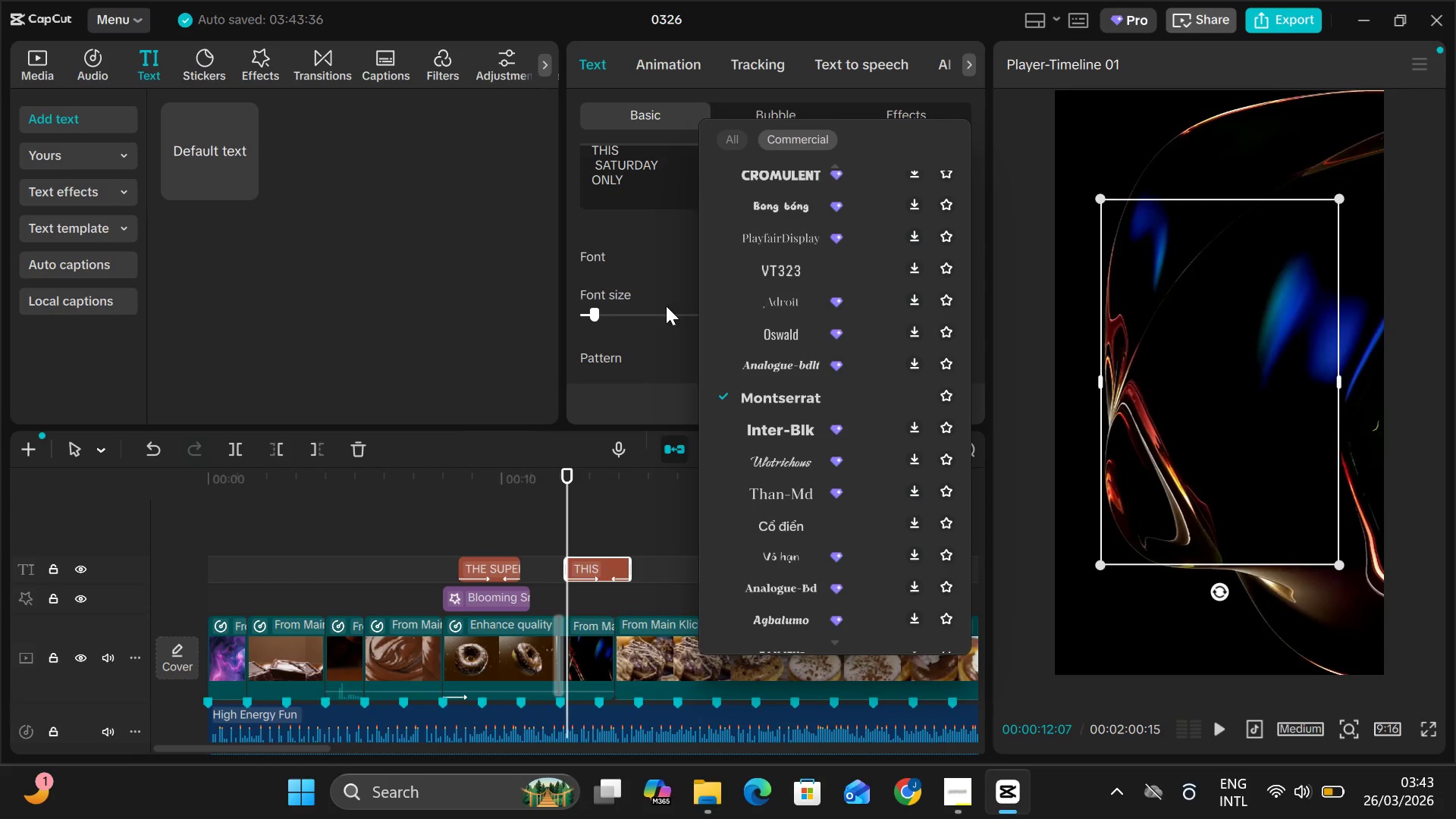 
left_click([642, 283])
 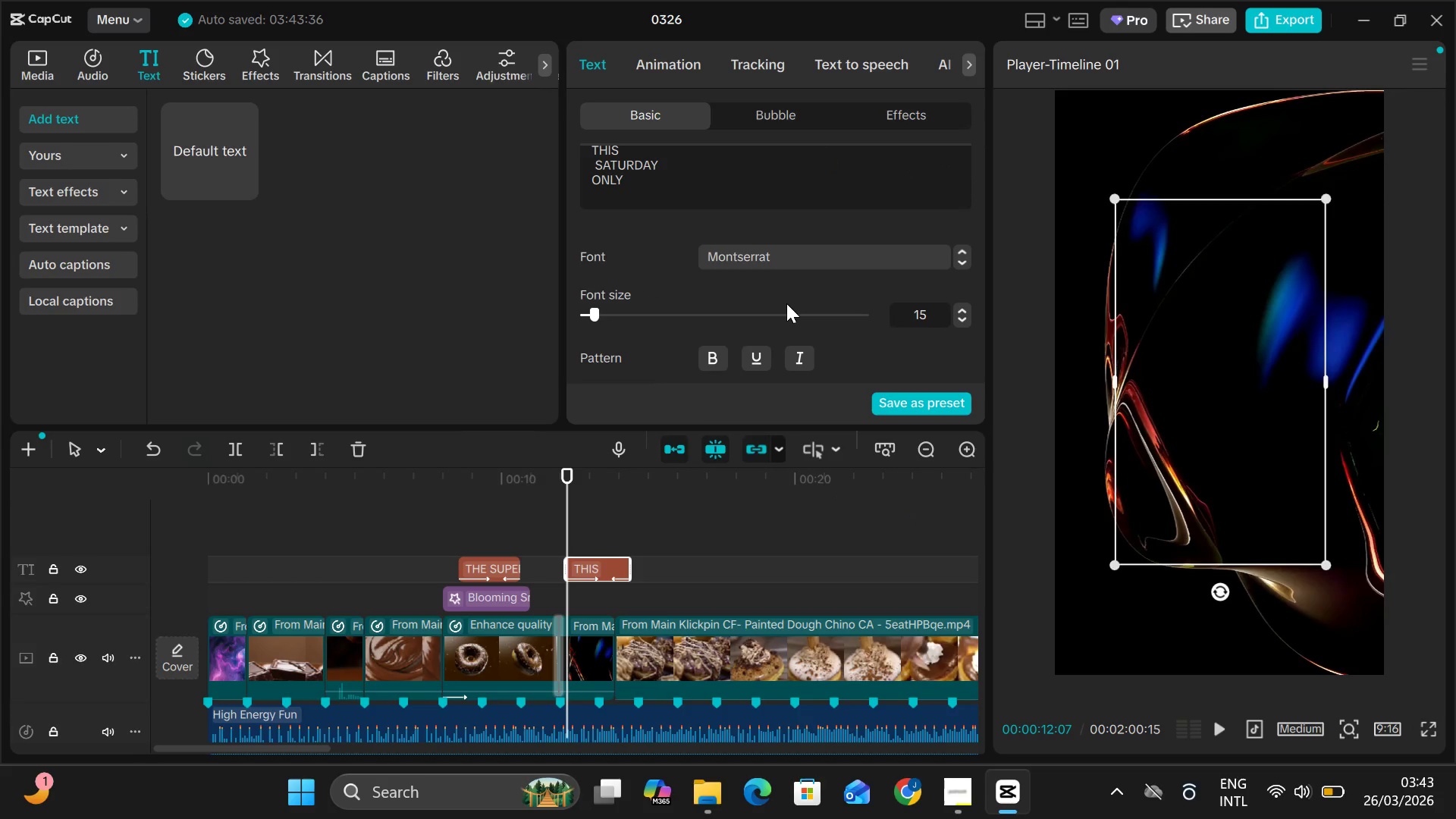 
scroll: coordinate [786, 303], scroll_direction: down, amount: 28.0
 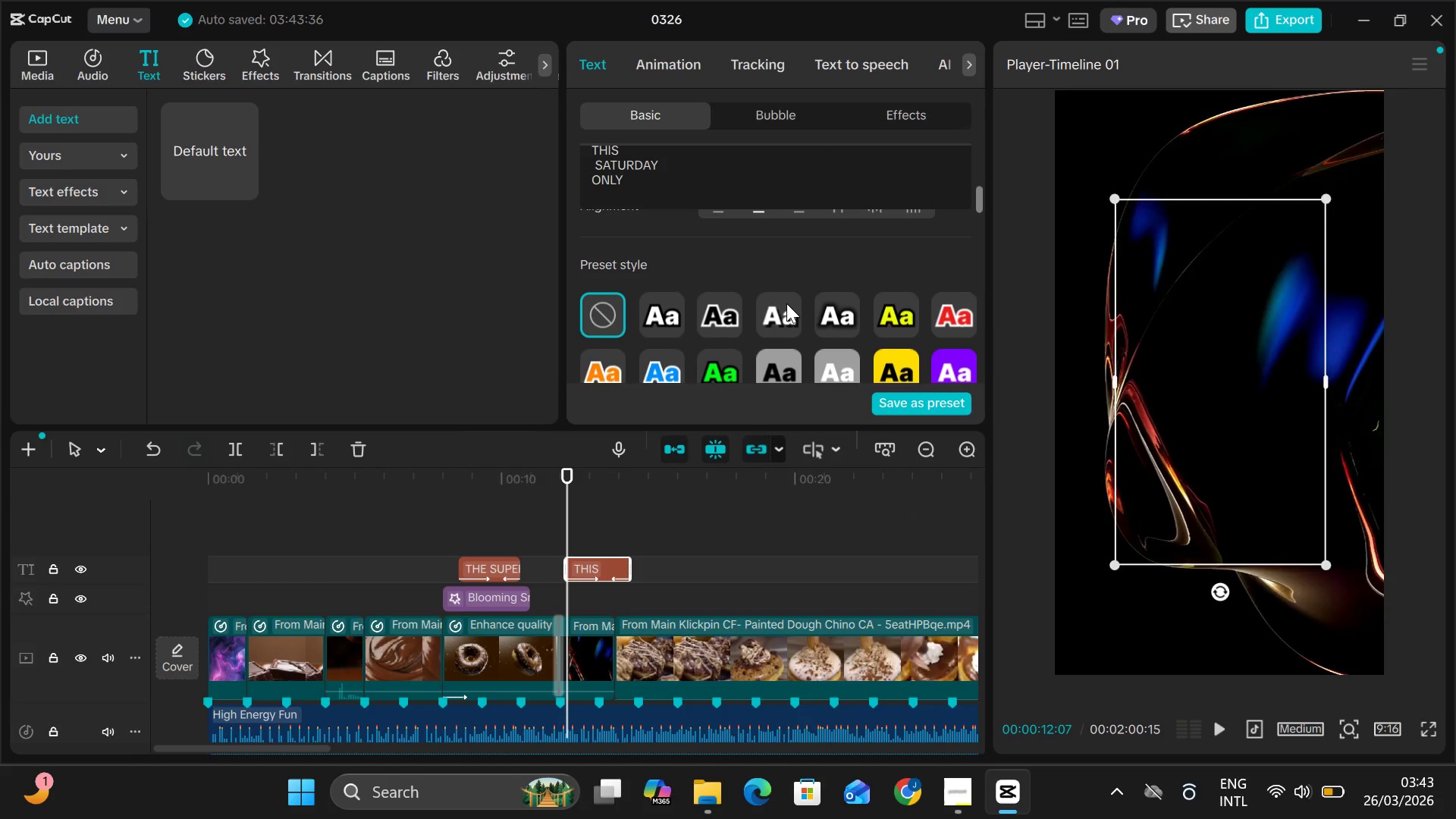 
scroll: coordinate [786, 303], scroll_direction: up, amount: 9.0
 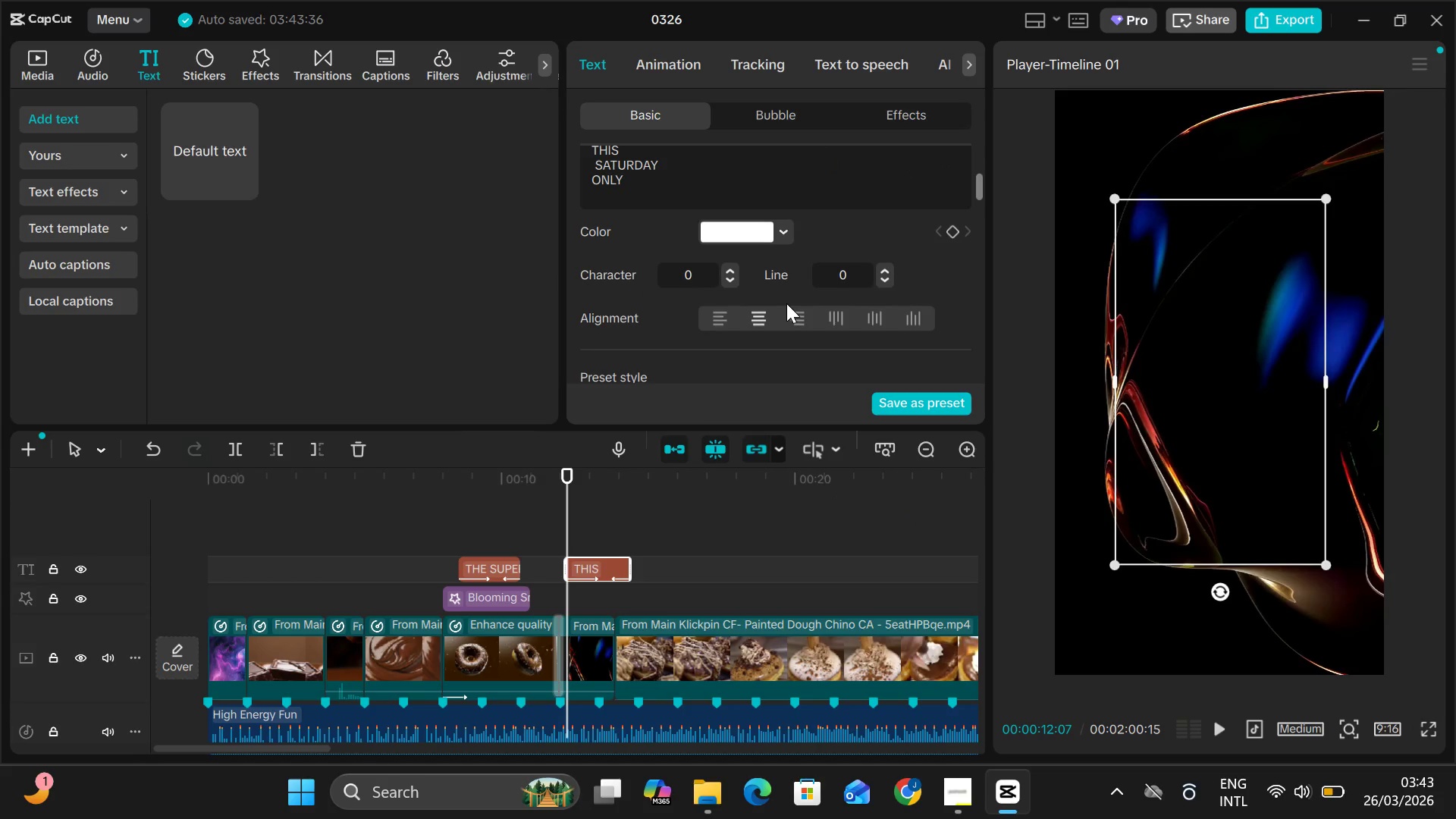 
key(Space)
 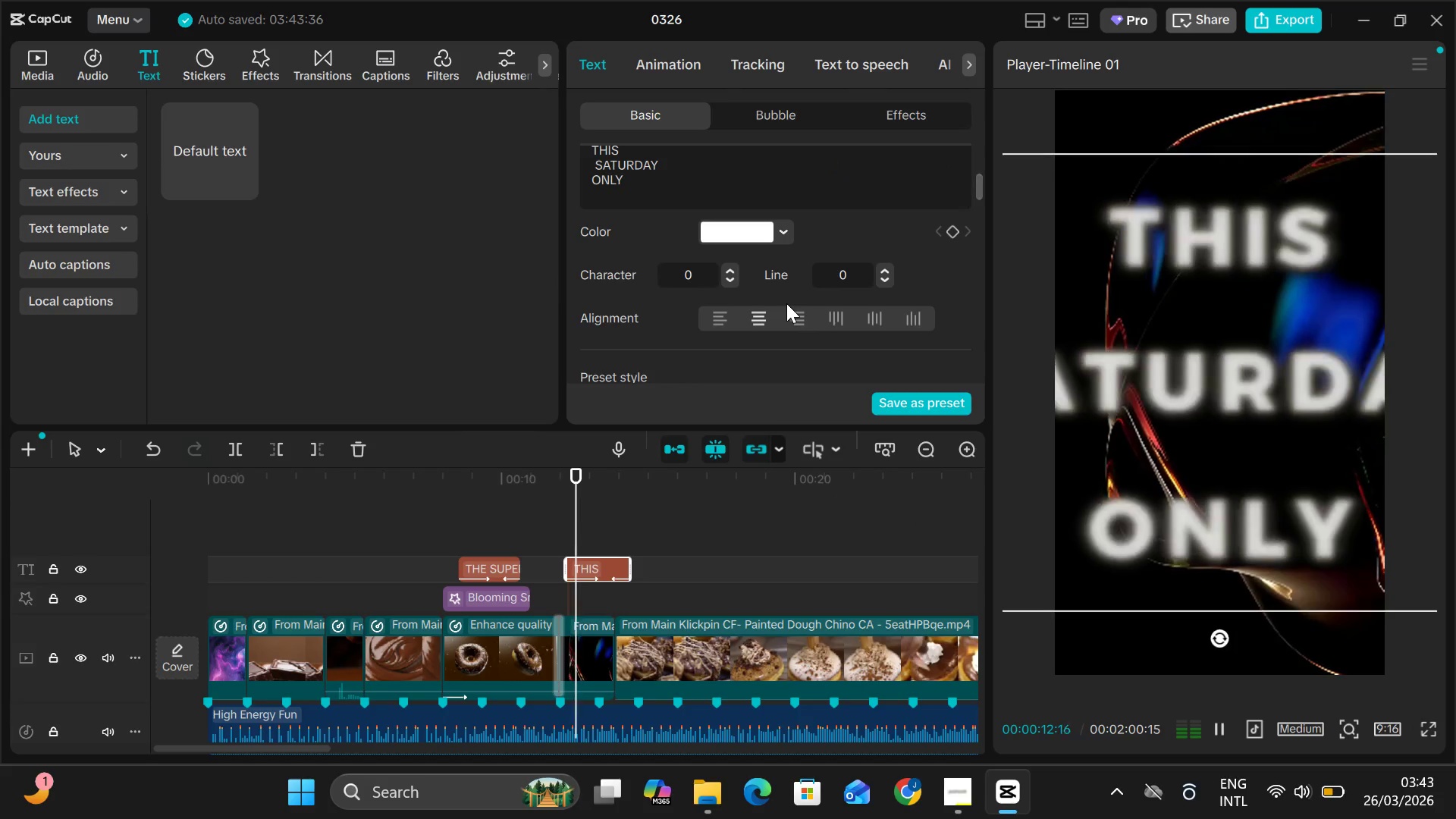 
key(Space)
 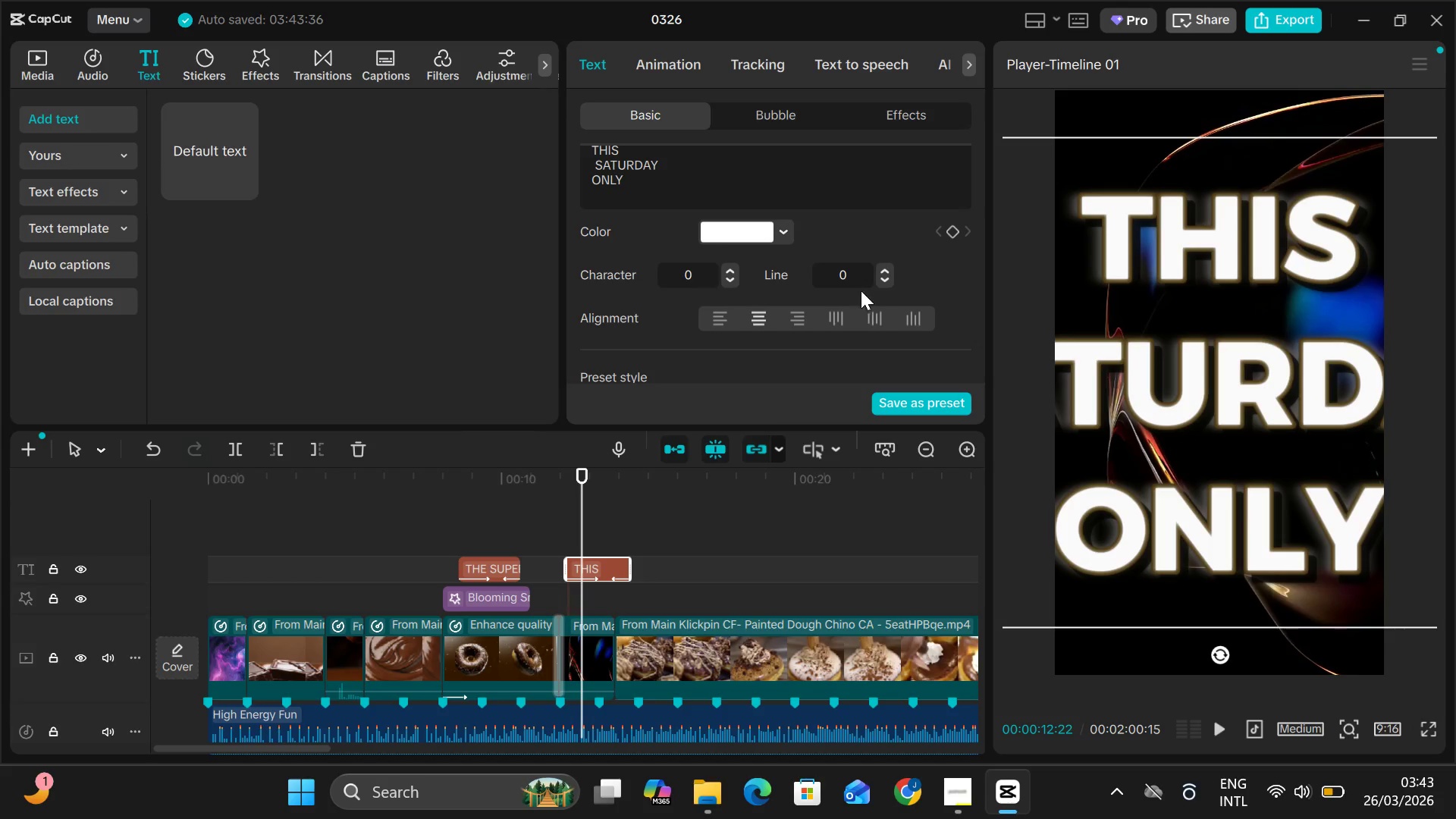 
scroll: coordinate [733, 221], scroll_direction: up, amount: 10.0
 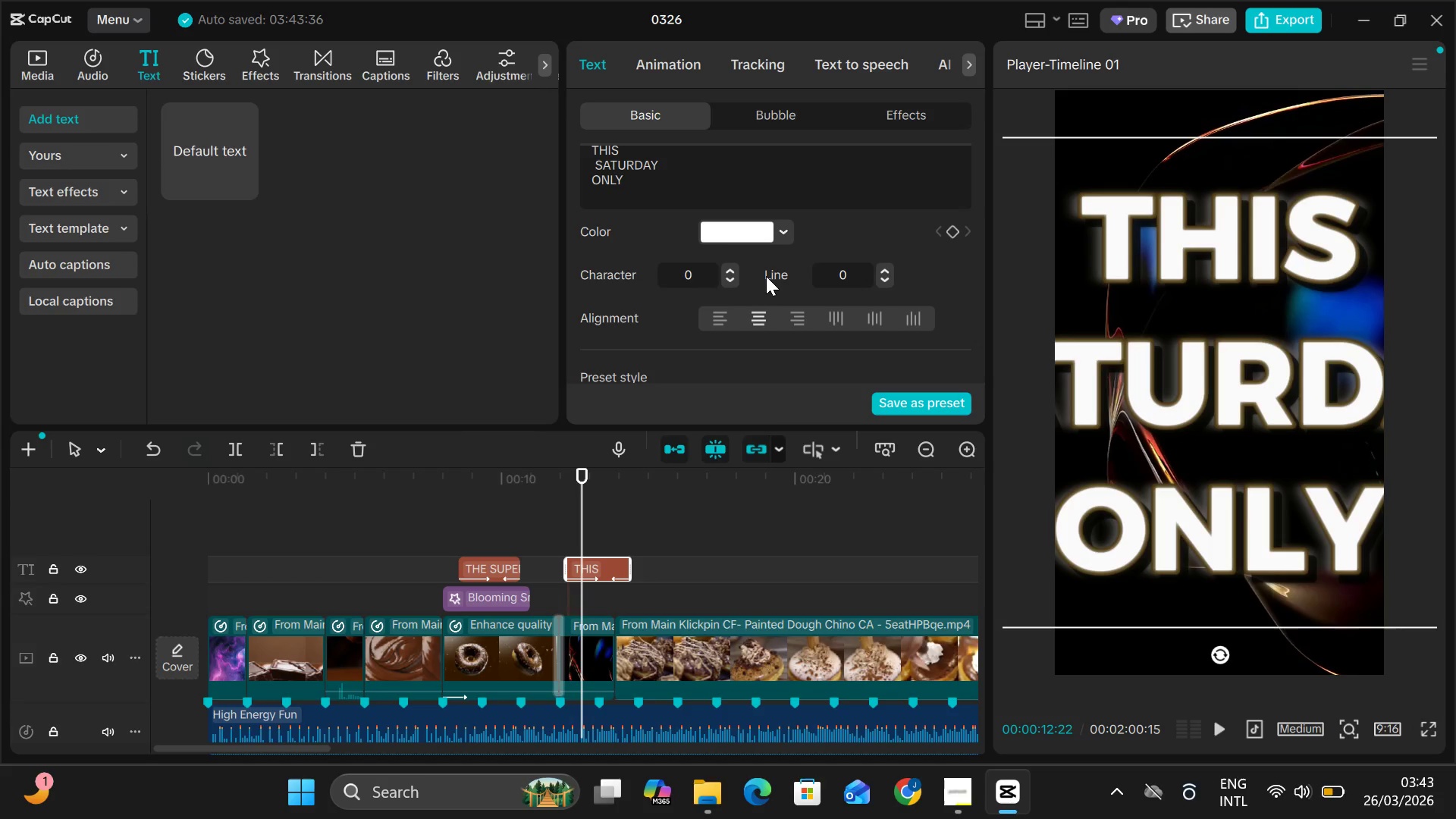 
scroll: coordinate [758, 250], scroll_direction: down, amount: 78.0
 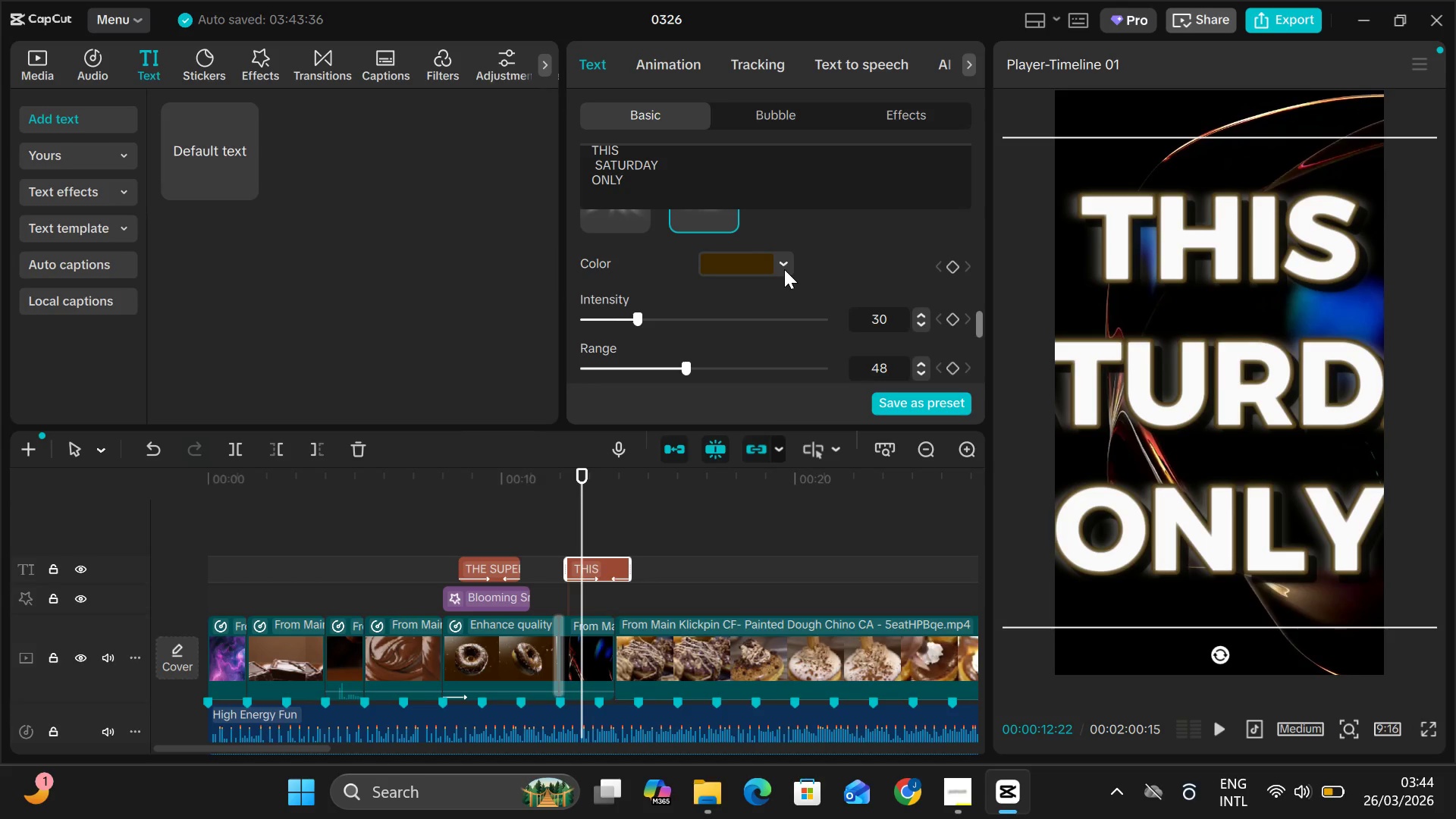 
left_click([785, 269])
 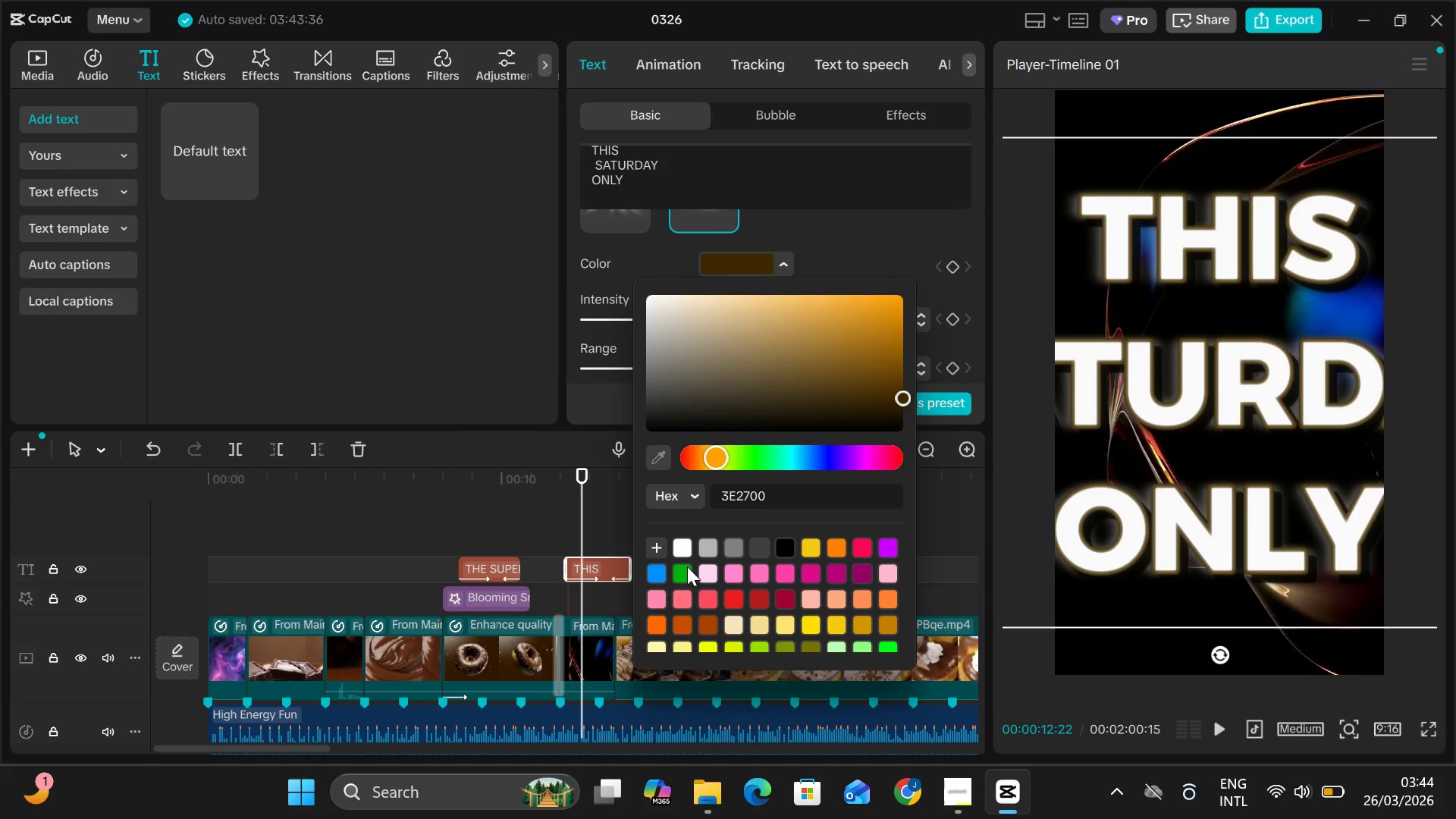 
left_click([679, 551])
 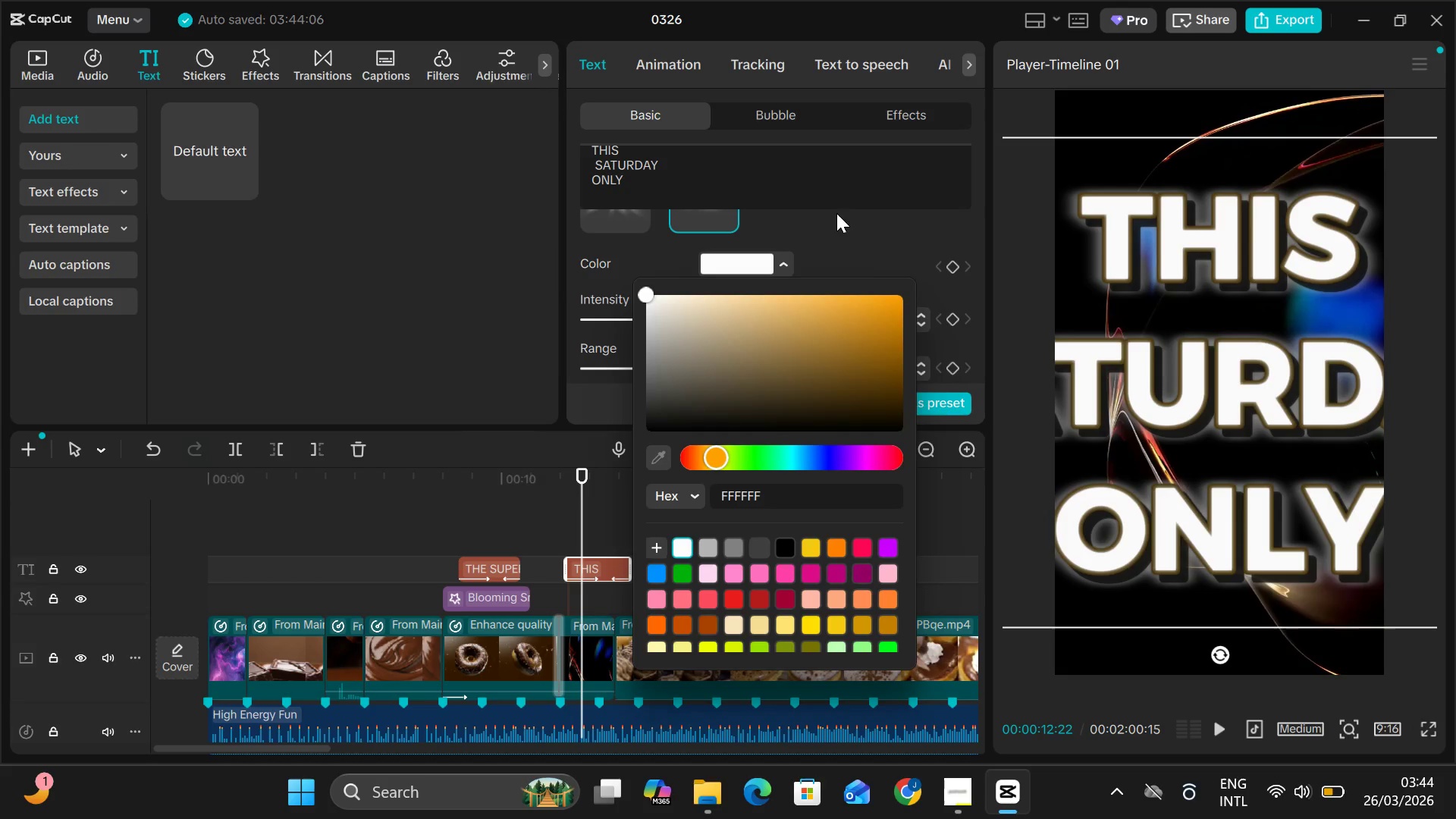 
left_click([836, 235])
 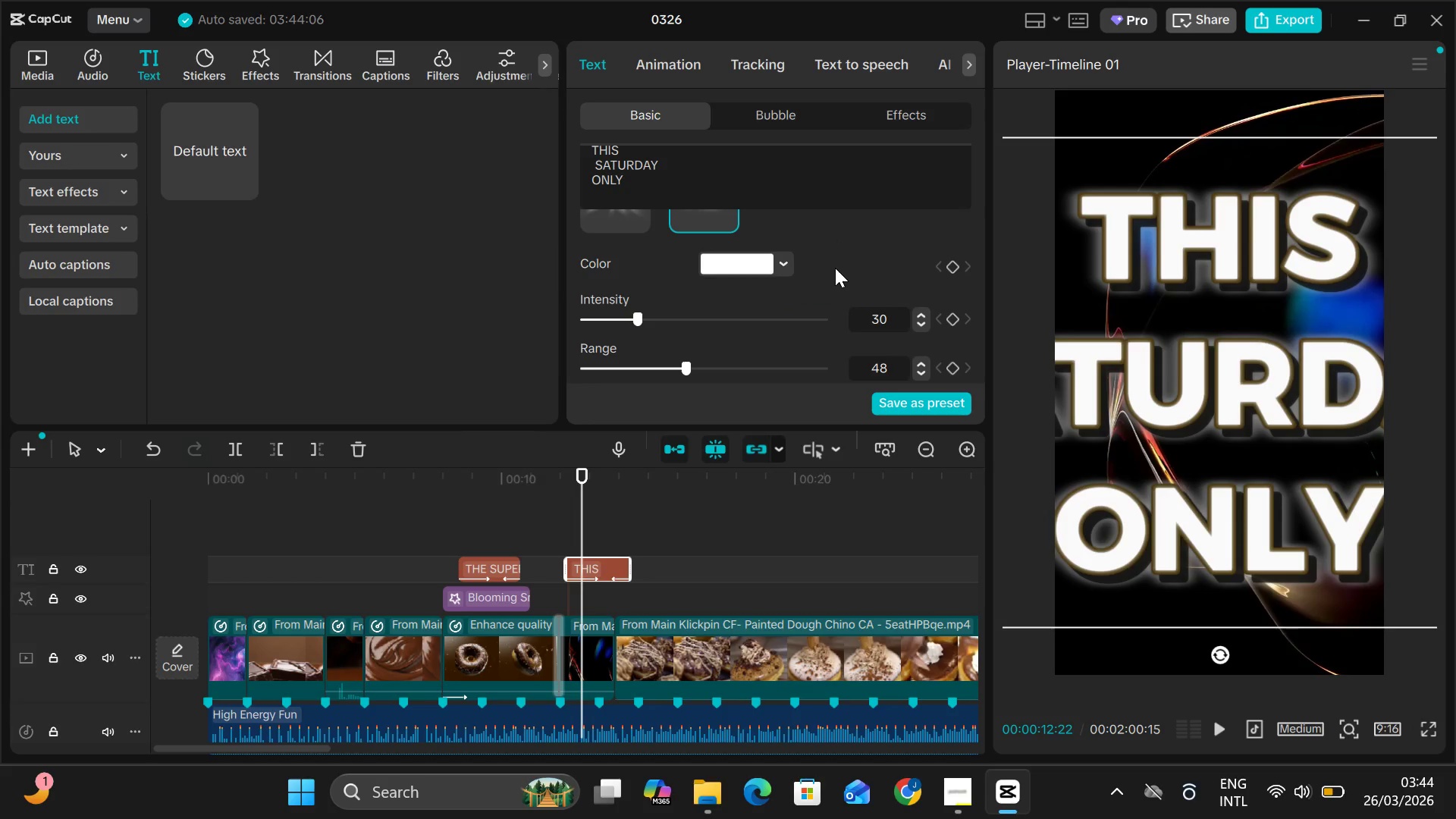 
scroll: coordinate [638, 267], scroll_direction: up, amount: 36.0
 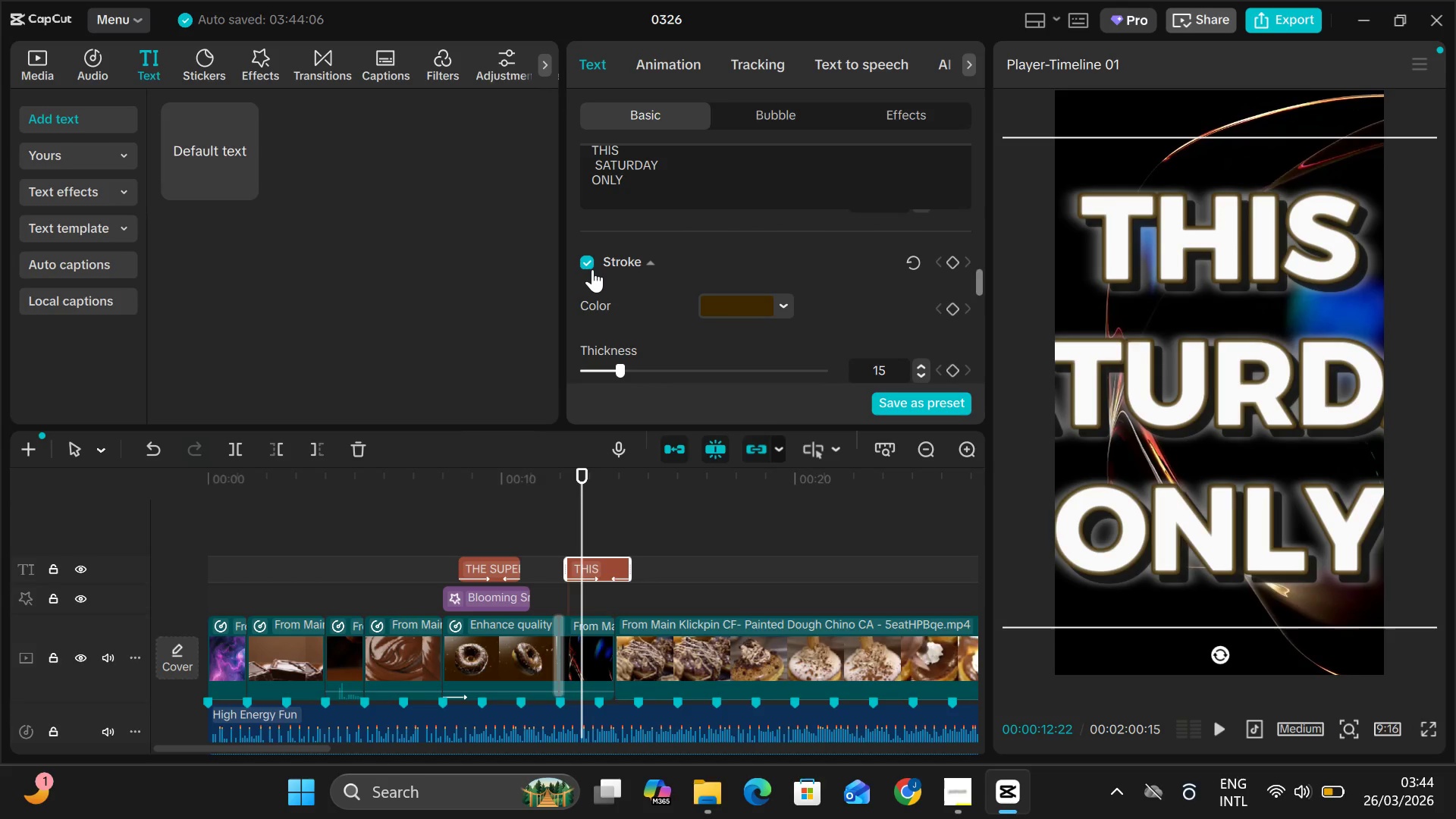 
left_click([592, 269])
 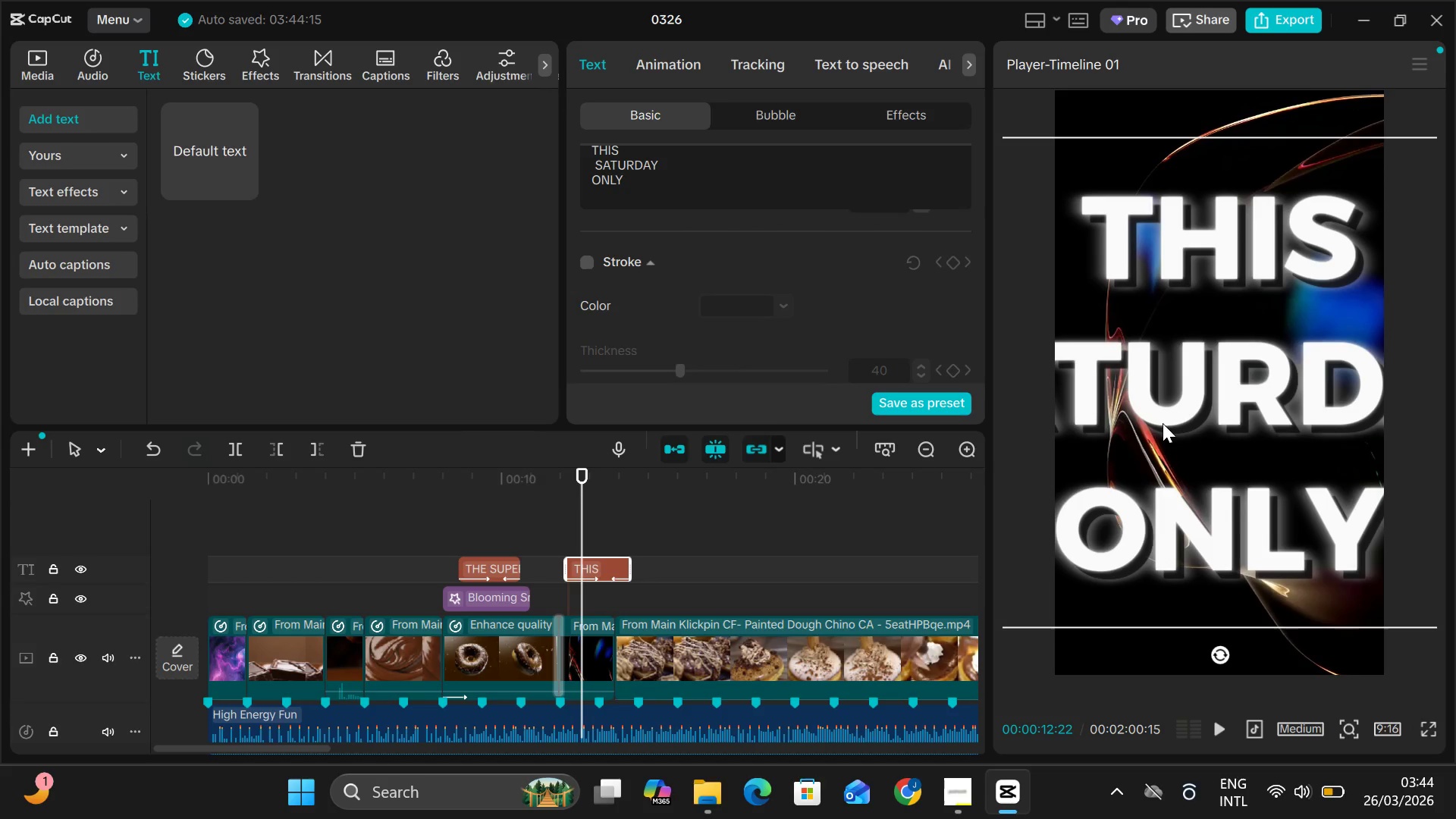 
hold_key(key=ControlLeft, duration=2.48)
scroll: coordinate [1228, 435], scroll_direction: down, amount: 3.0
 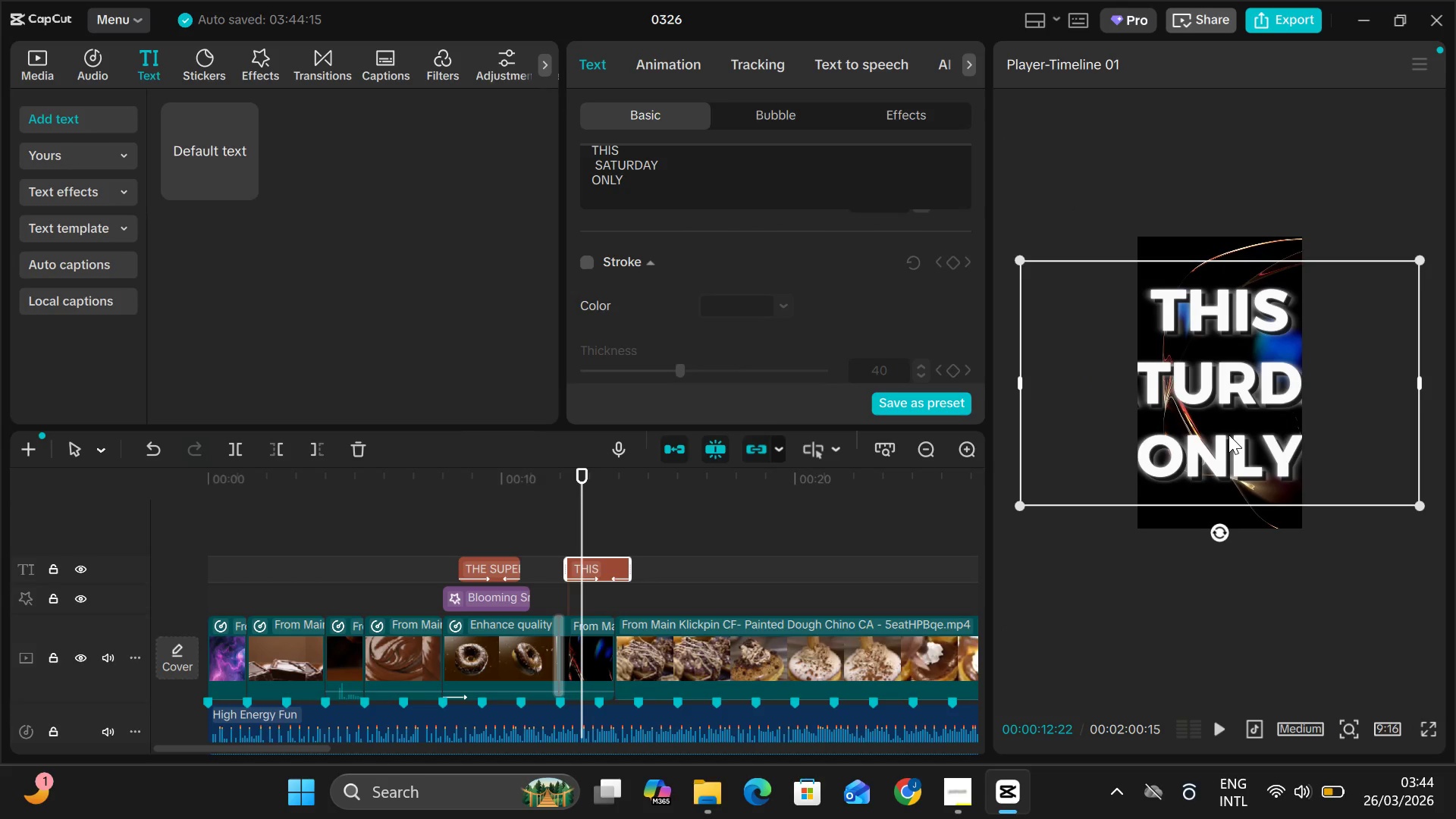 
scroll: coordinate [1228, 435], scroll_direction: none, amount: 0.0
 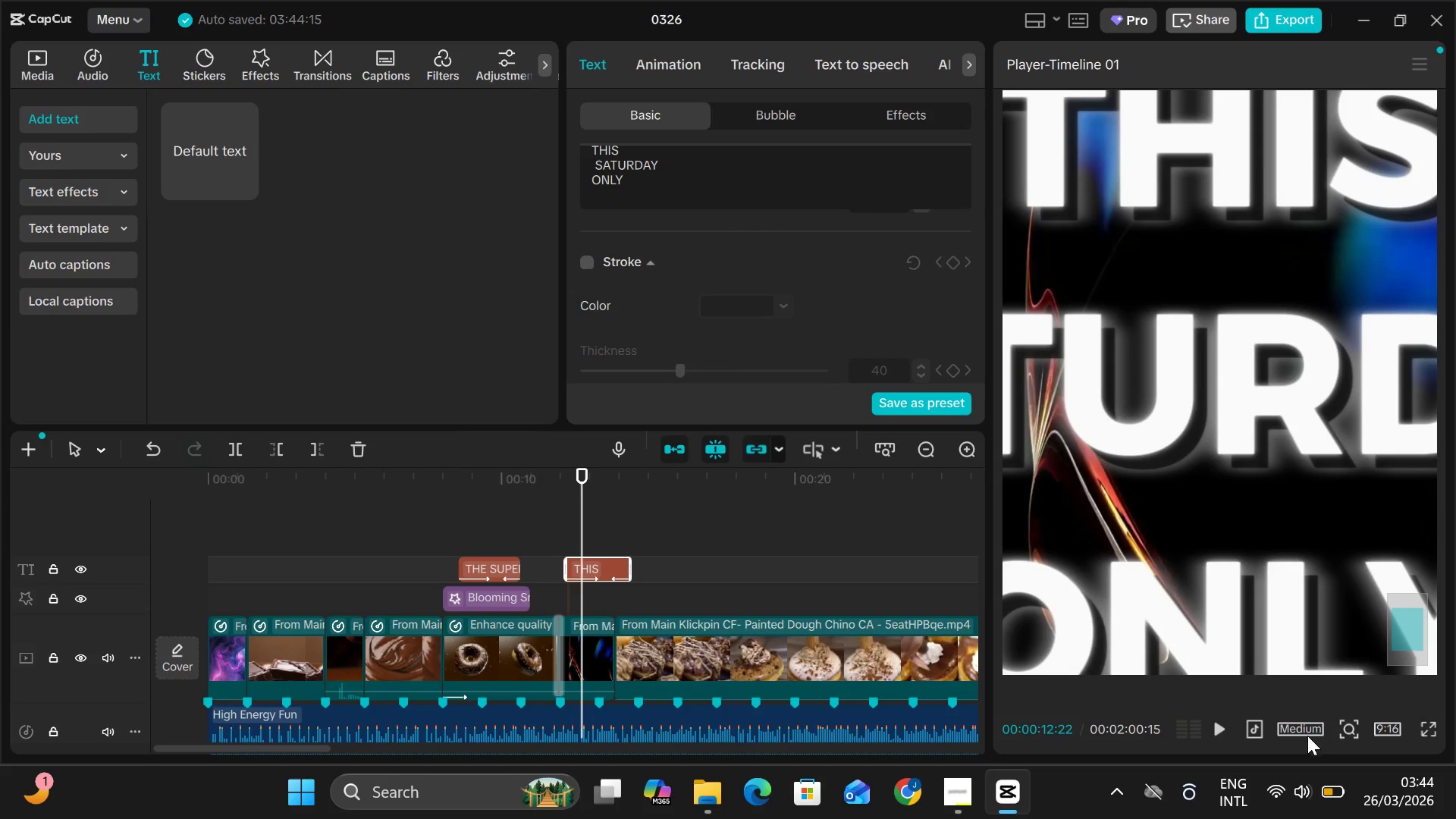 
left_click([1354, 729])
 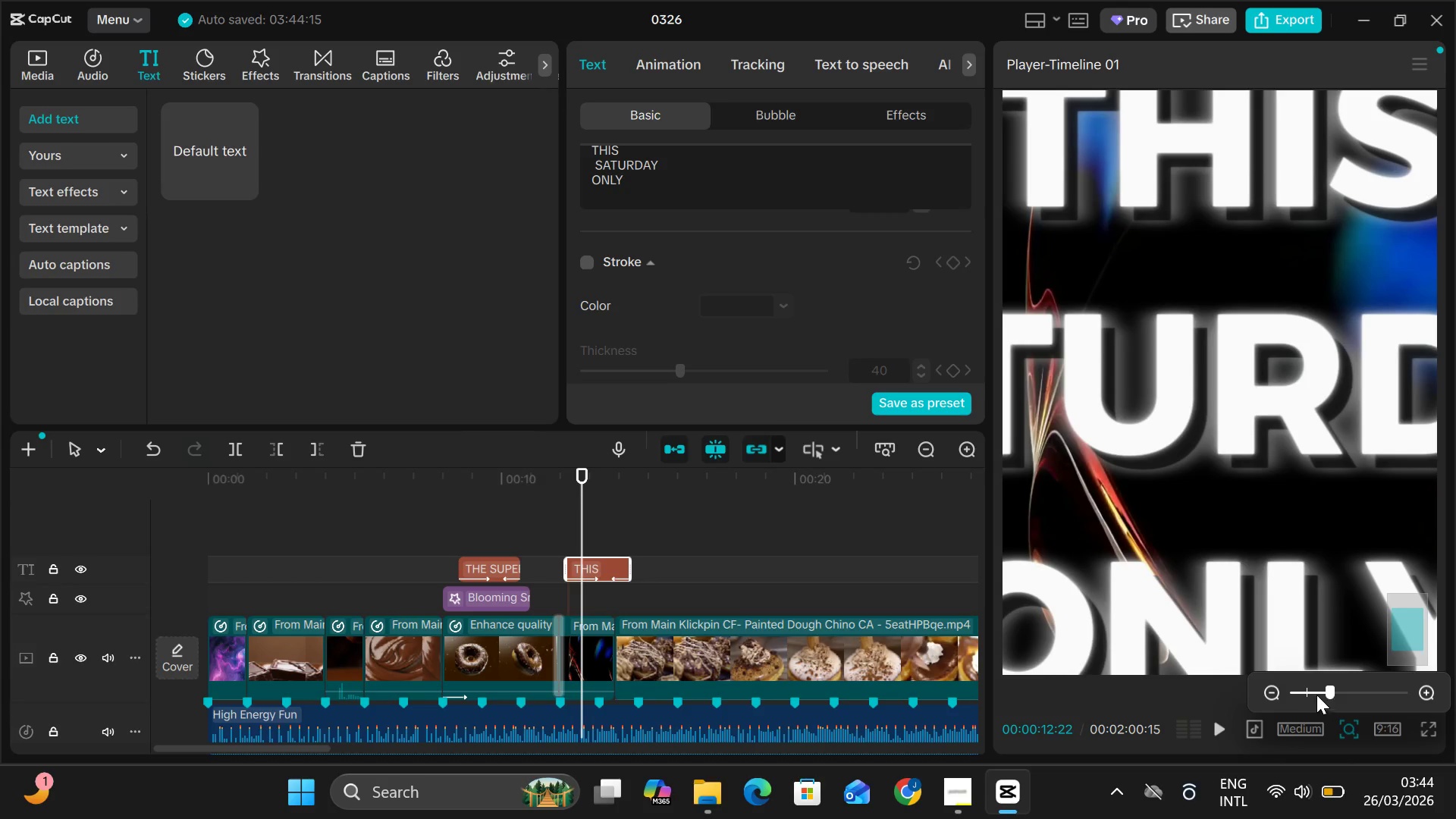 
left_click_drag(start_coordinate=[1331, 692], to_coordinate=[1310, 701])
 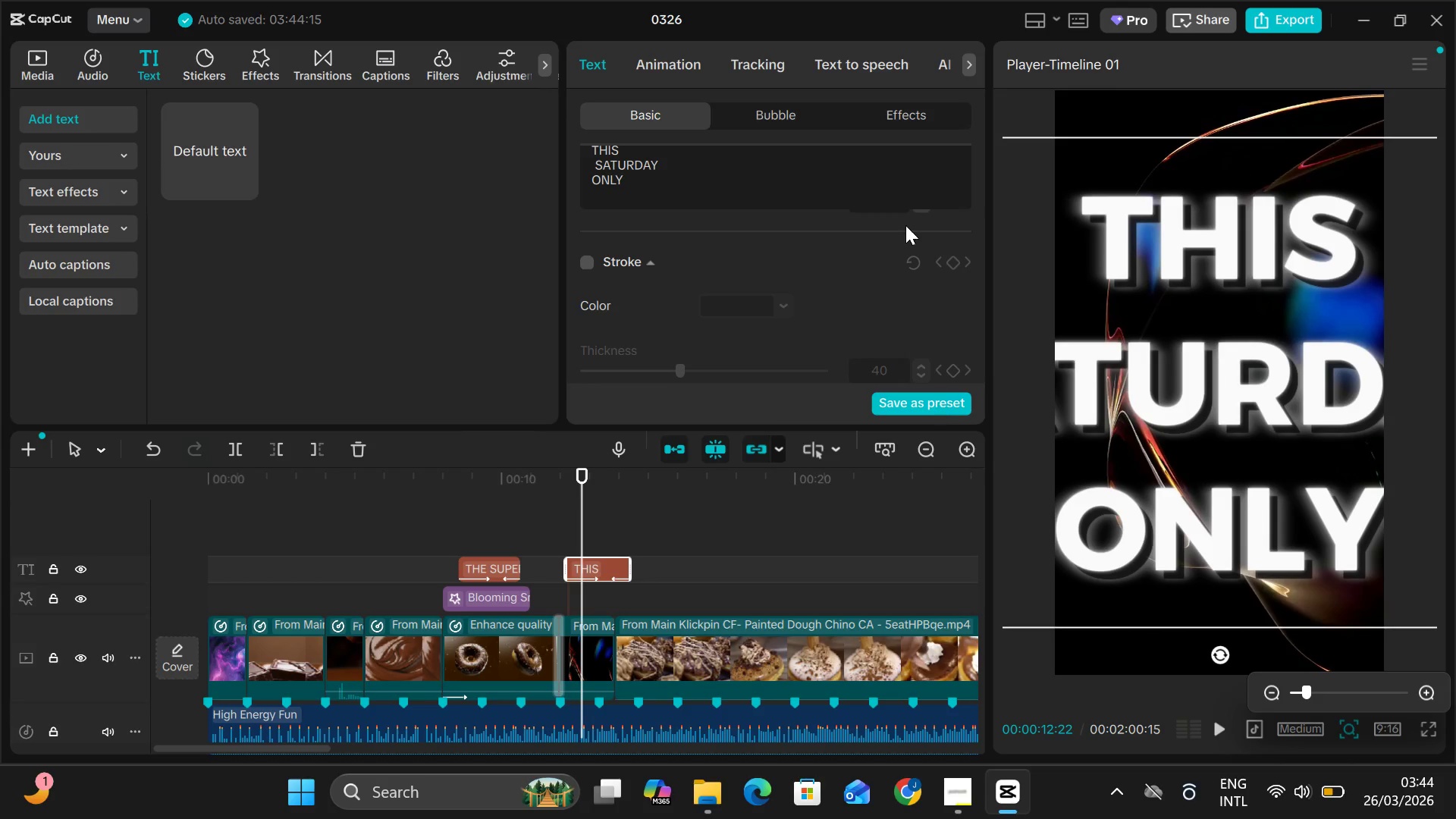 
scroll: coordinate [905, 221], scroll_direction: up, amount: 13.0
 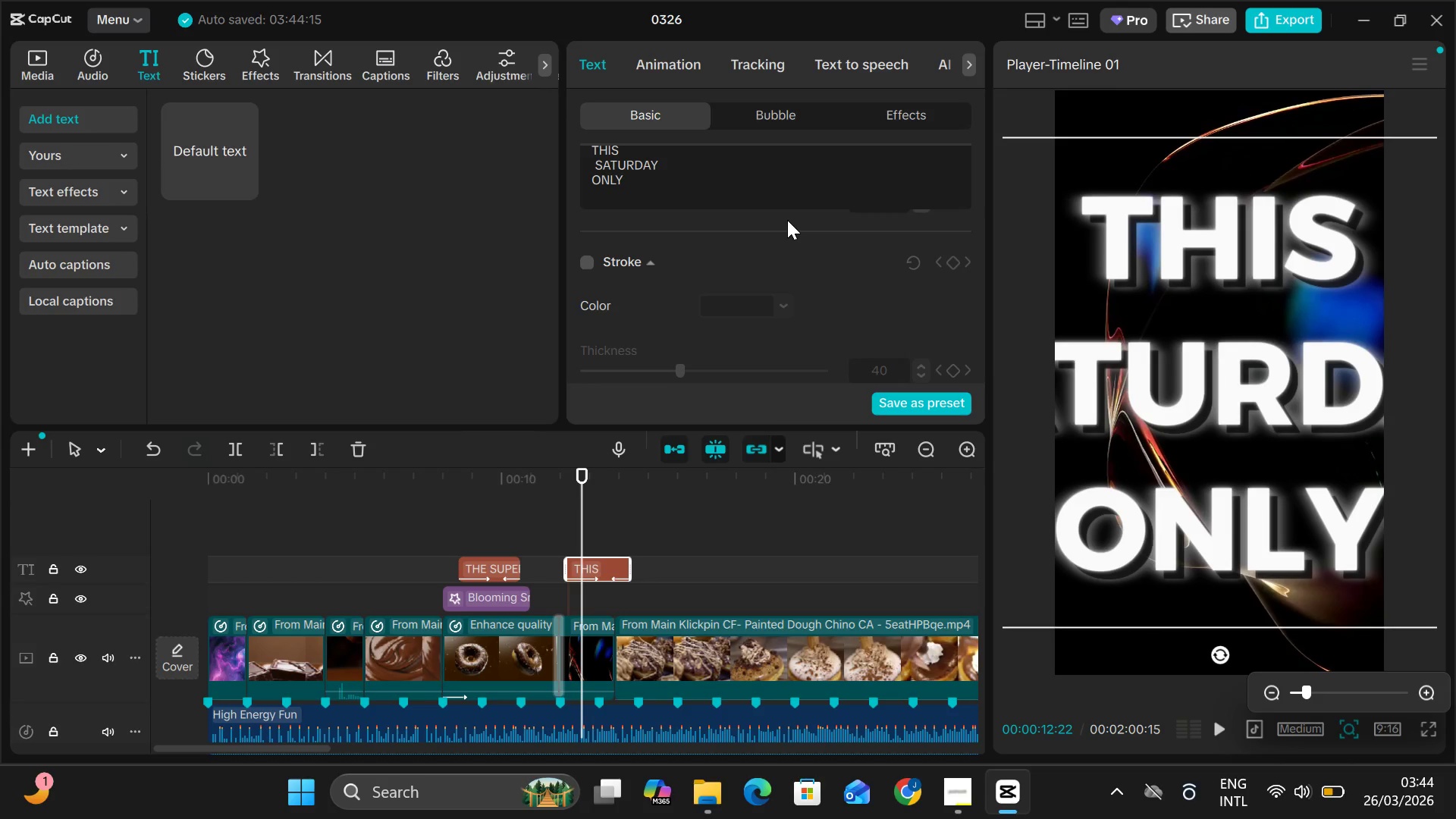 
left_click([787, 220])
 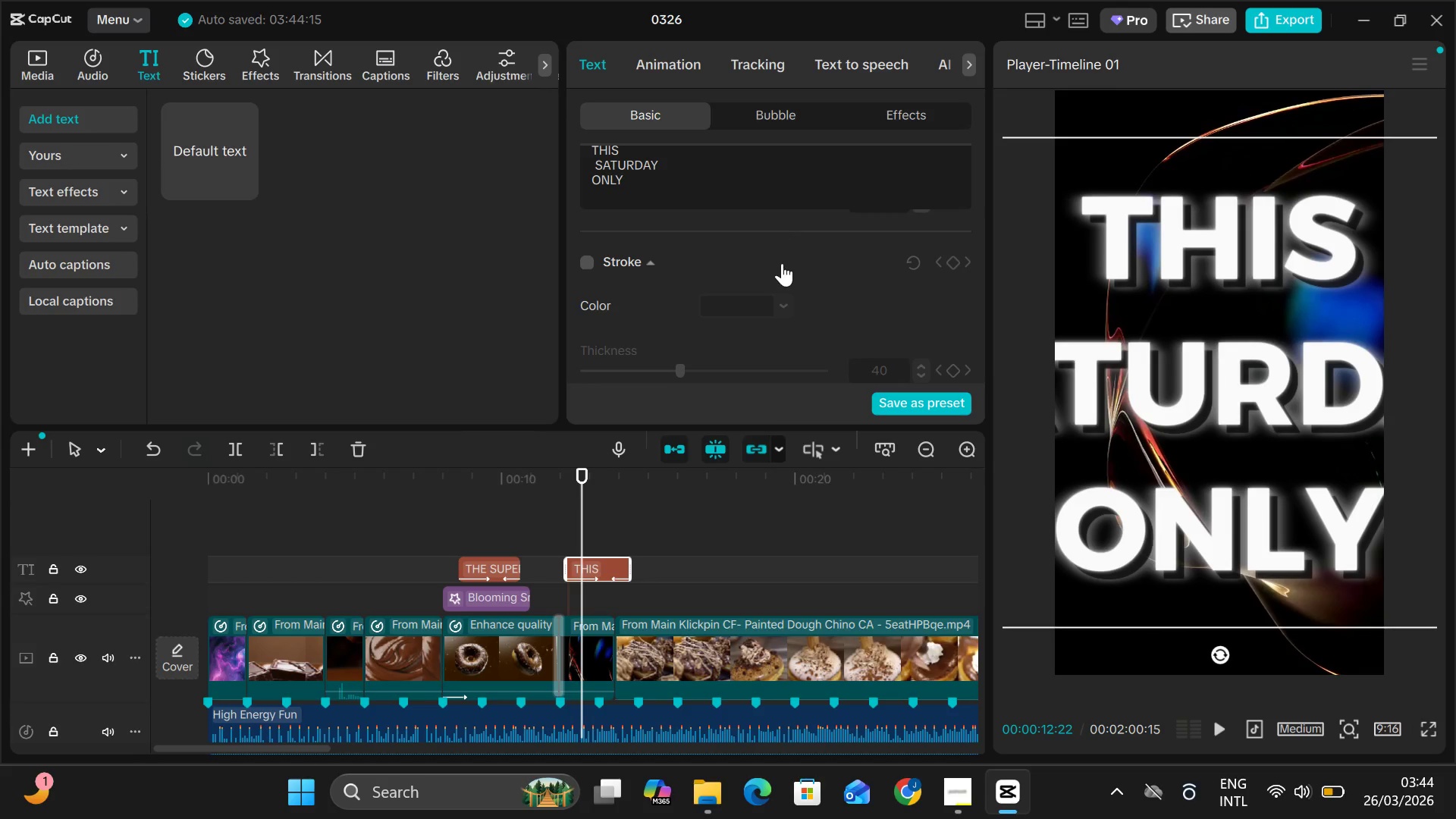 
scroll: coordinate [782, 263], scroll_direction: up, amount: 31.0
 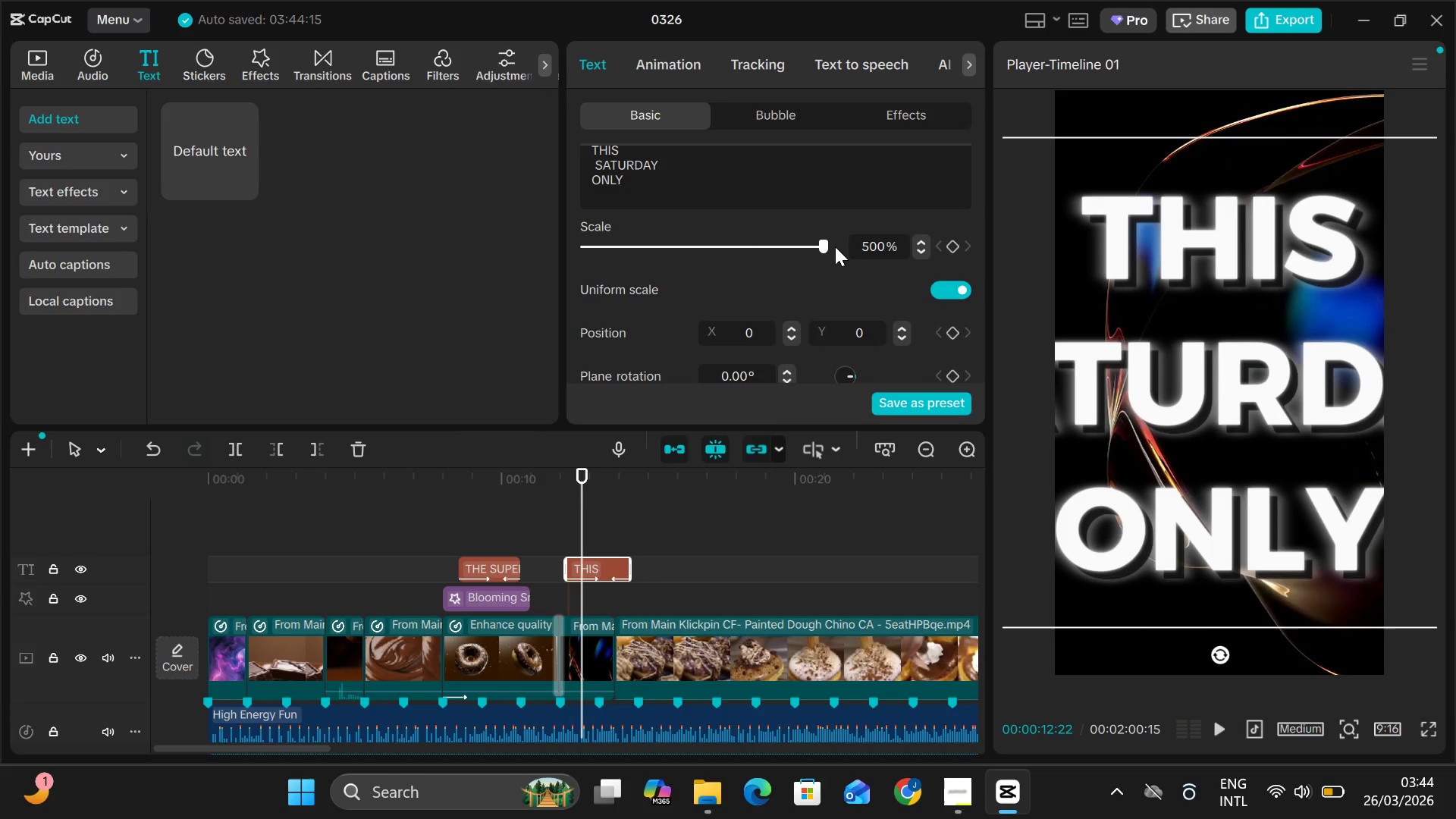 
left_click_drag(start_coordinate=[823, 242], to_coordinate=[660, 256])
 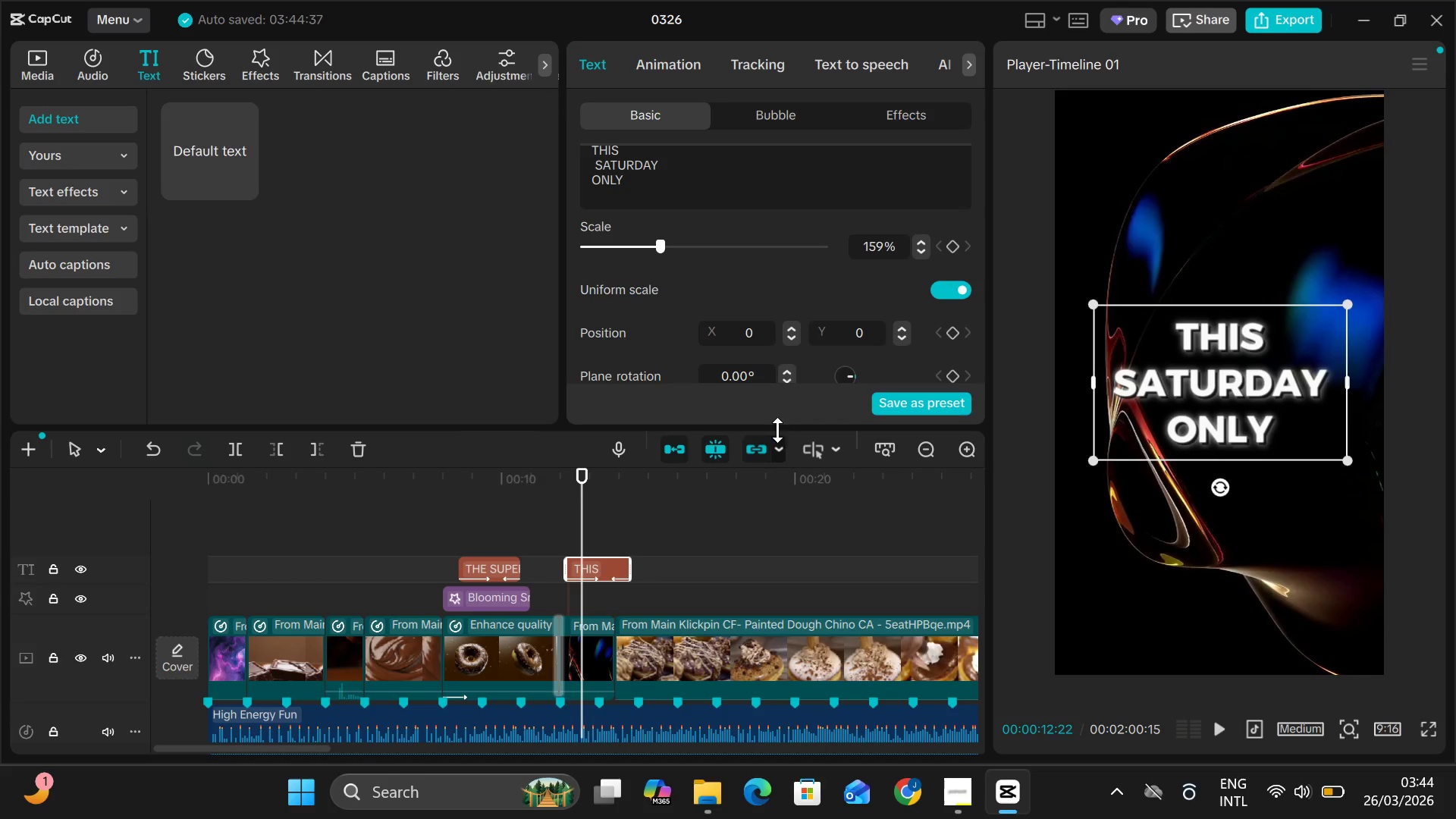 
wait(7.16)
 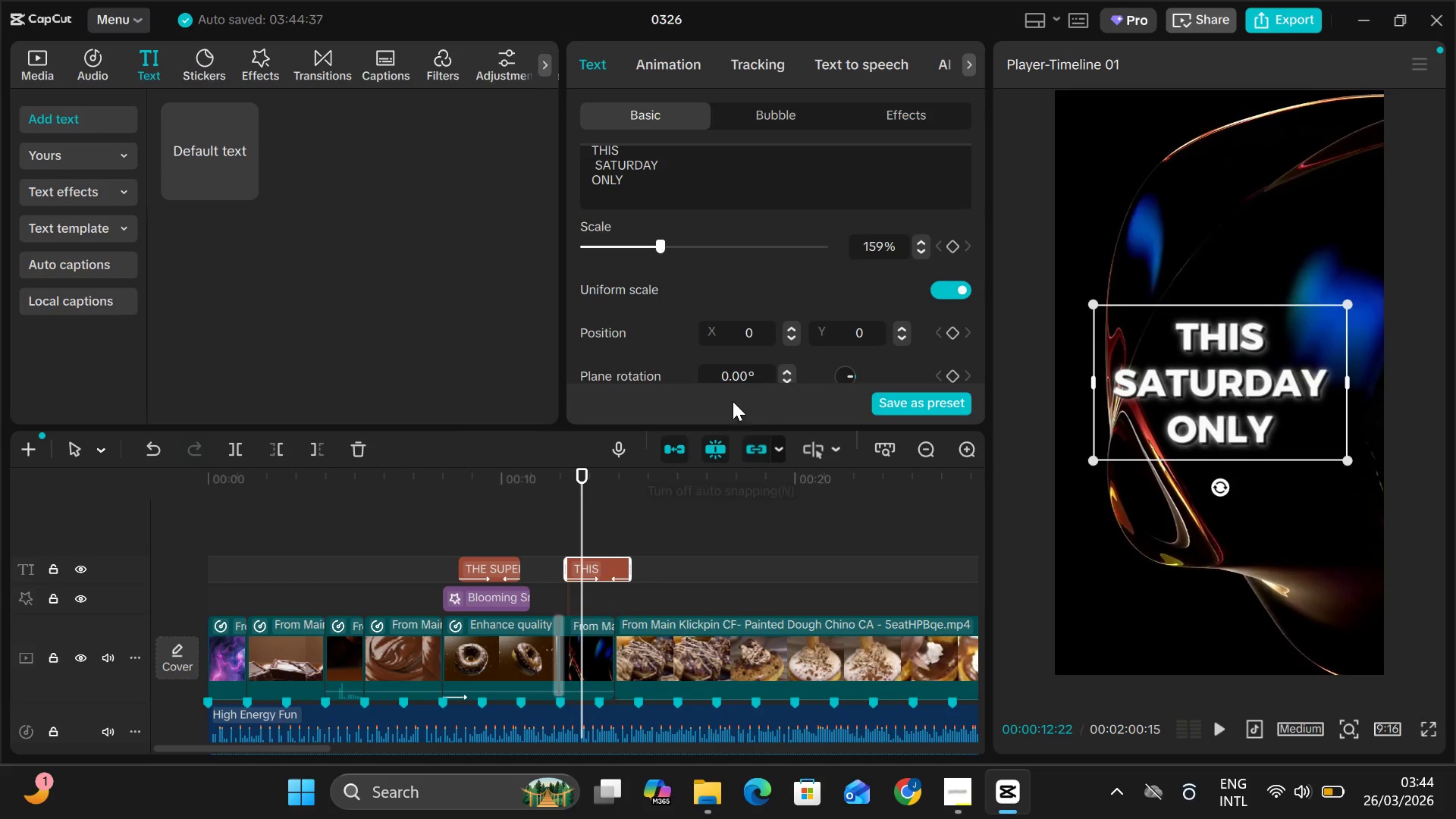 
scroll: coordinate [770, 329], scroll_direction: down, amount: 49.0
 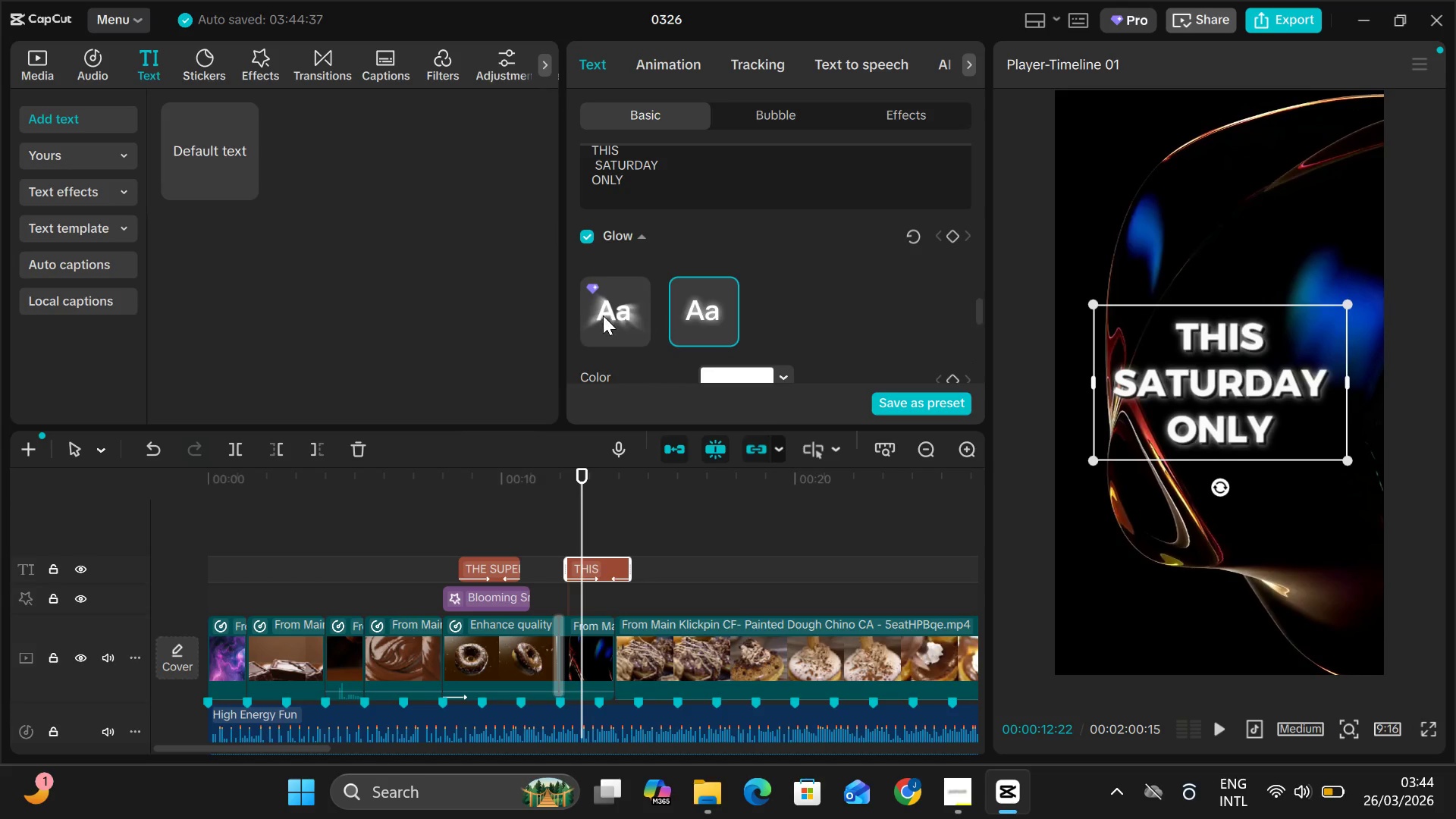 
left_click([604, 315])
 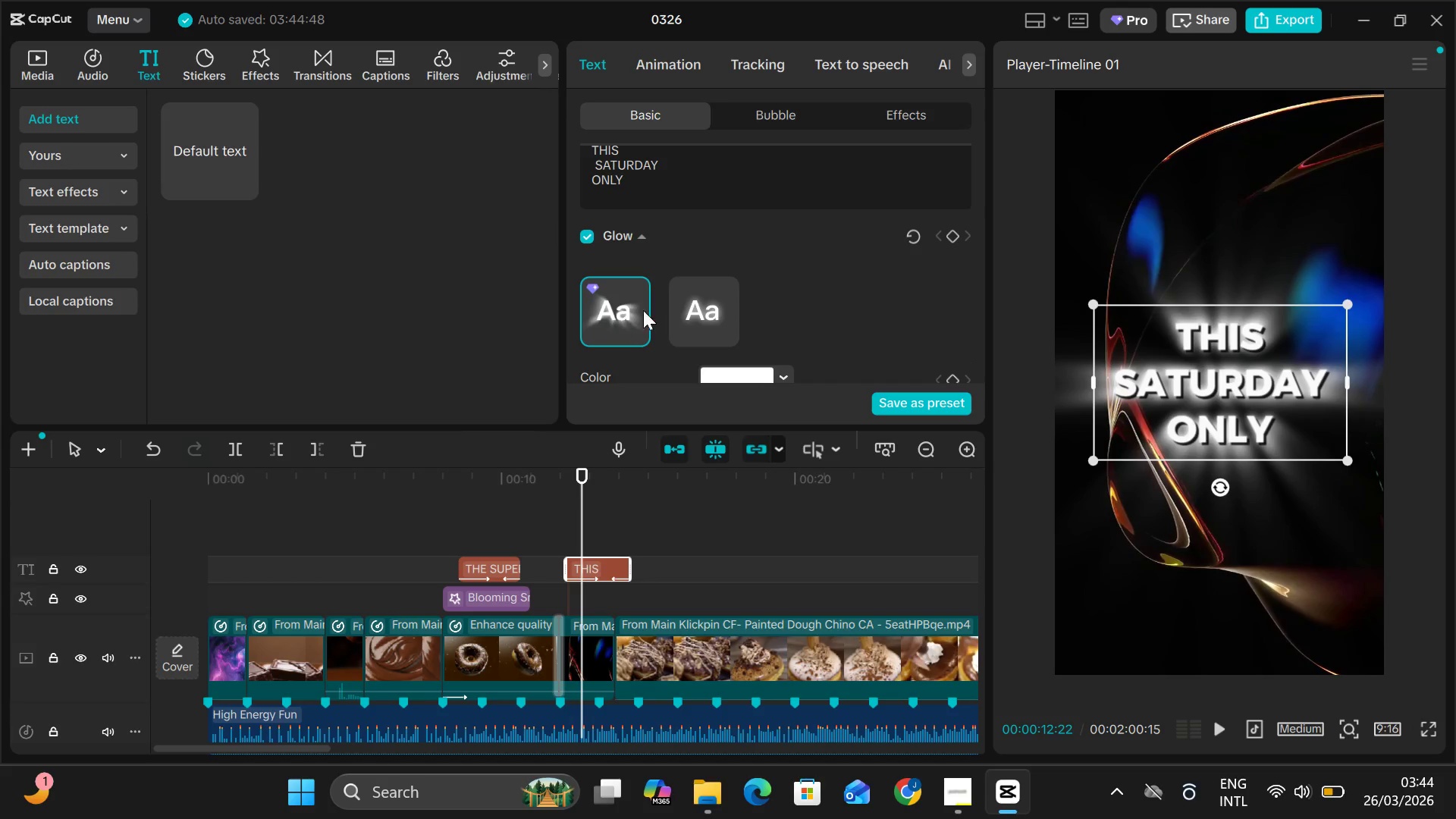 
left_click([679, 305])
 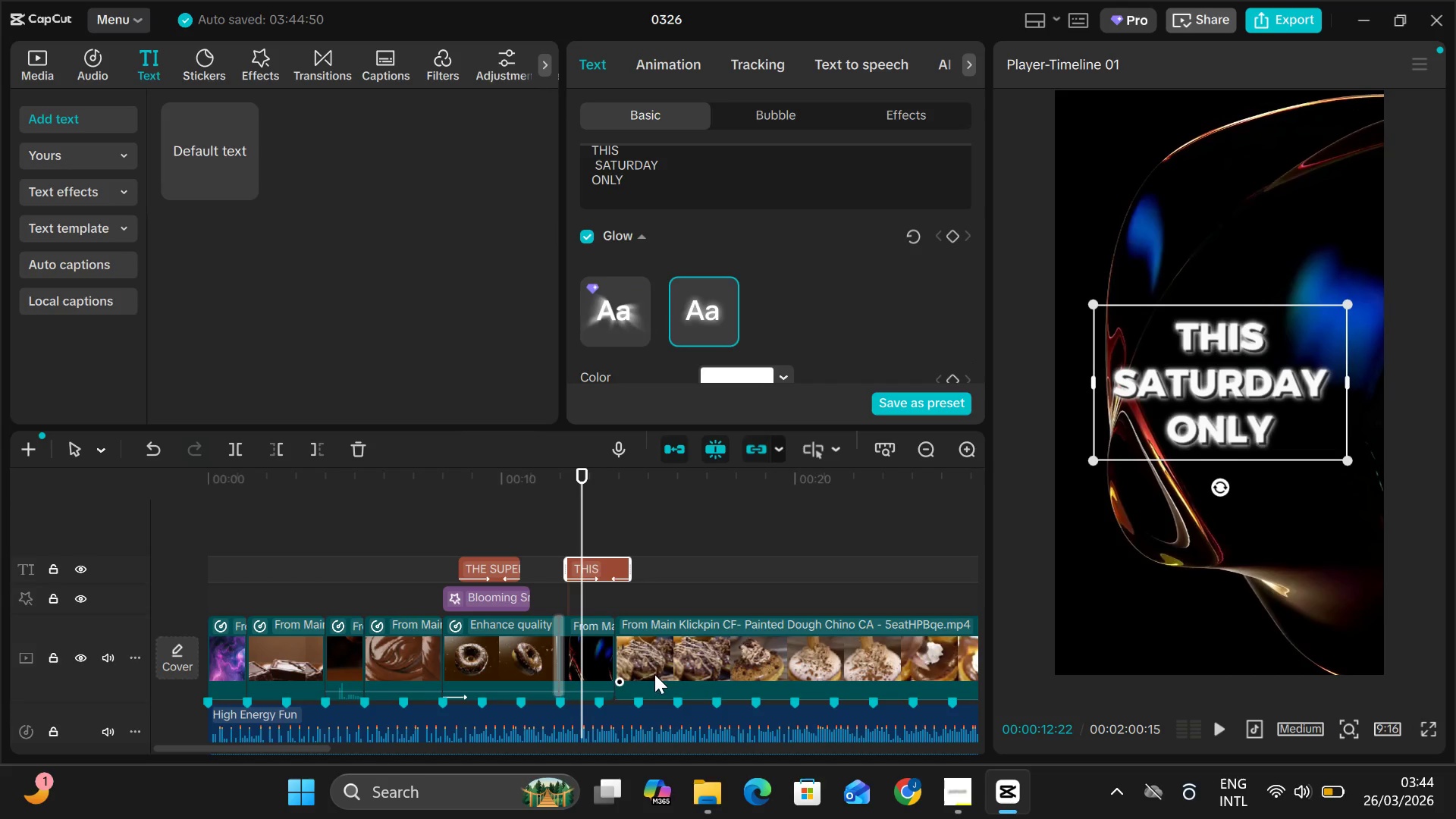 
left_click([598, 646])
 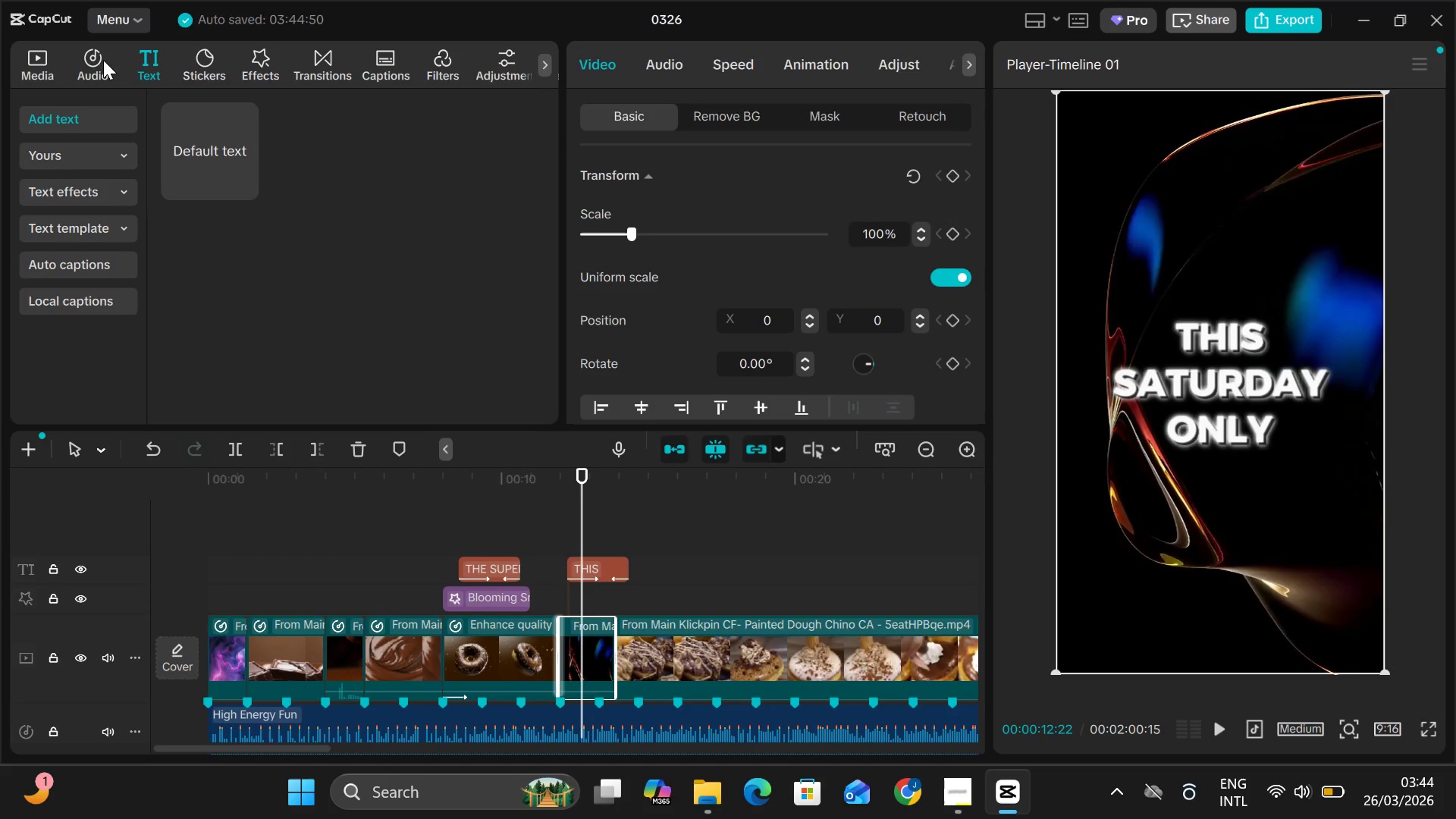 
left_click([36, 63])
 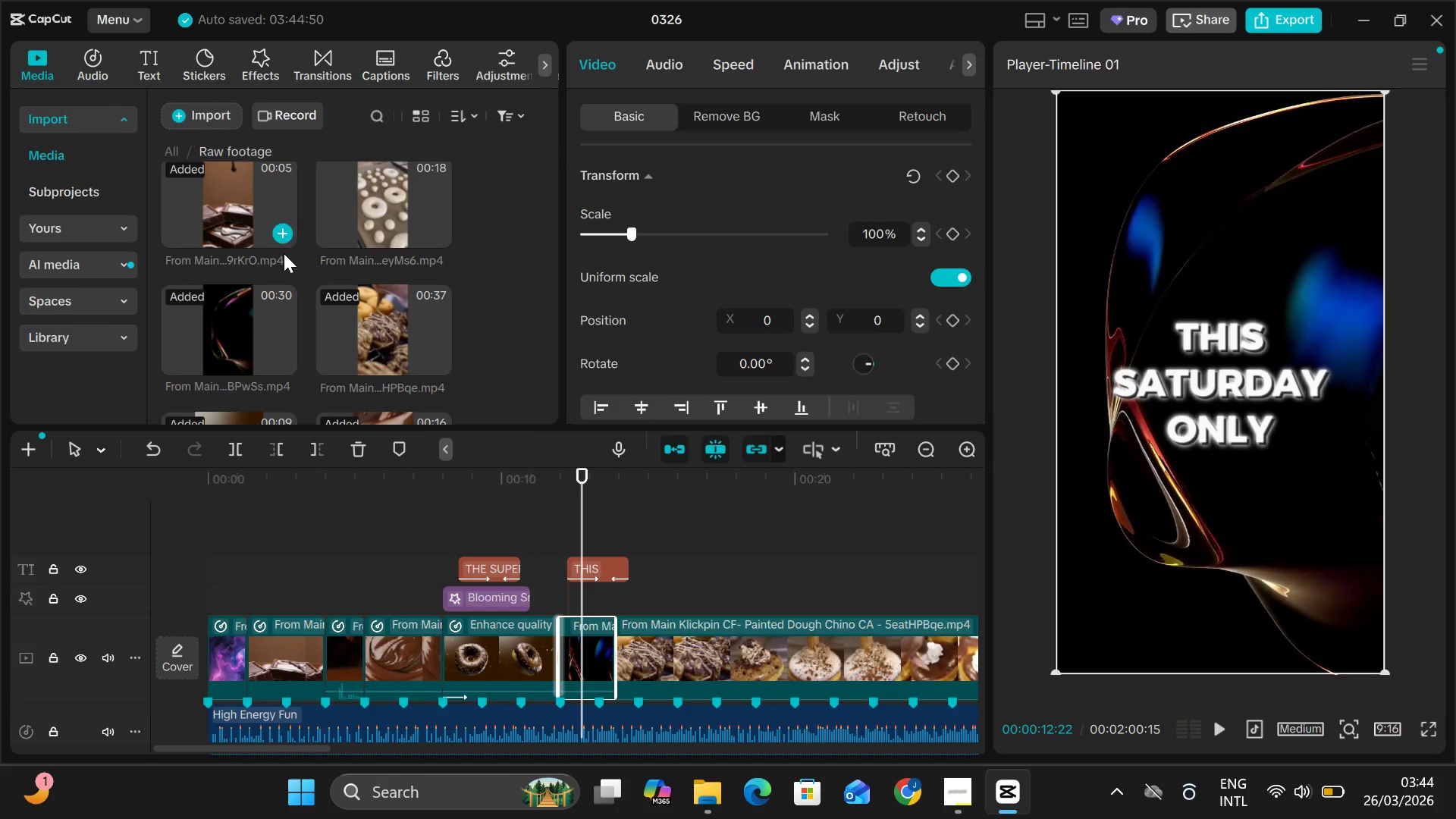 
scroll: coordinate [284, 253], scroll_direction: up, amount: 3.0
 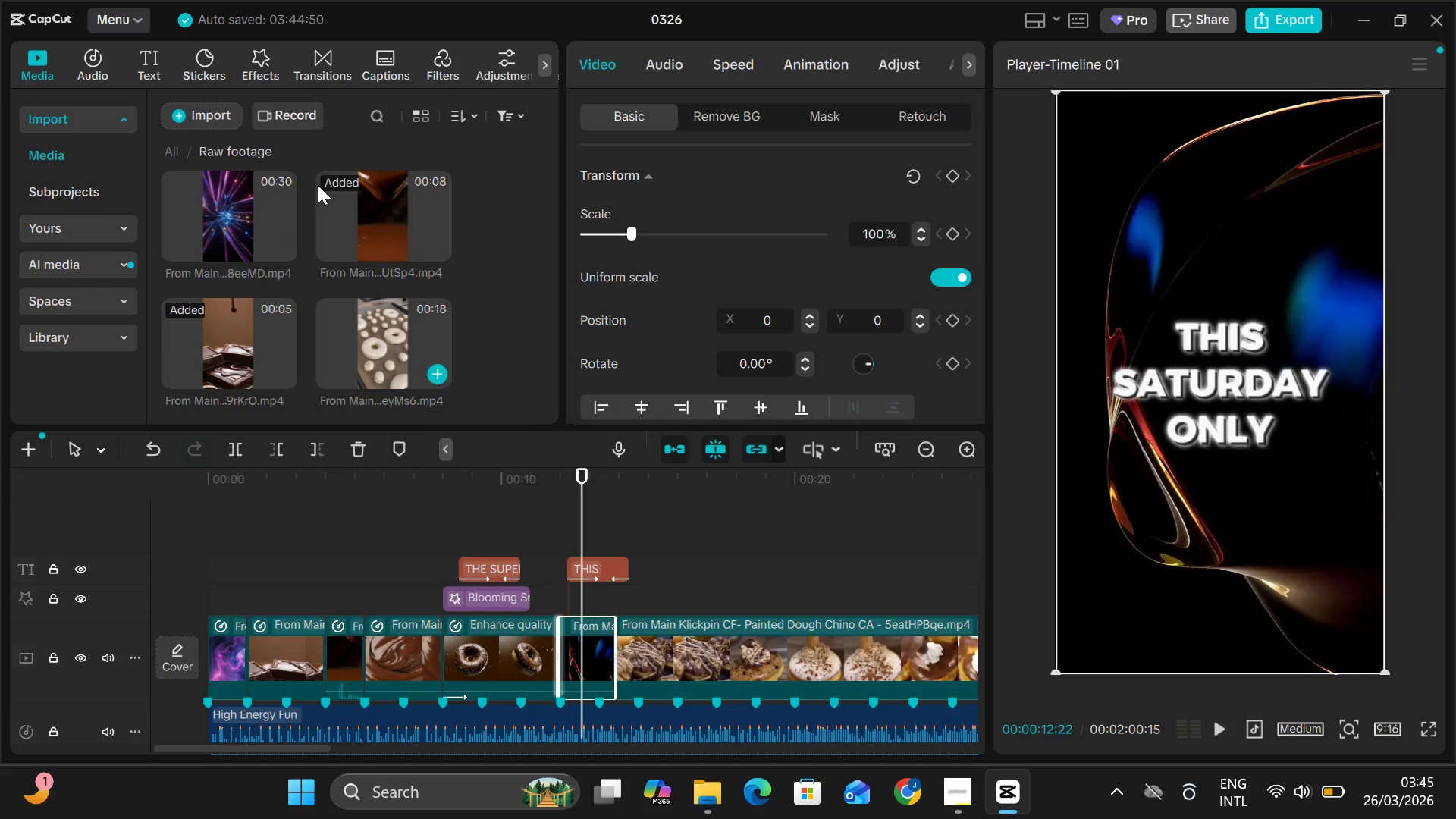 
wait(7.26)
 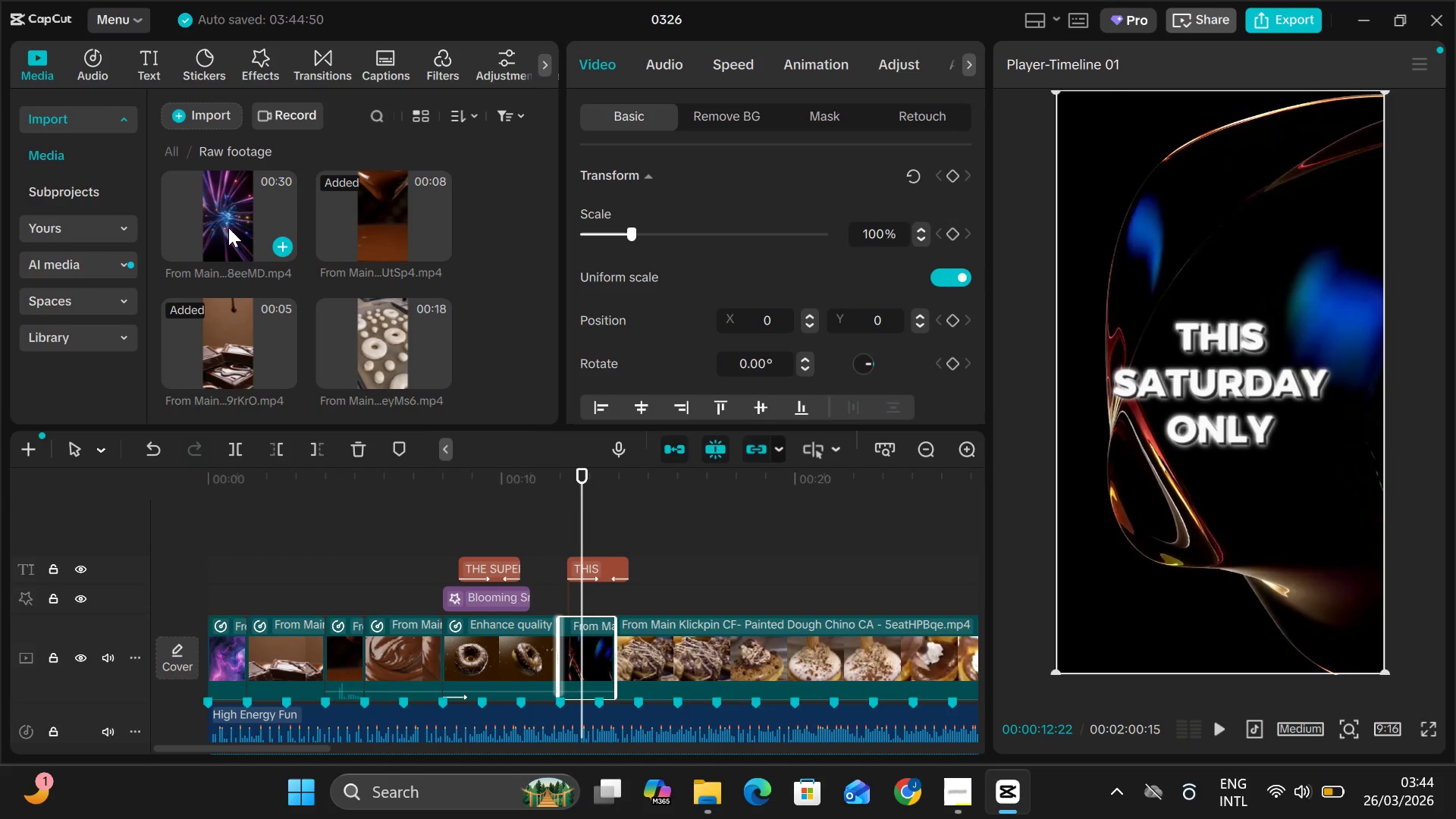 
left_click([228, 206])
 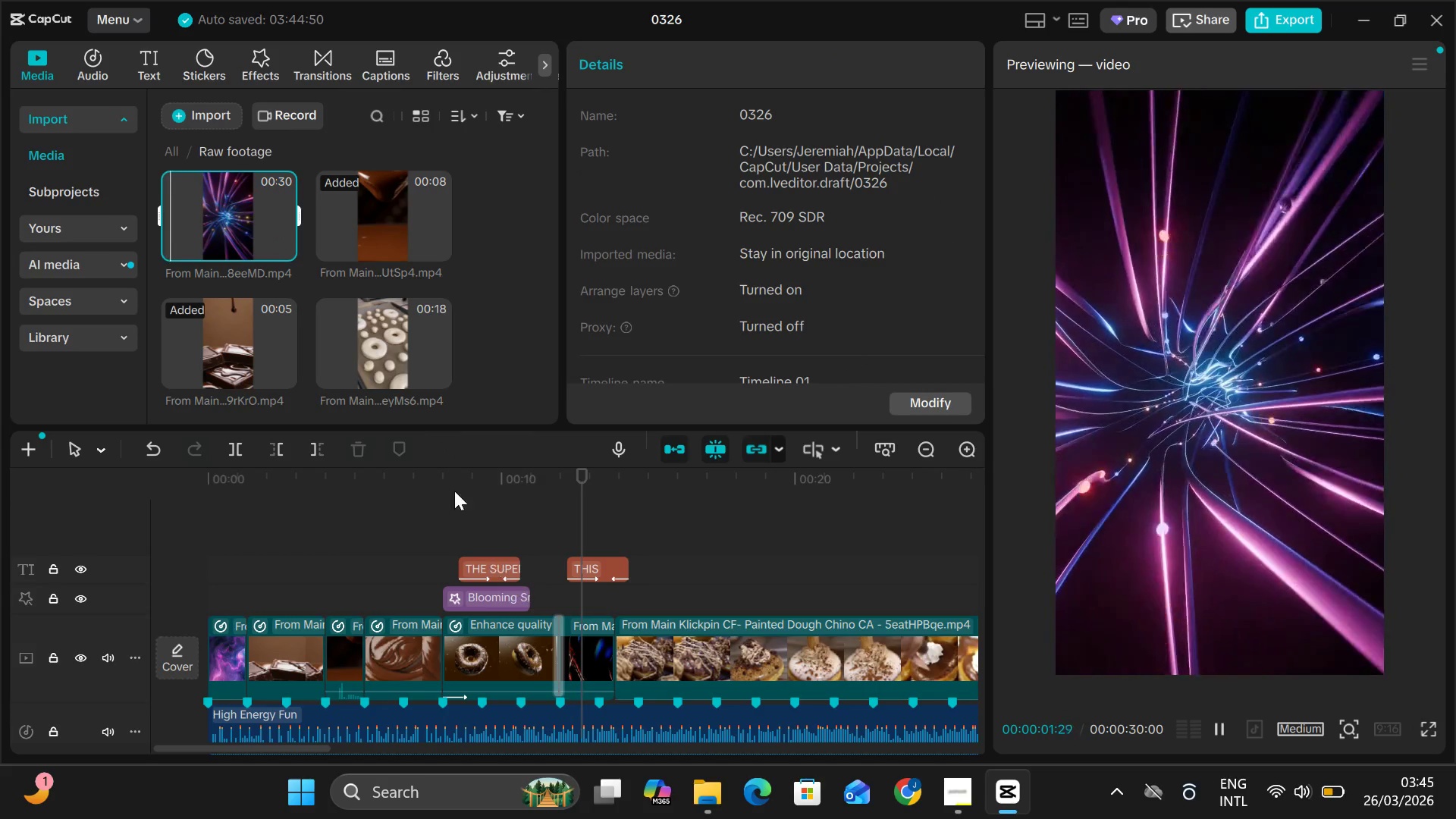 
left_click_drag(start_coordinate=[243, 218], to_coordinate=[566, 672])
 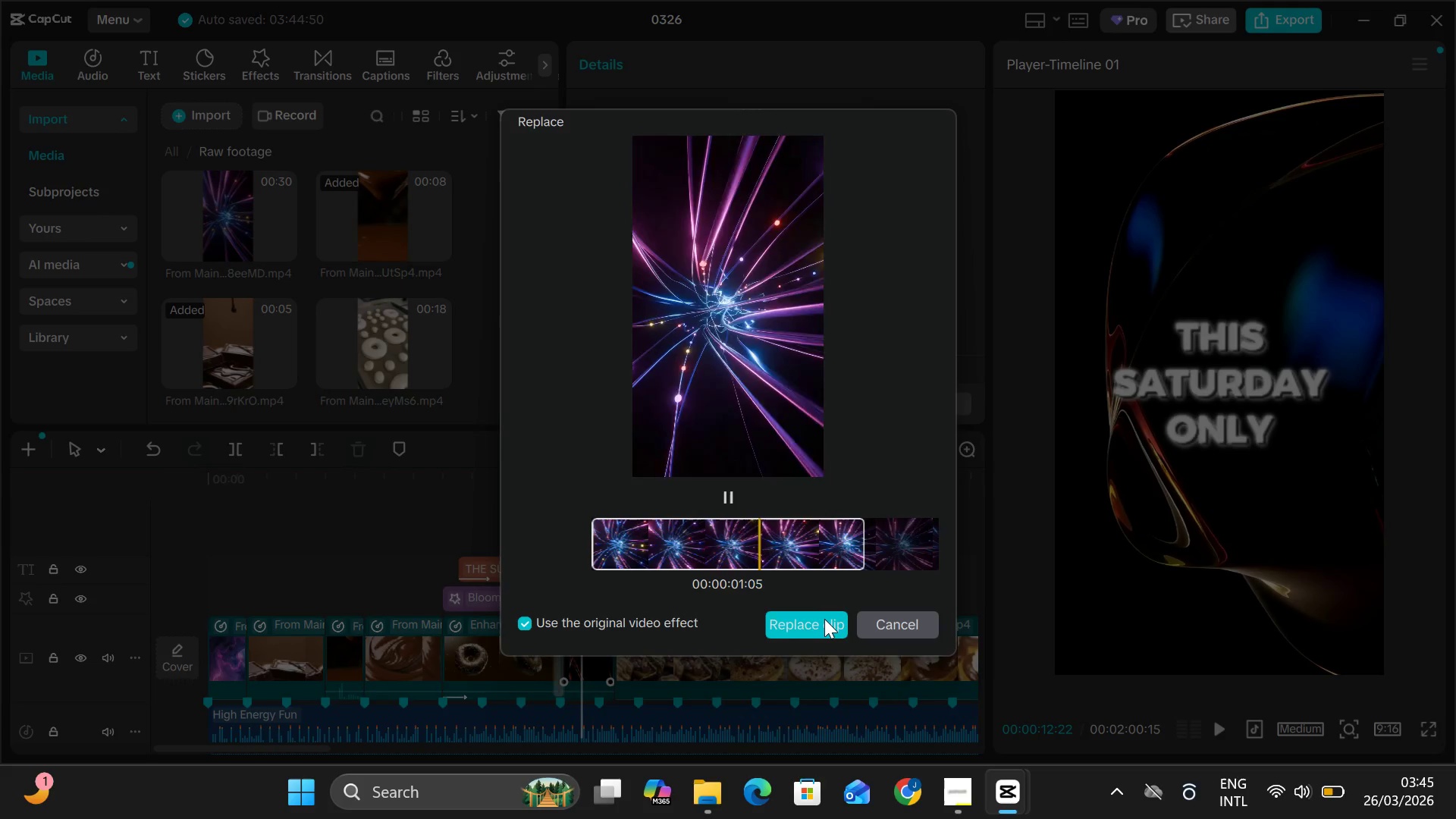 
left_click([824, 619])
 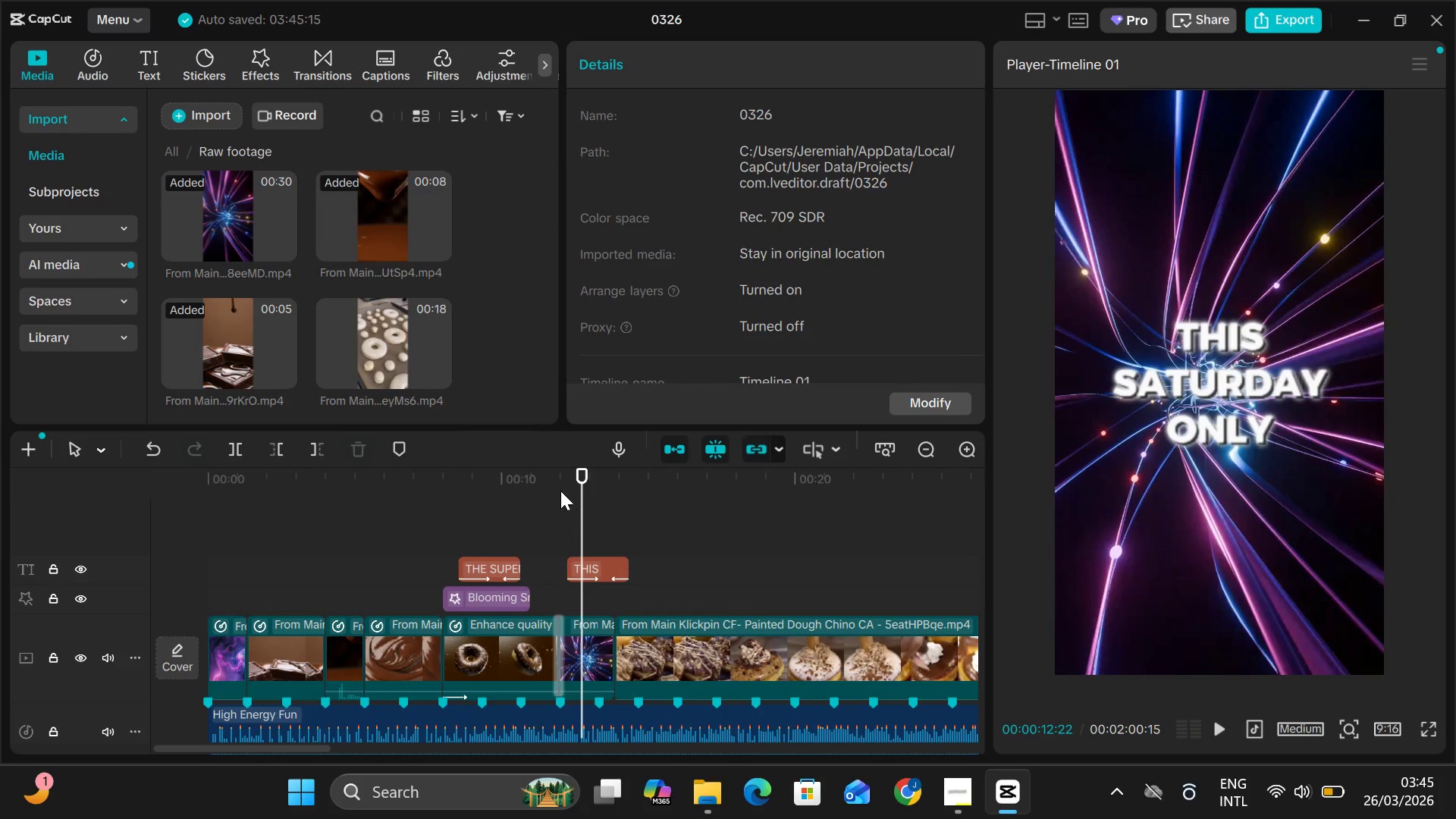 
key(Space)
 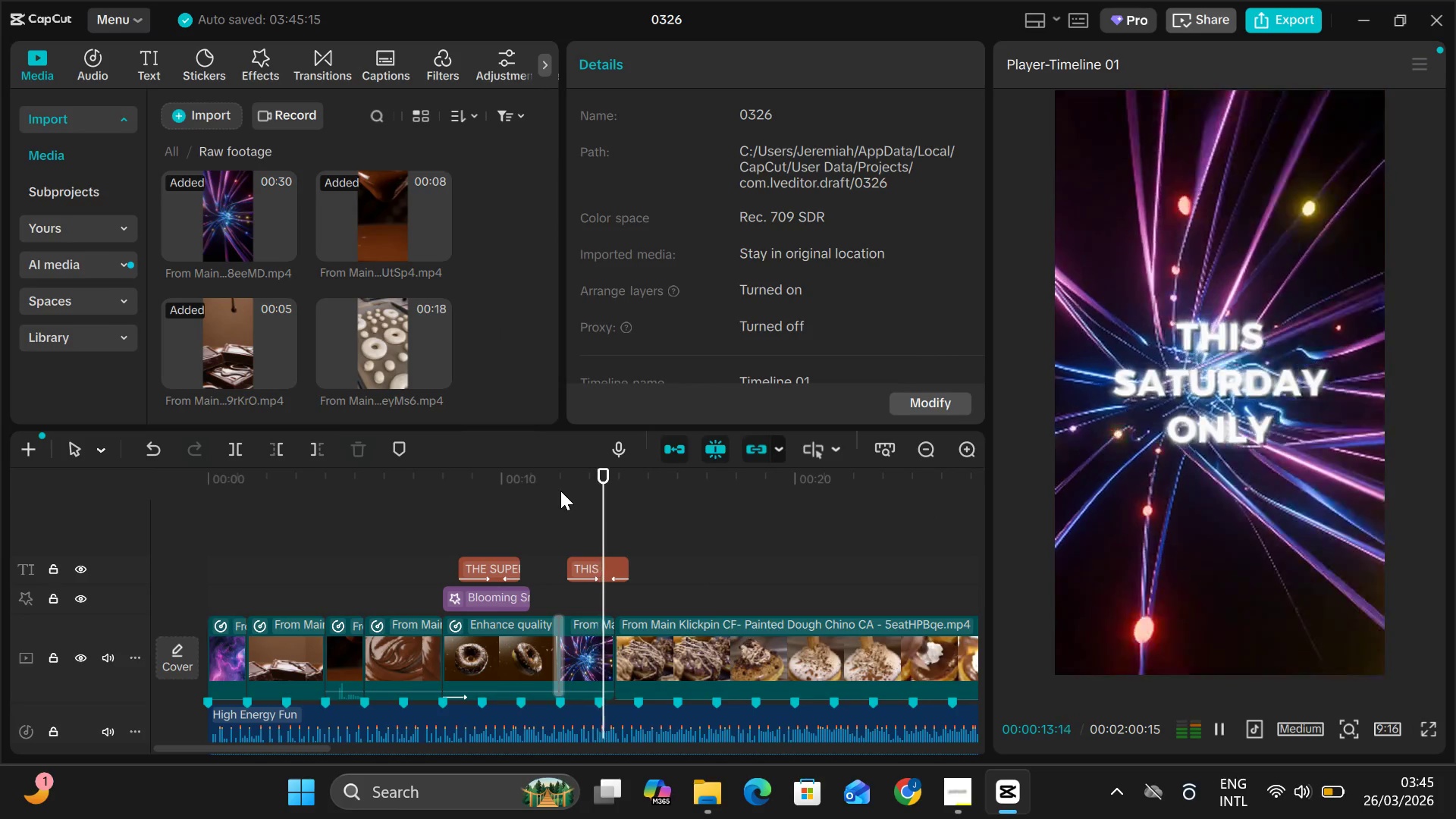 
key(Space)
 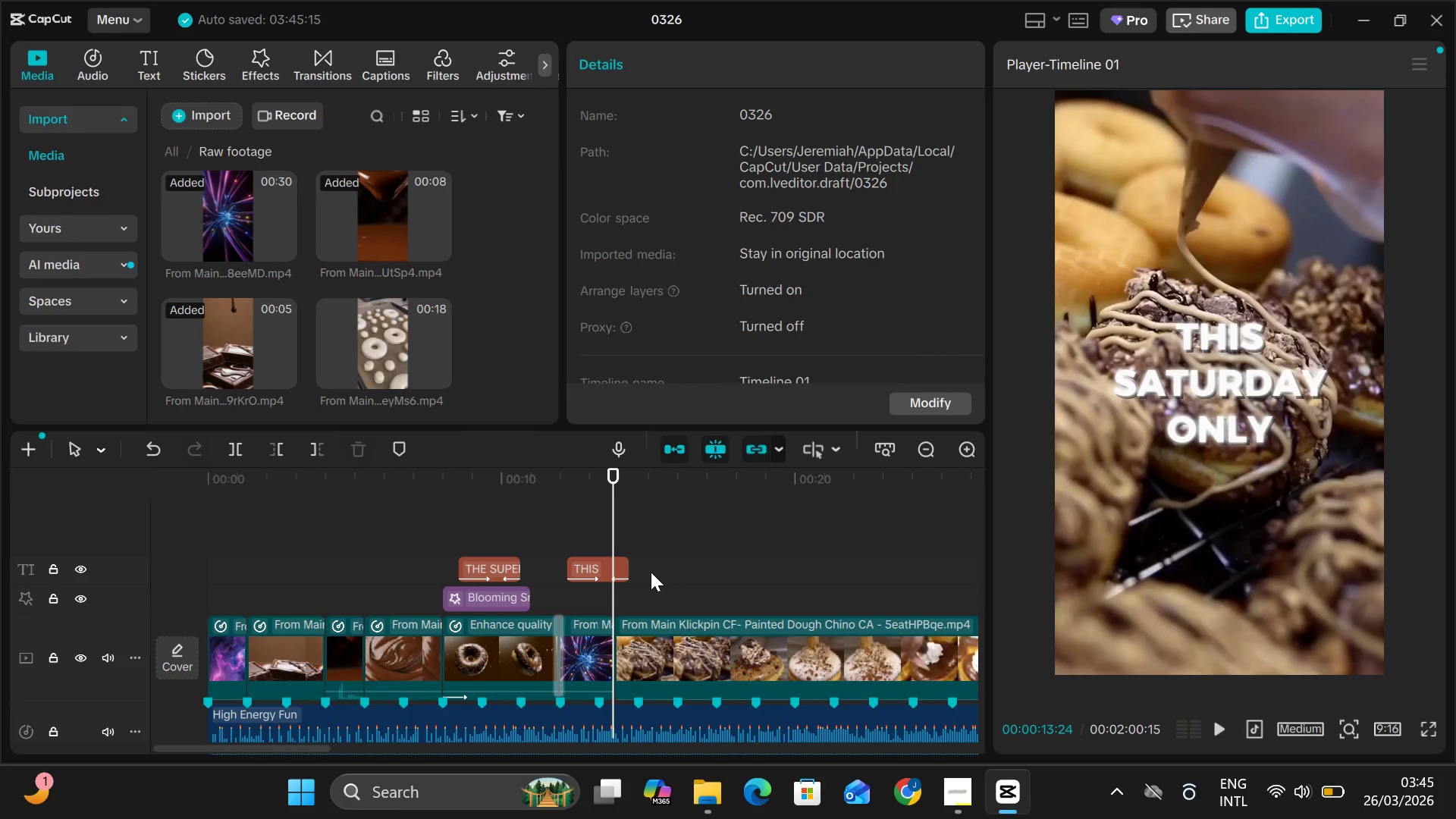 
left_click([613, 572])
 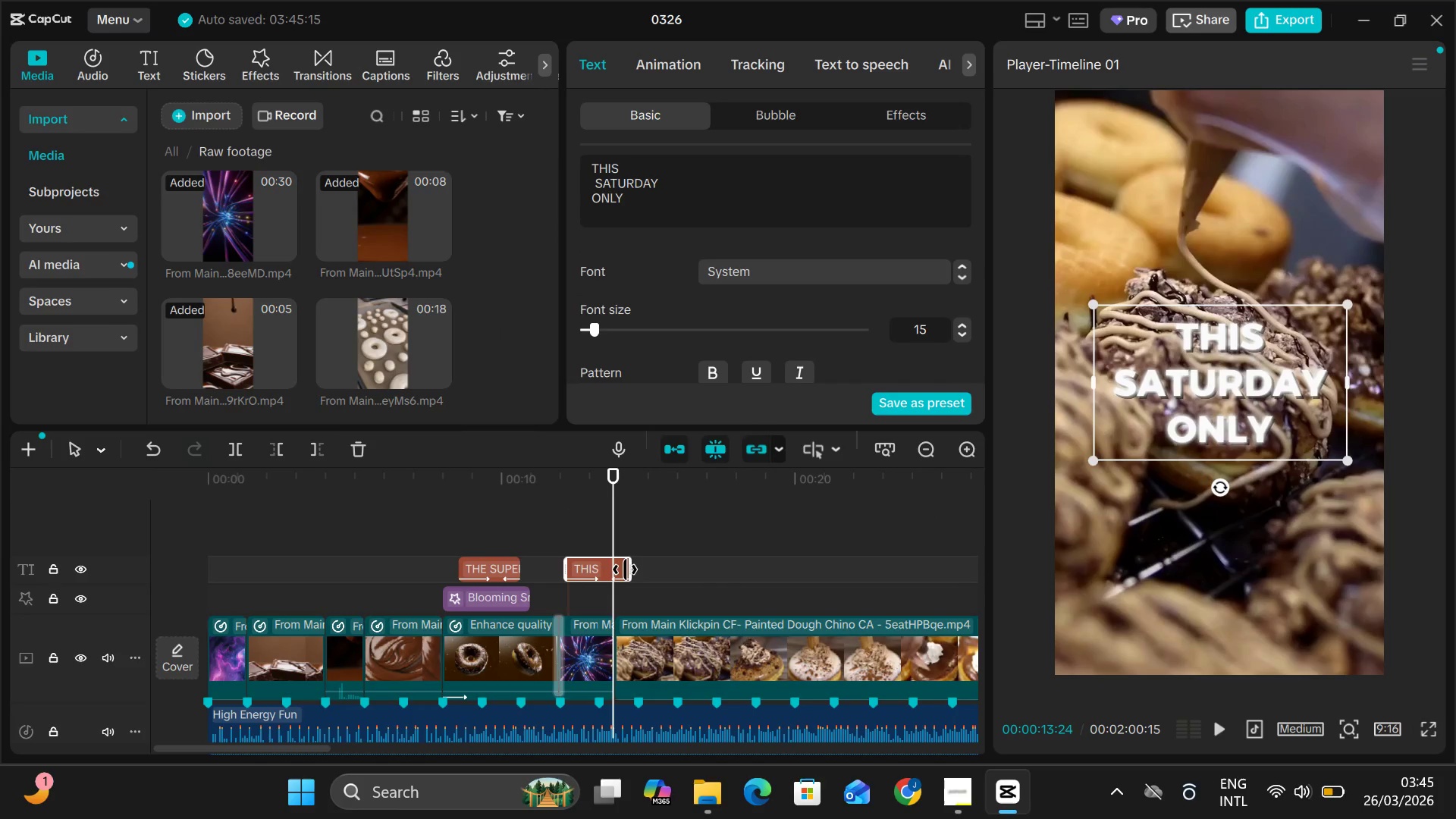 
left_click_drag(start_coordinate=[626, 570], to_coordinate=[603, 574])
 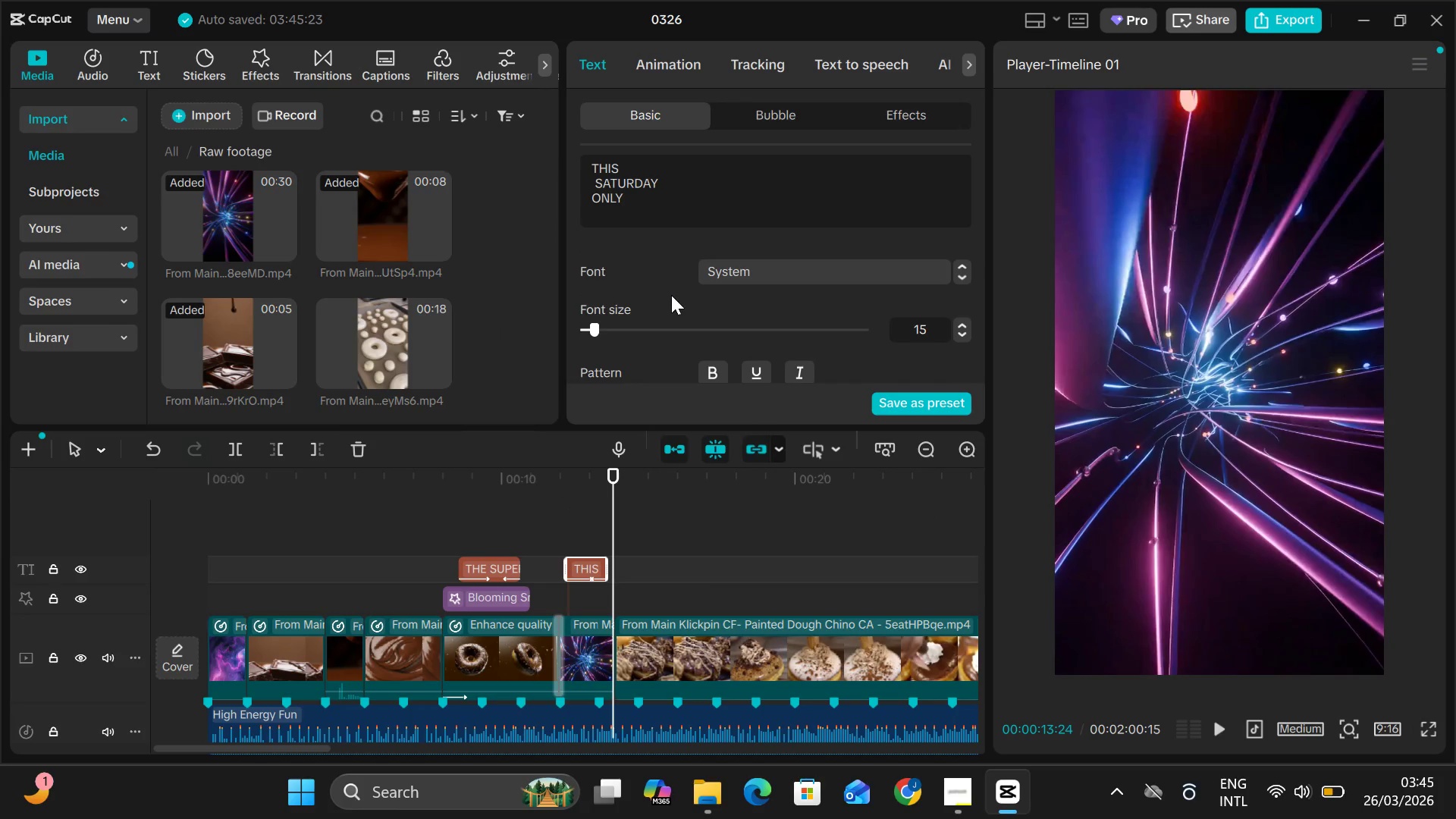 
scroll: coordinate [671, 295], scroll_direction: down, amount: 30.0
 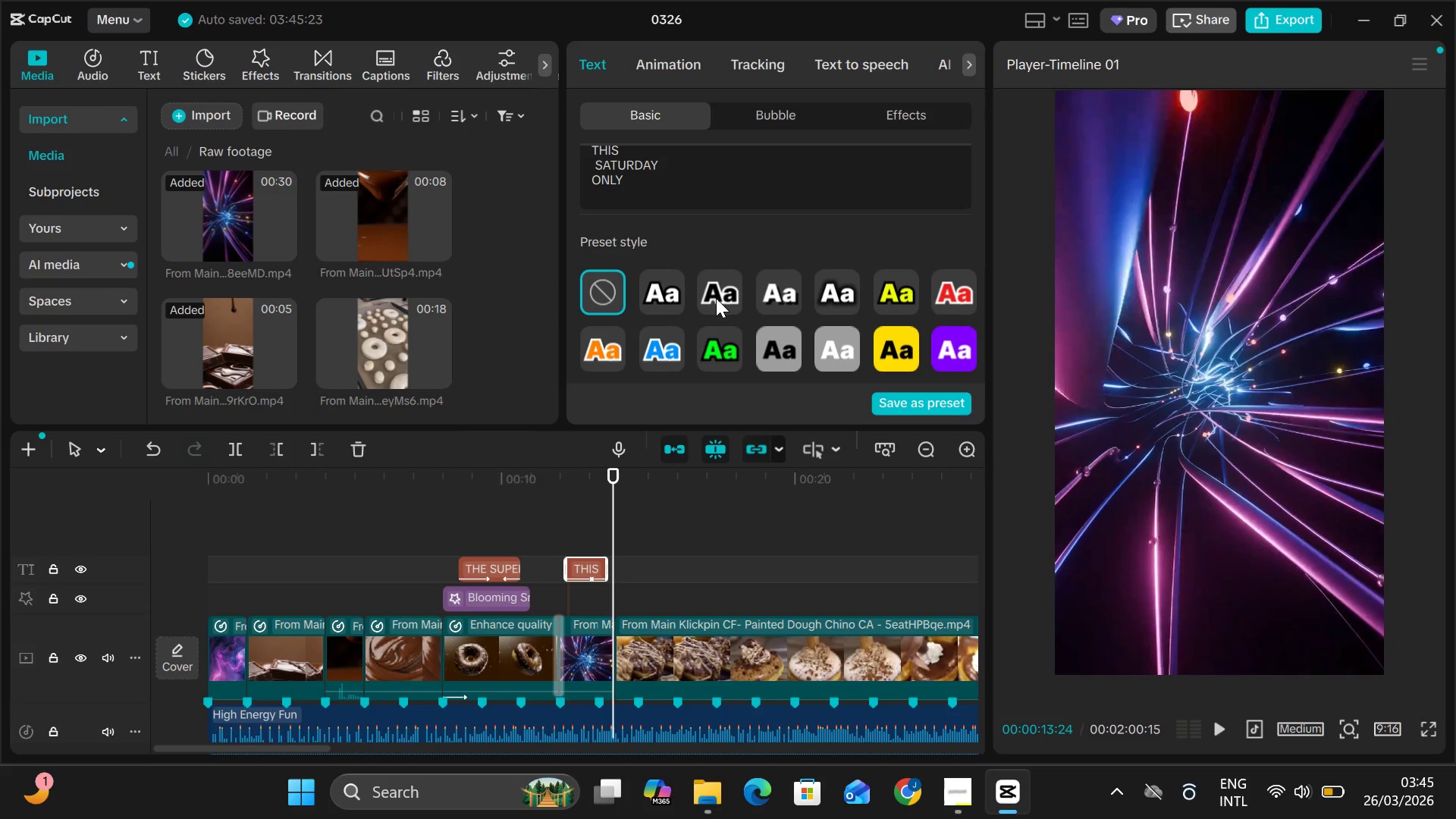 
left_click([668, 298])
 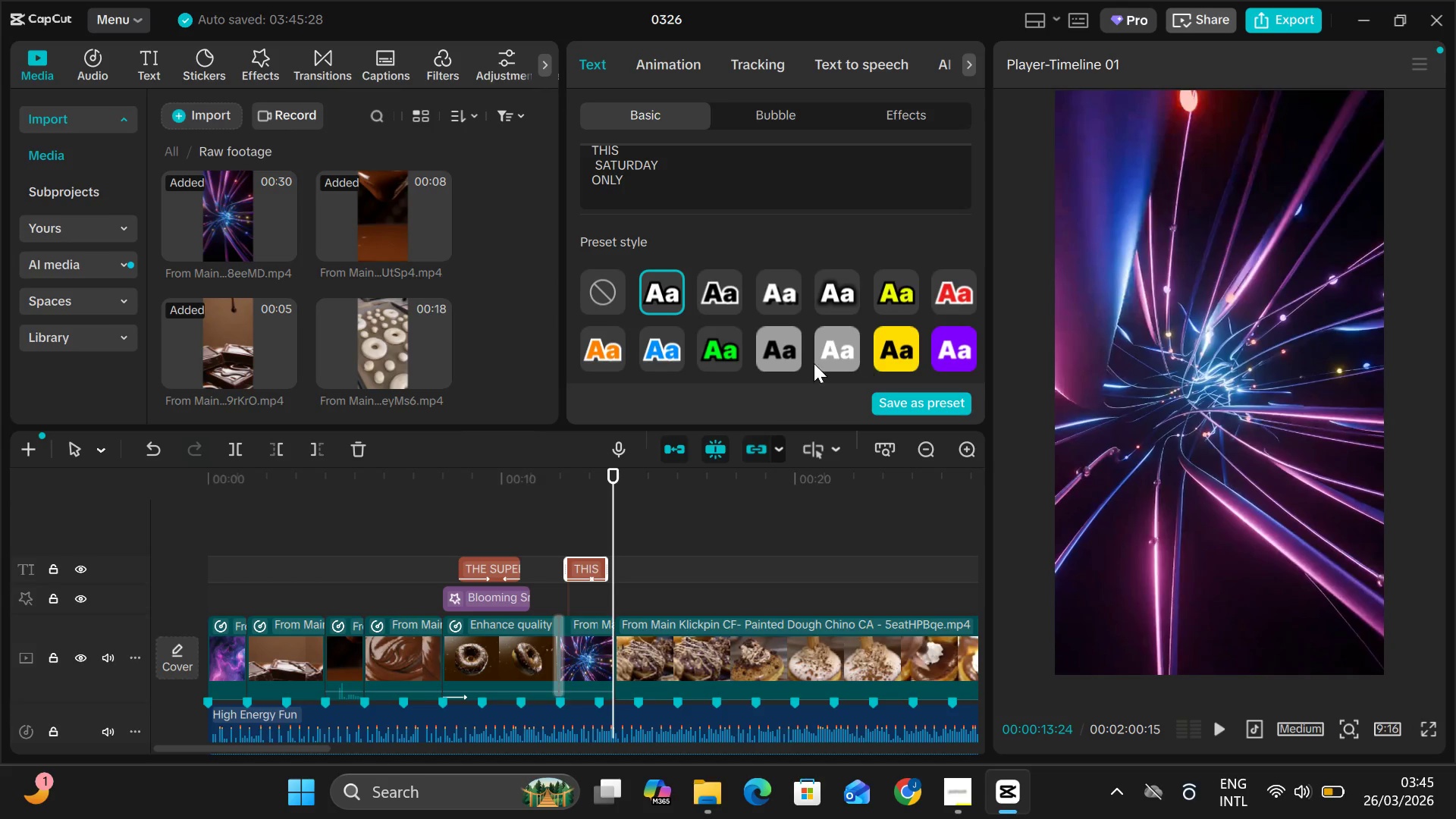 
scroll: coordinate [786, 329], scroll_direction: down, amount: 4.0
 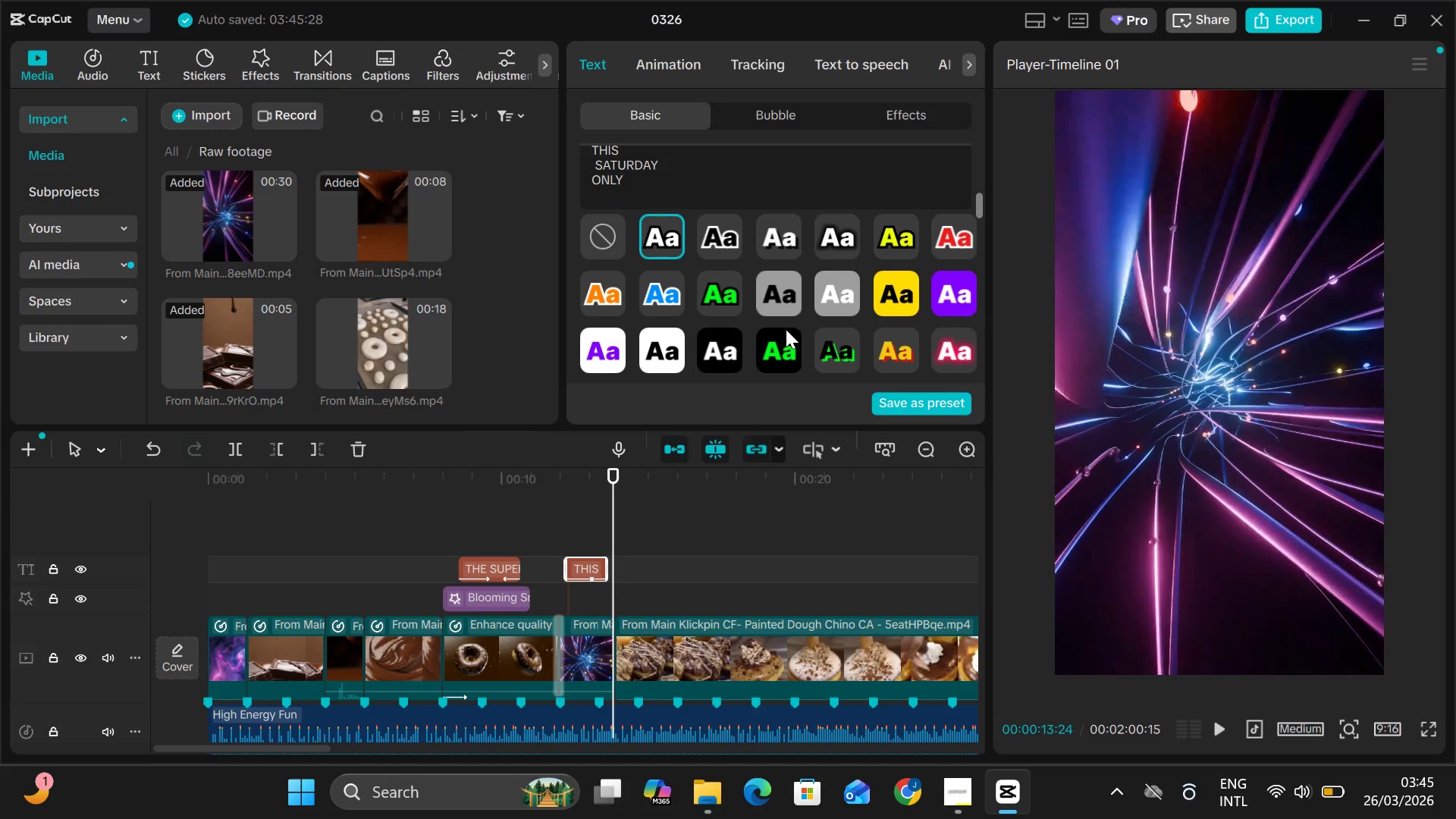 
left_click([974, 280])
 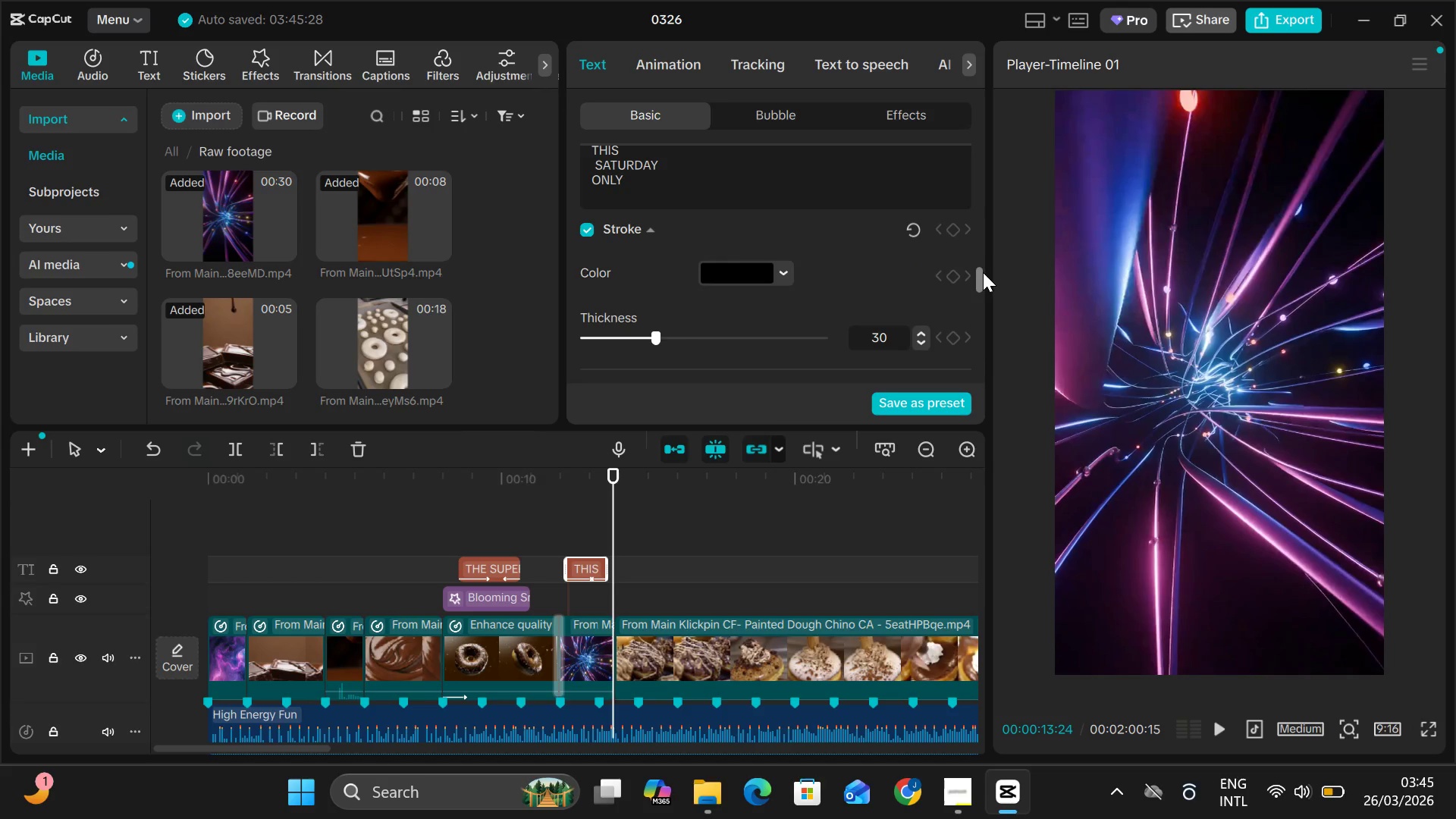 
left_click_drag(start_coordinate=[978, 281], to_coordinate=[985, 209])
 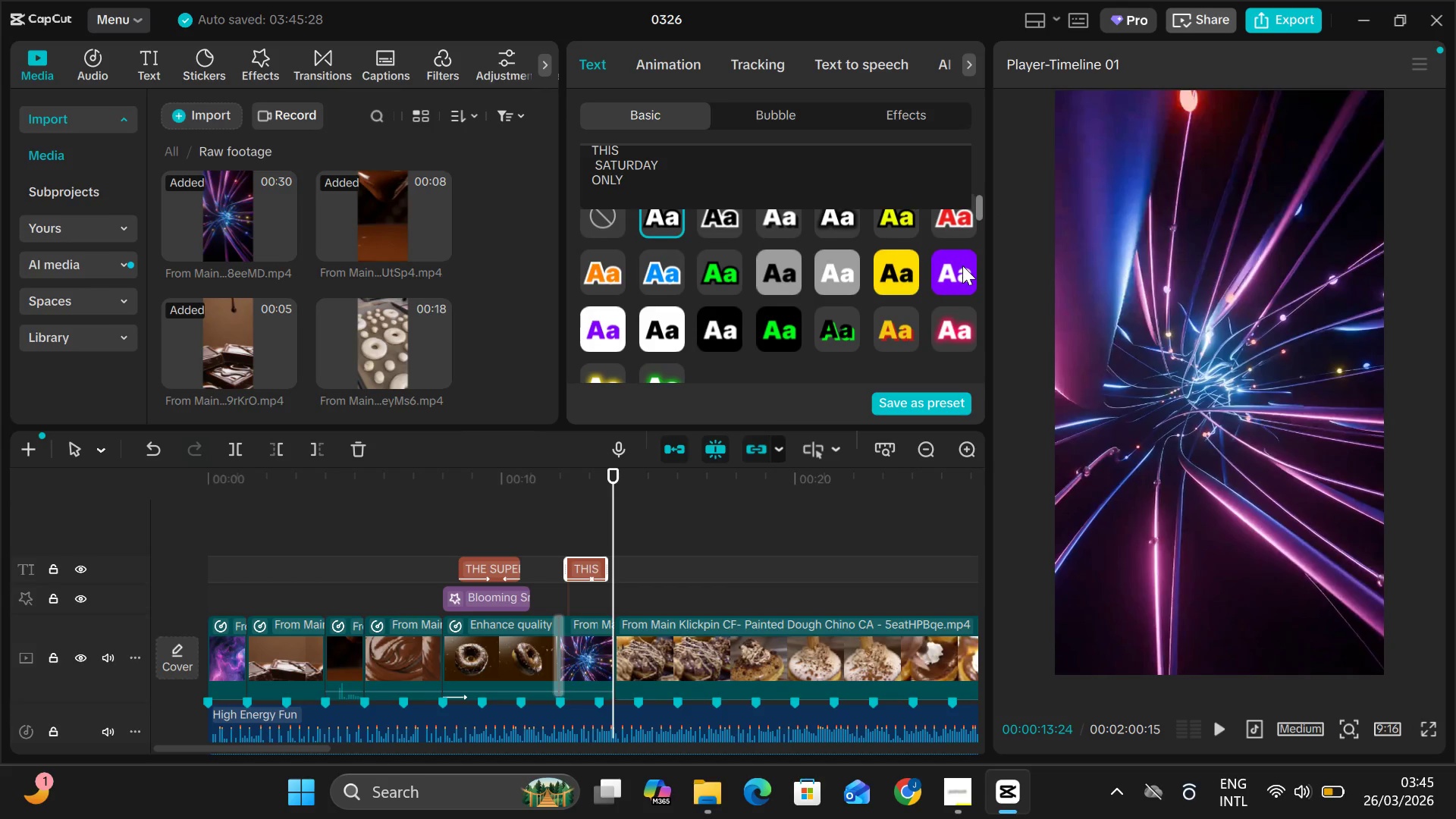 
left_click([962, 265])
 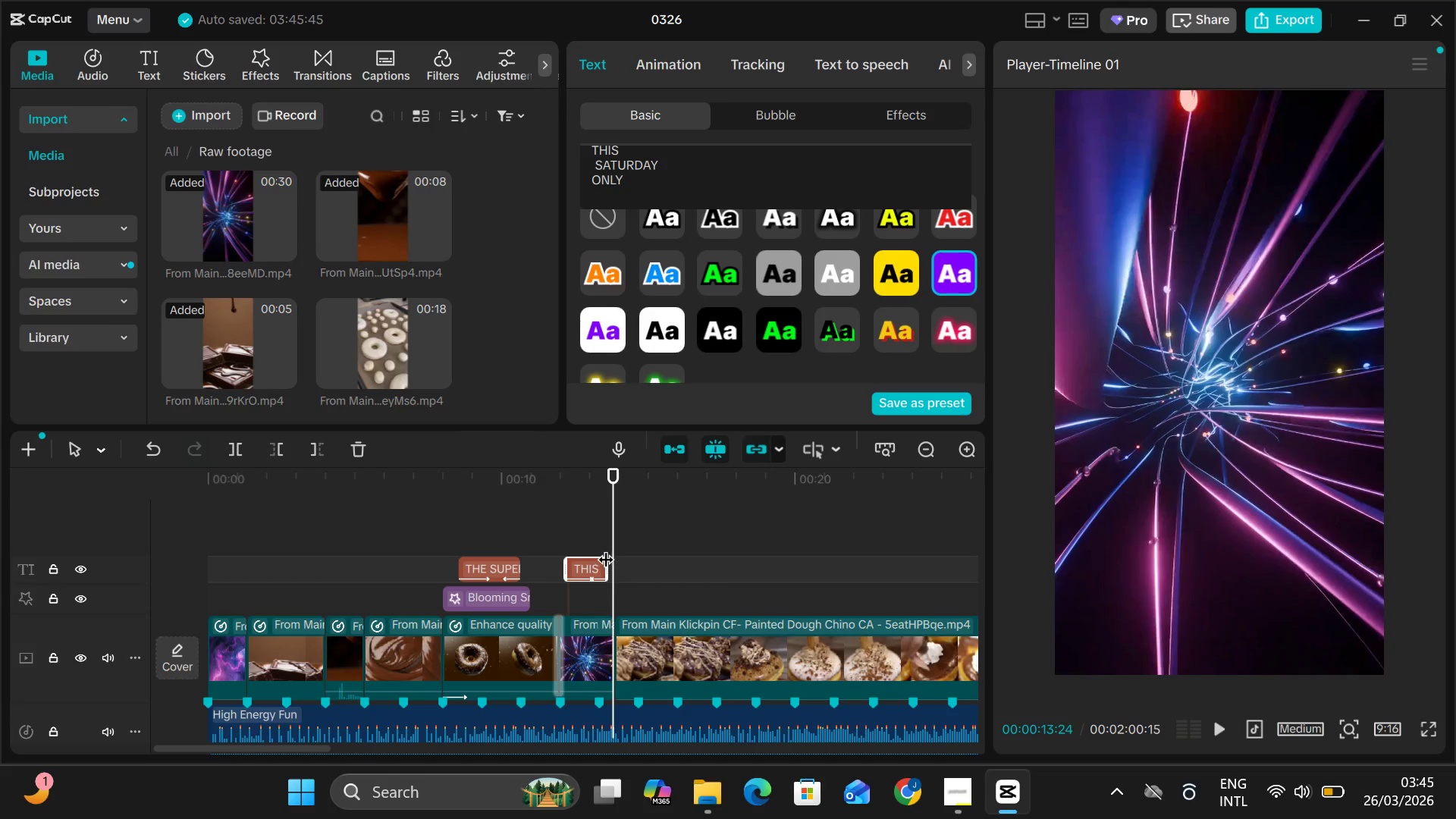 
left_click_drag(start_coordinate=[610, 540], to_coordinate=[553, 556])
 